 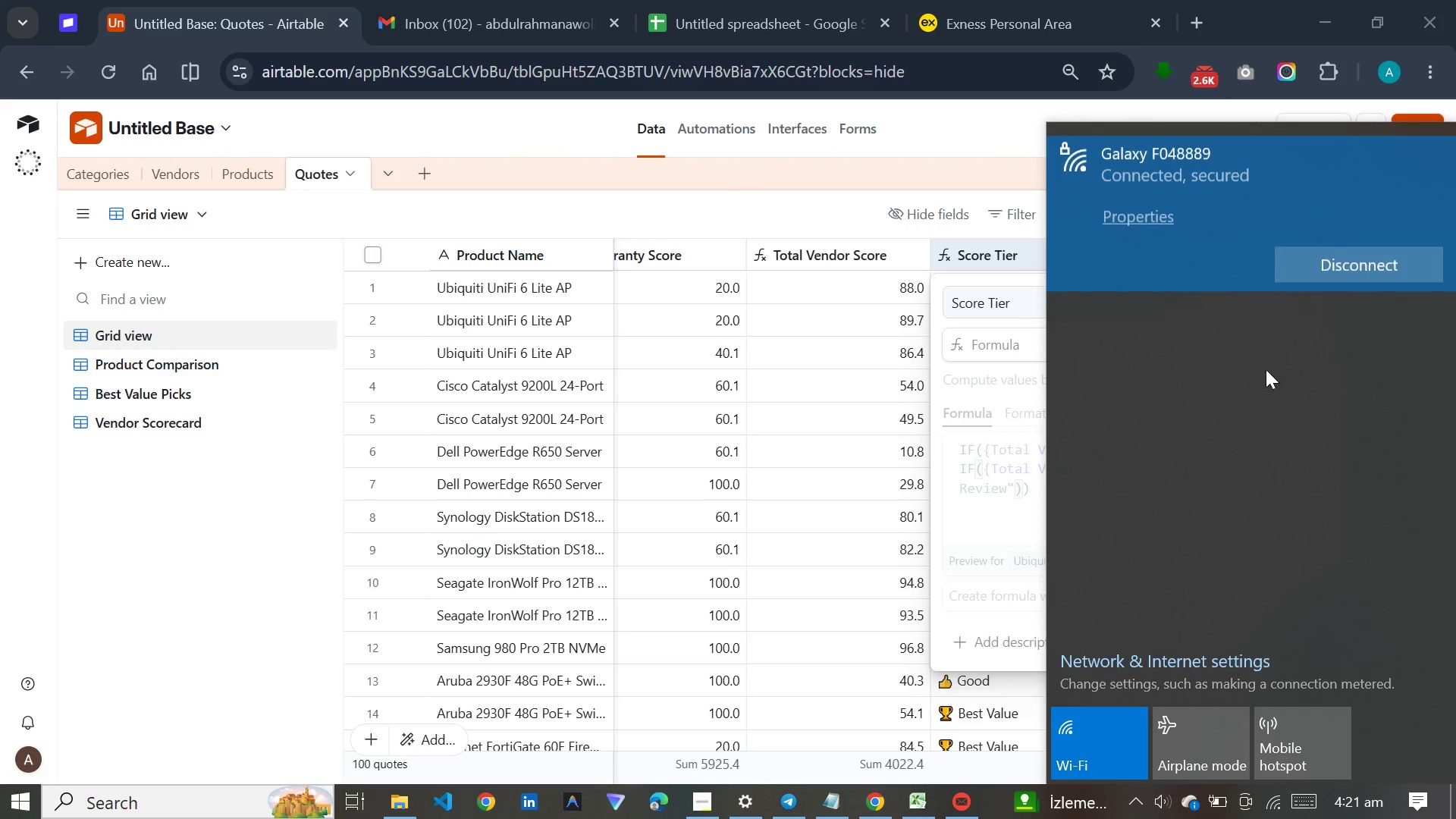 
left_click([1312, 268])
 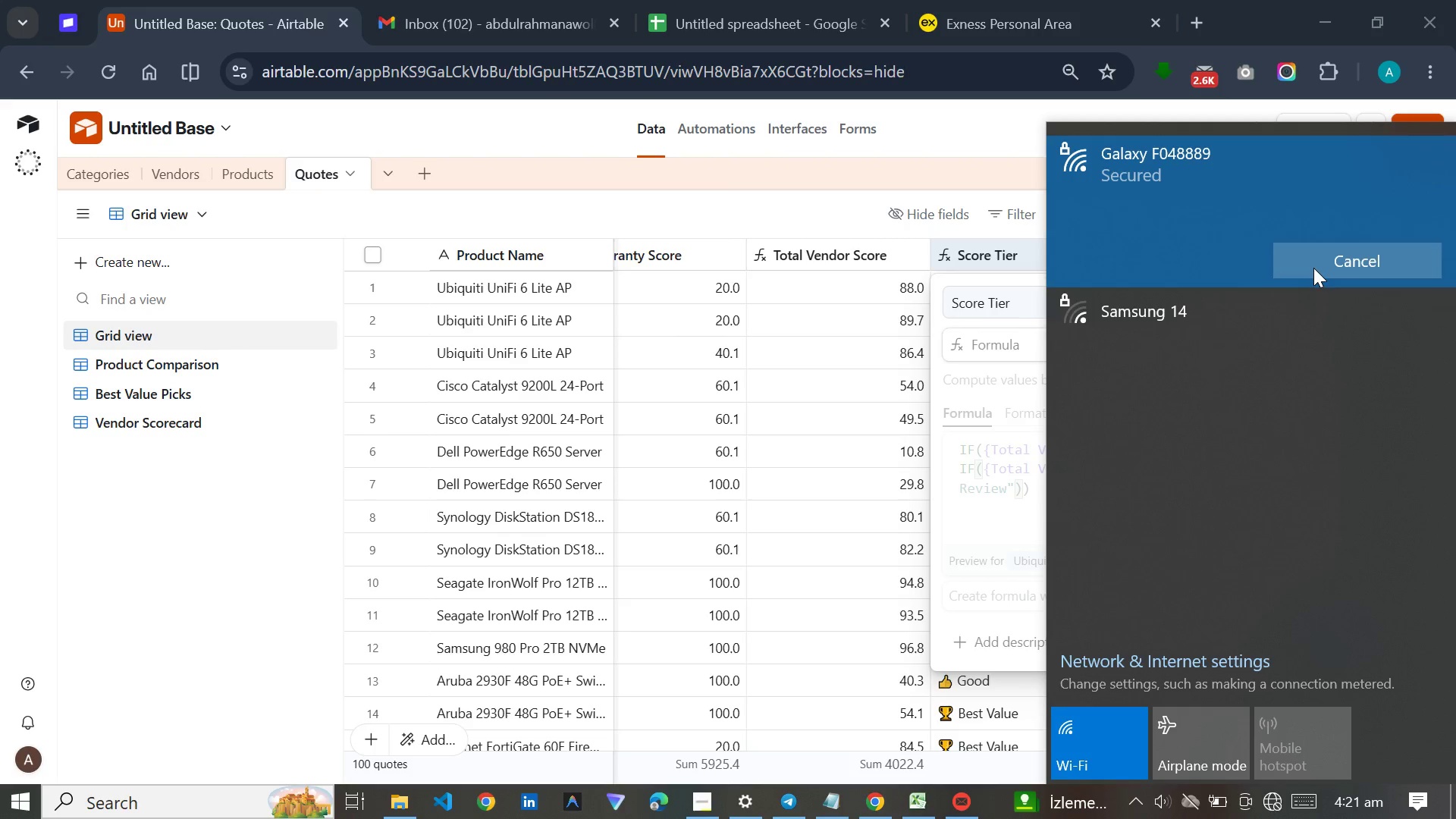 
mouse_move([931, 406])
 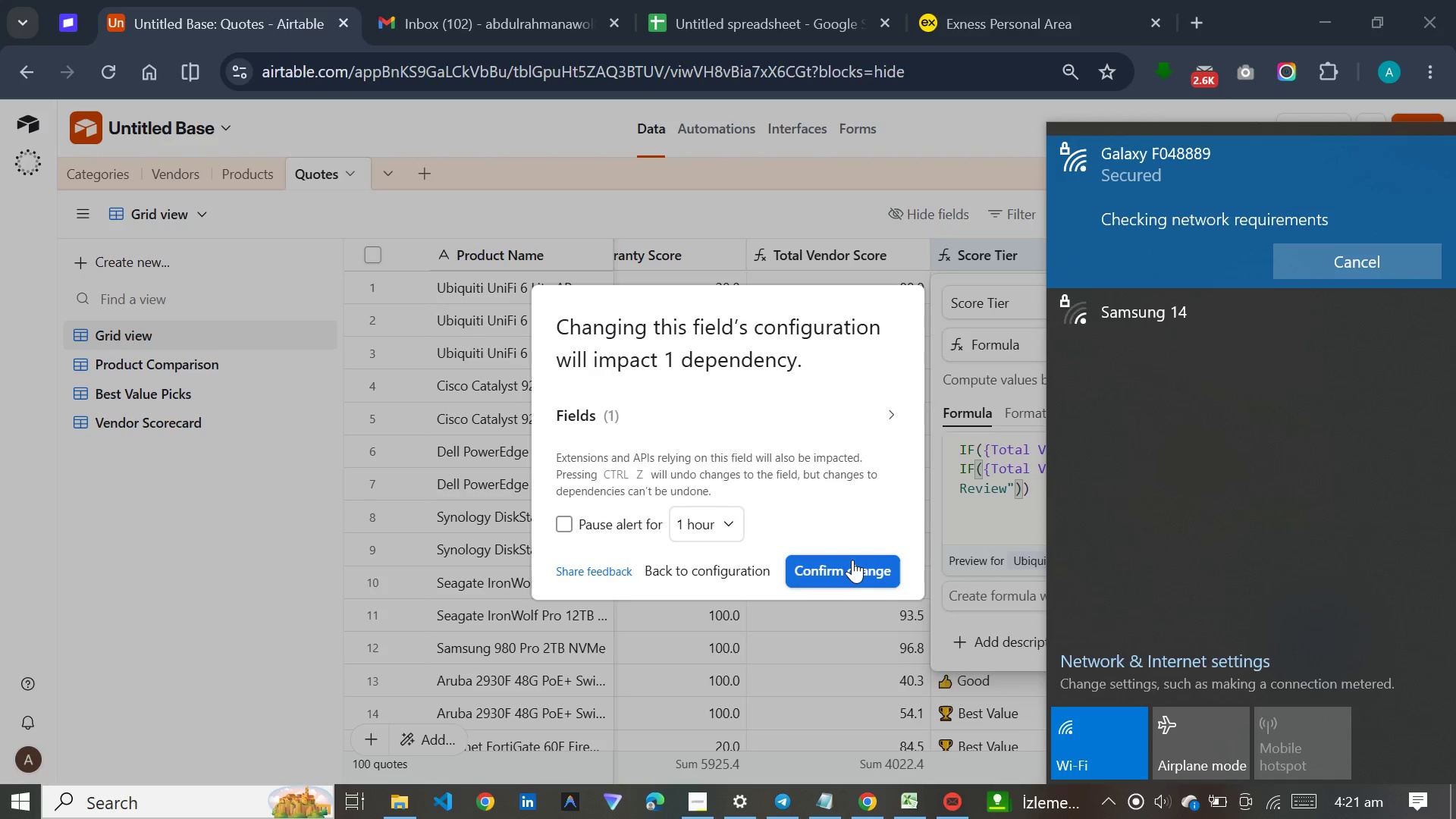 
left_click([852, 560])
 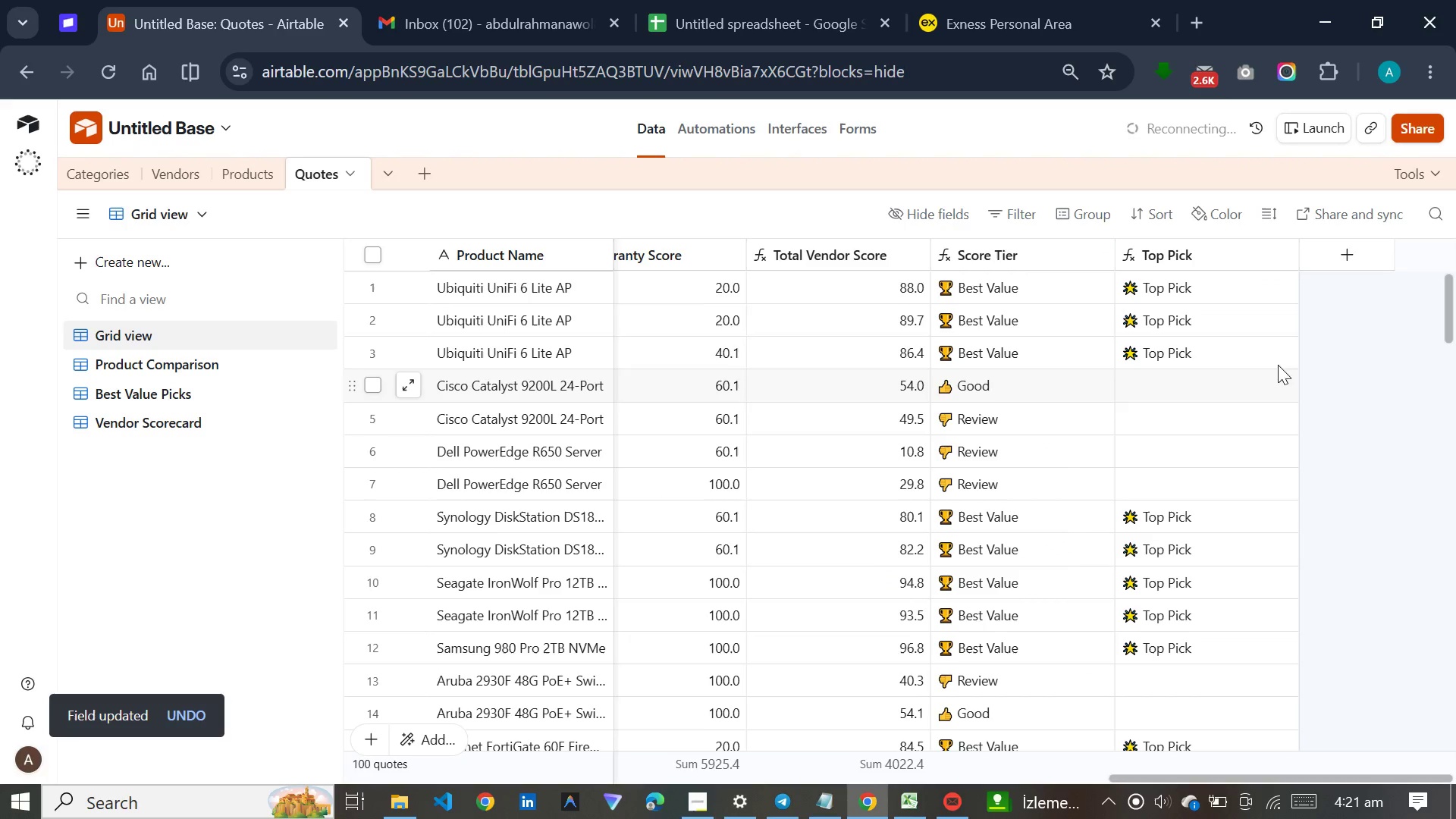 
scroll: coordinate [1260, 340], scroll_direction: down, amount: 74.0
 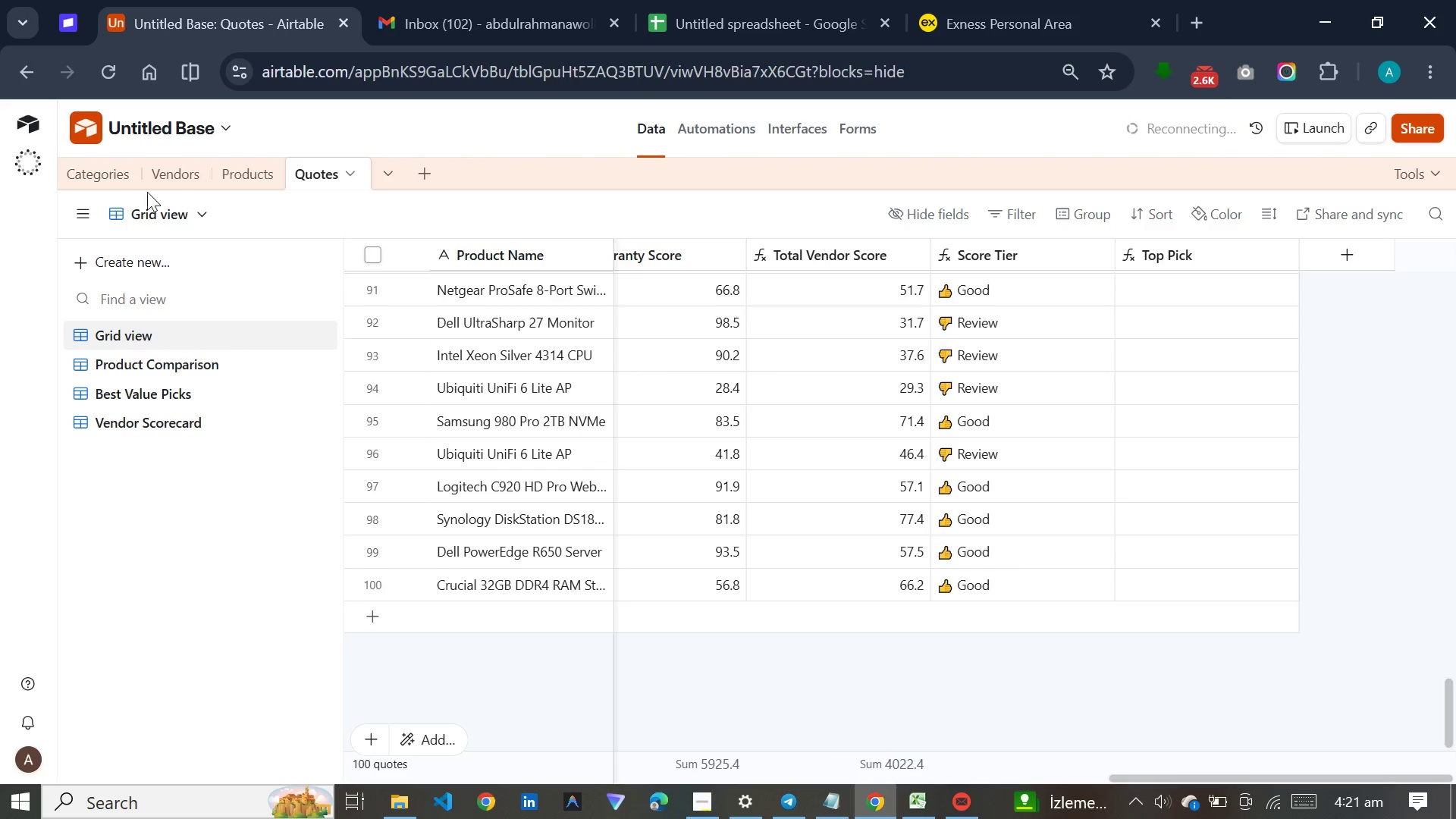 
left_click([105, 183])
 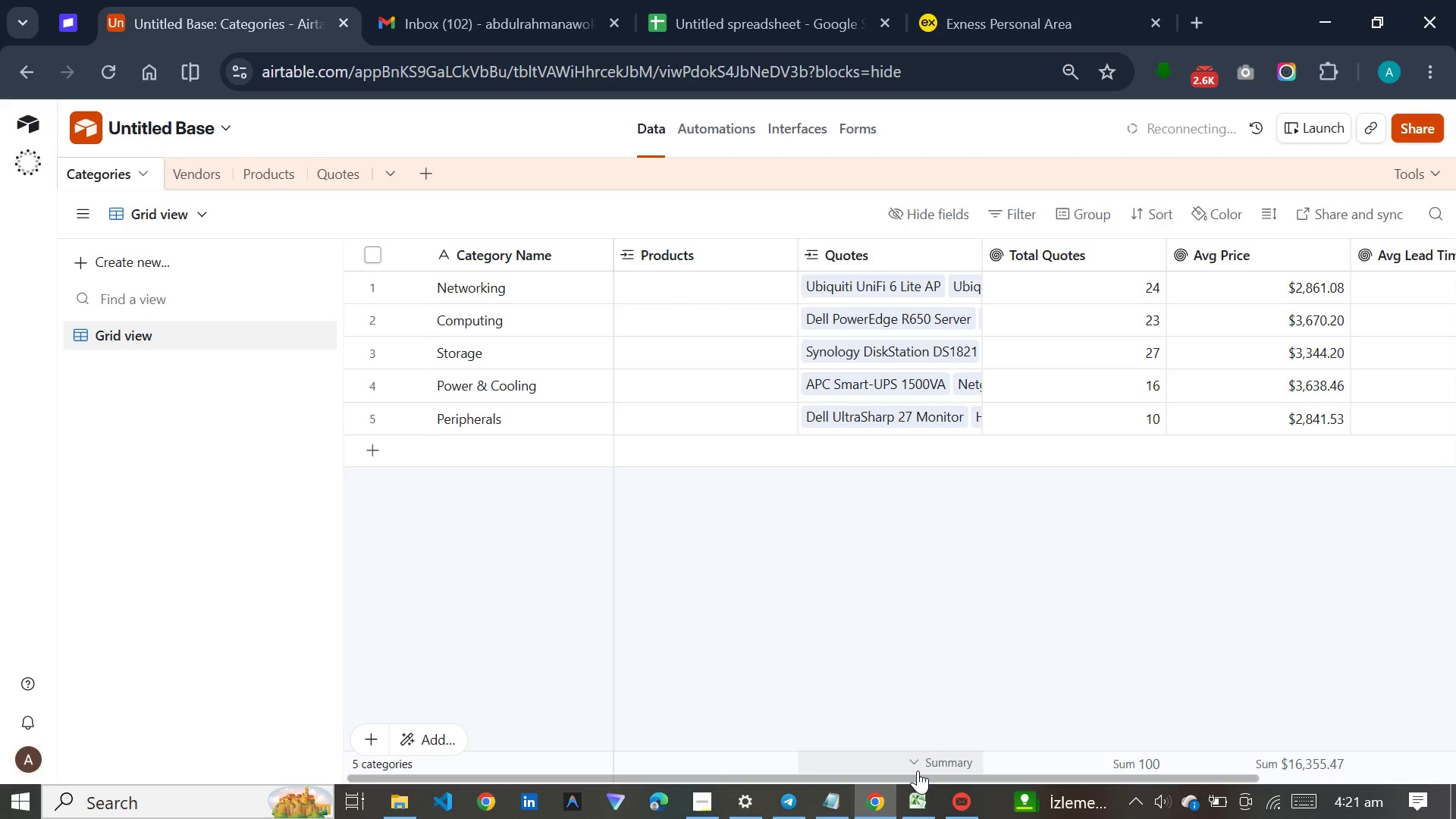 
left_click_drag(start_coordinate=[918, 775], to_coordinate=[799, 718])
 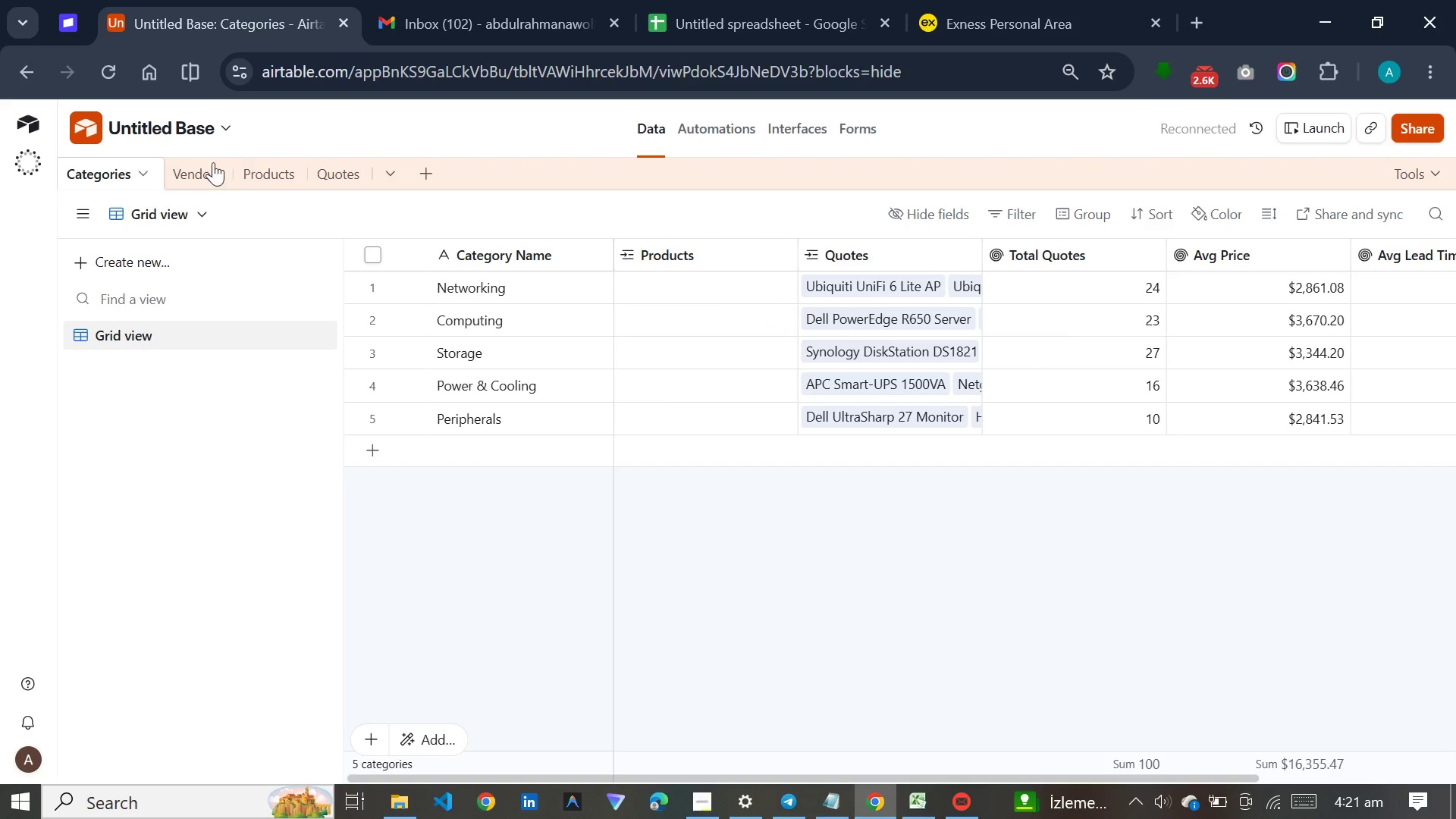 
left_click([202, 185])
 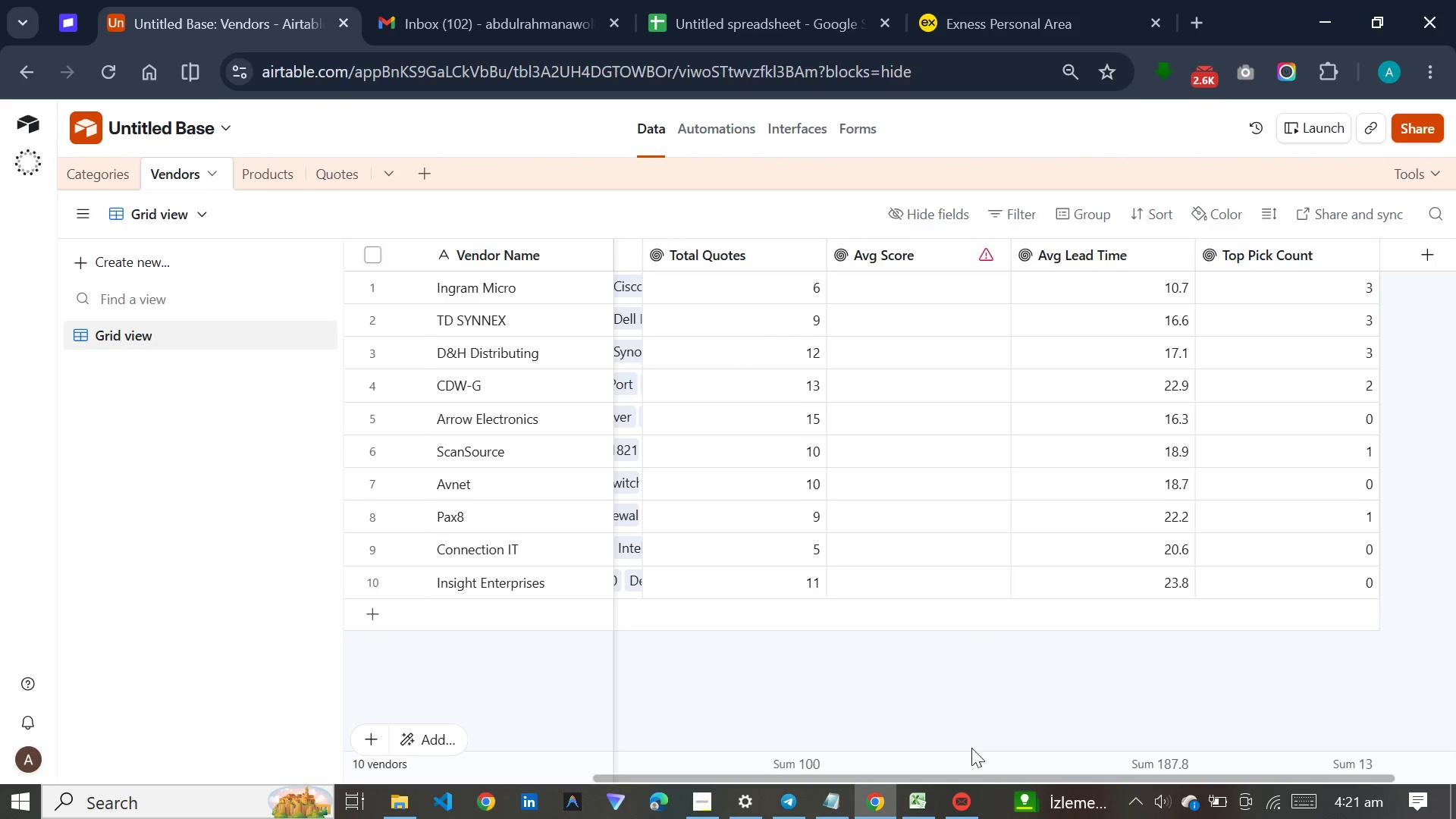 
left_click_drag(start_coordinate=[945, 774], to_coordinate=[964, 736])
 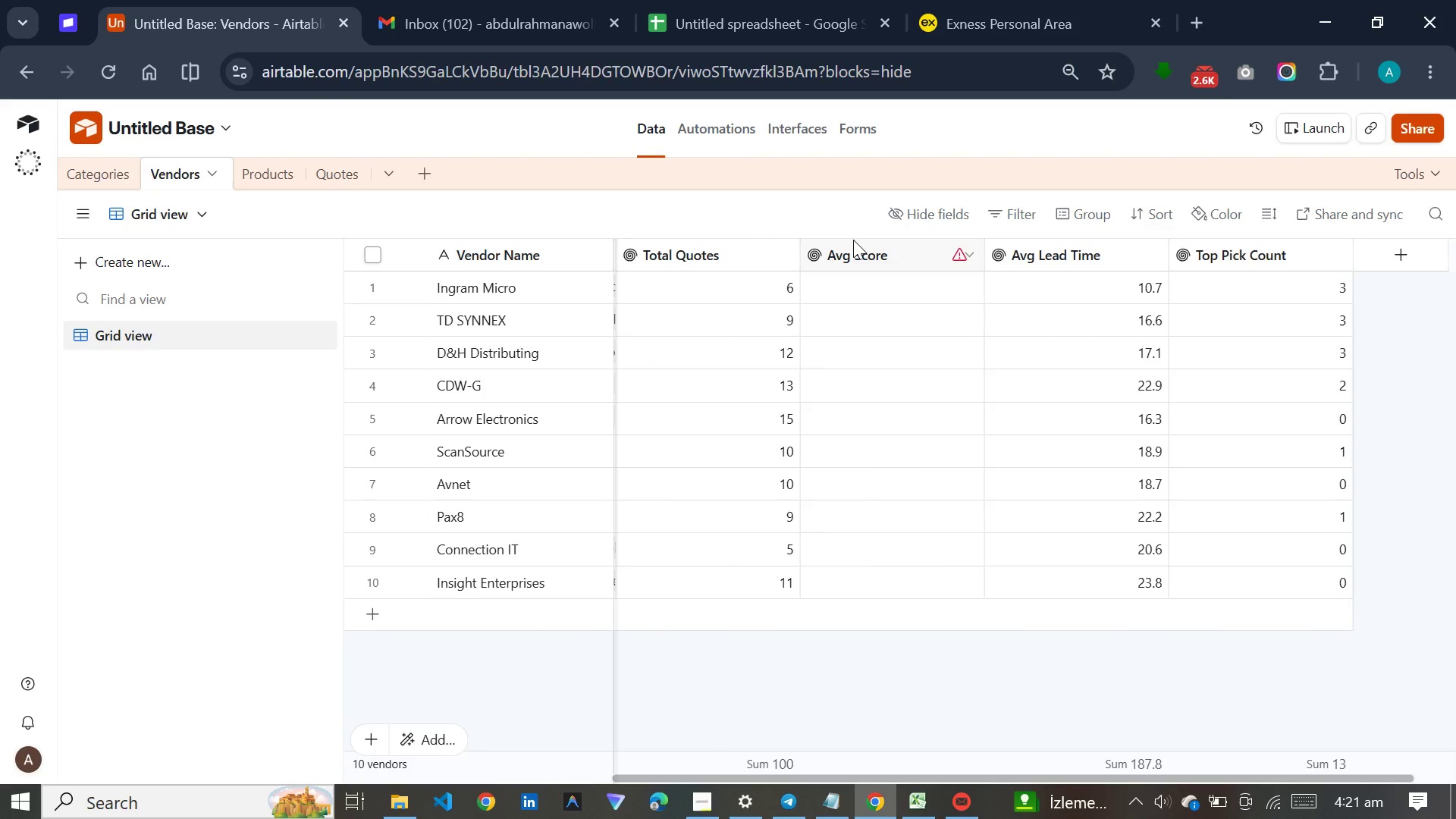 
left_click([853, 240])
 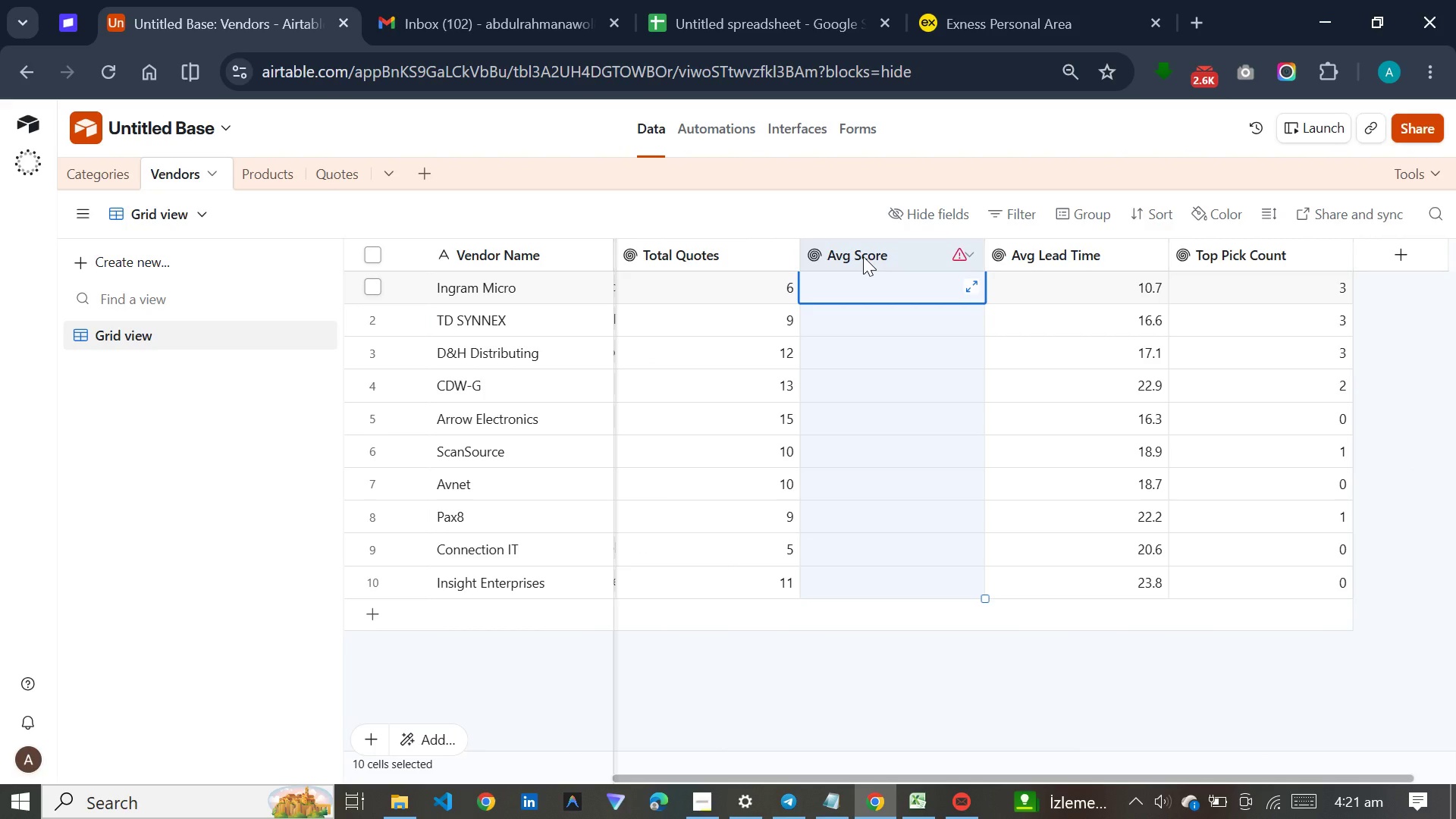 
double_click([863, 256])
 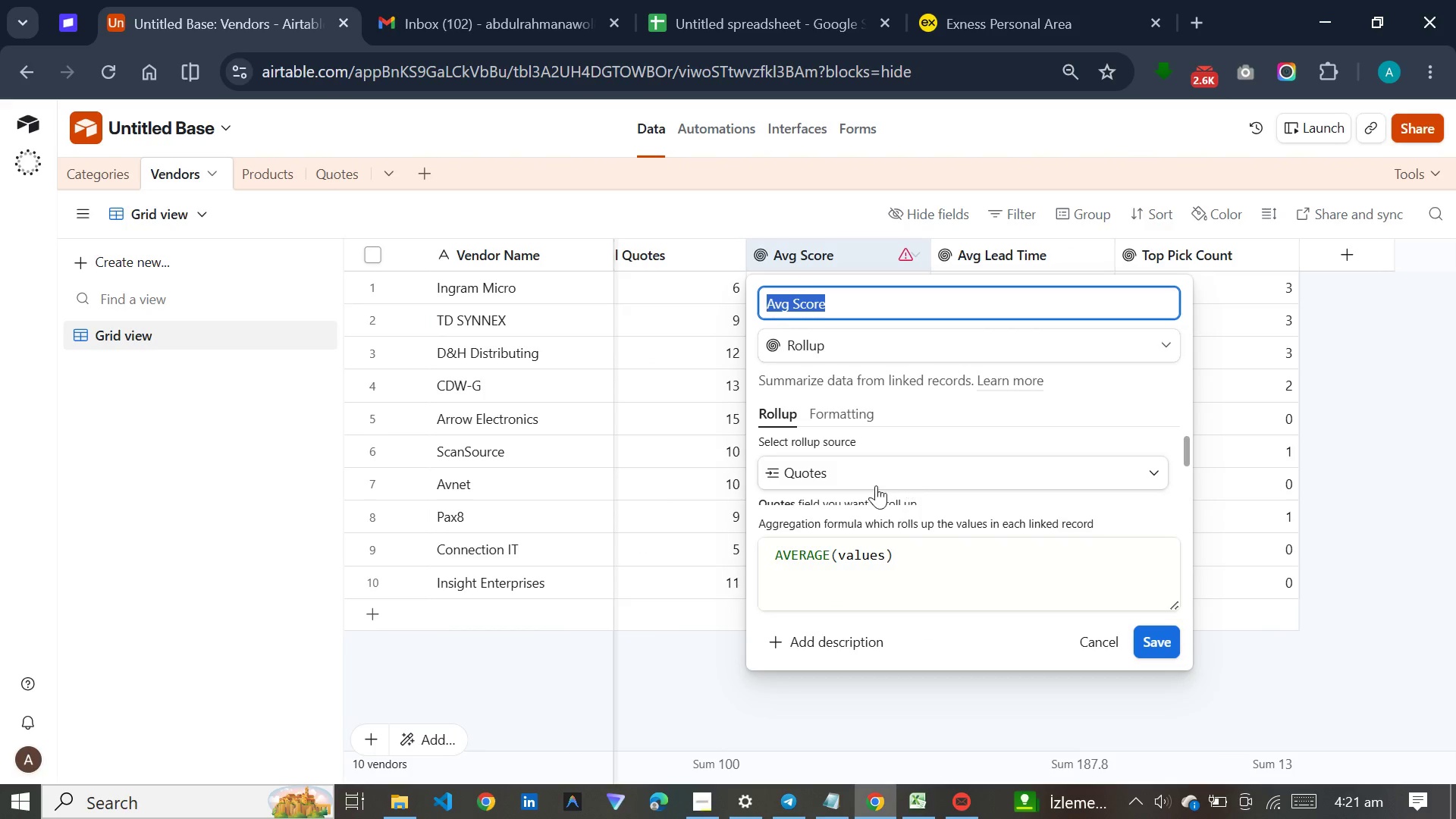 
scroll: coordinate [882, 466], scroll_direction: down, amount: 4.0
 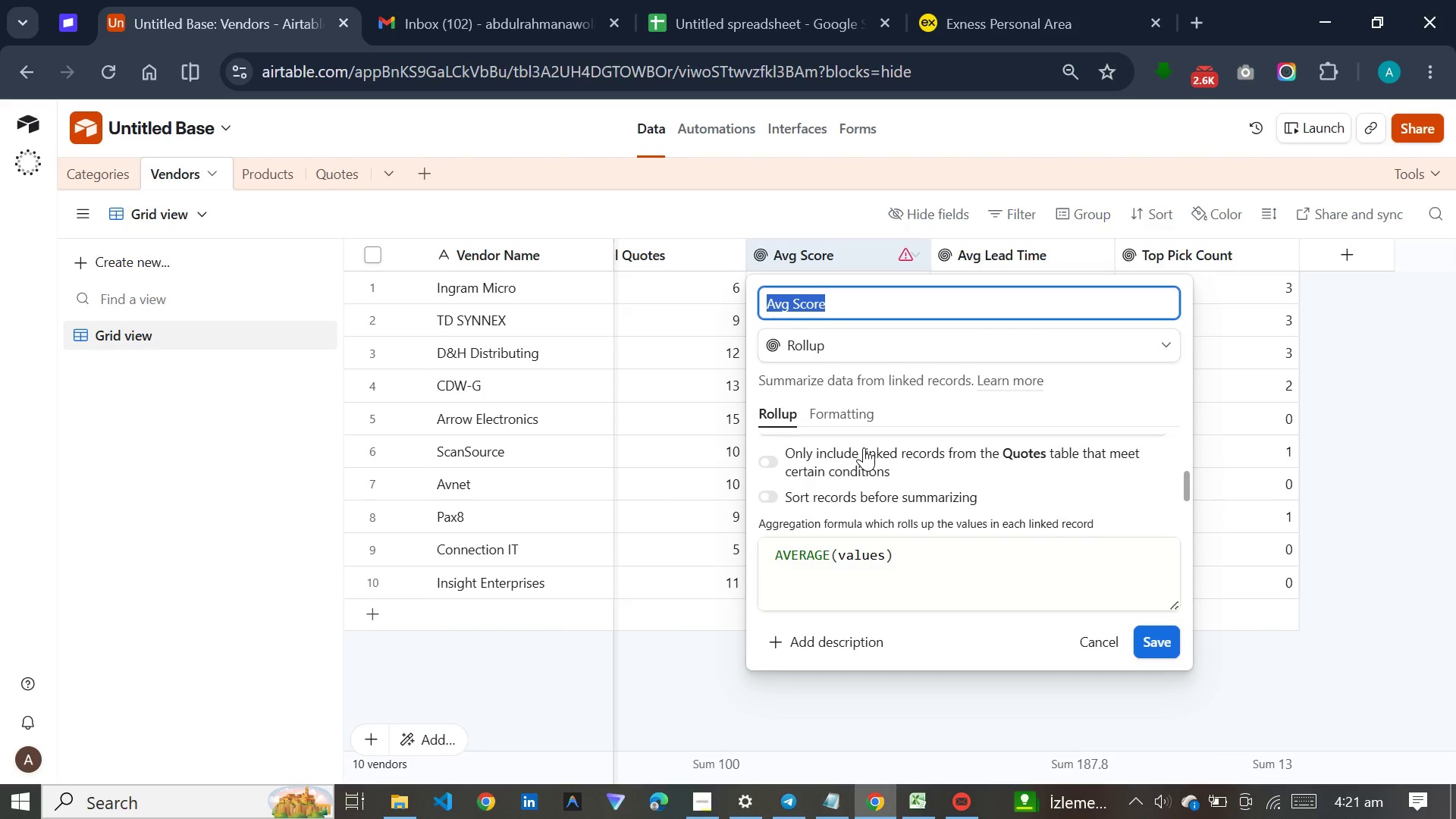 
scroll: coordinate [864, 447], scroll_direction: up, amount: 2.0
 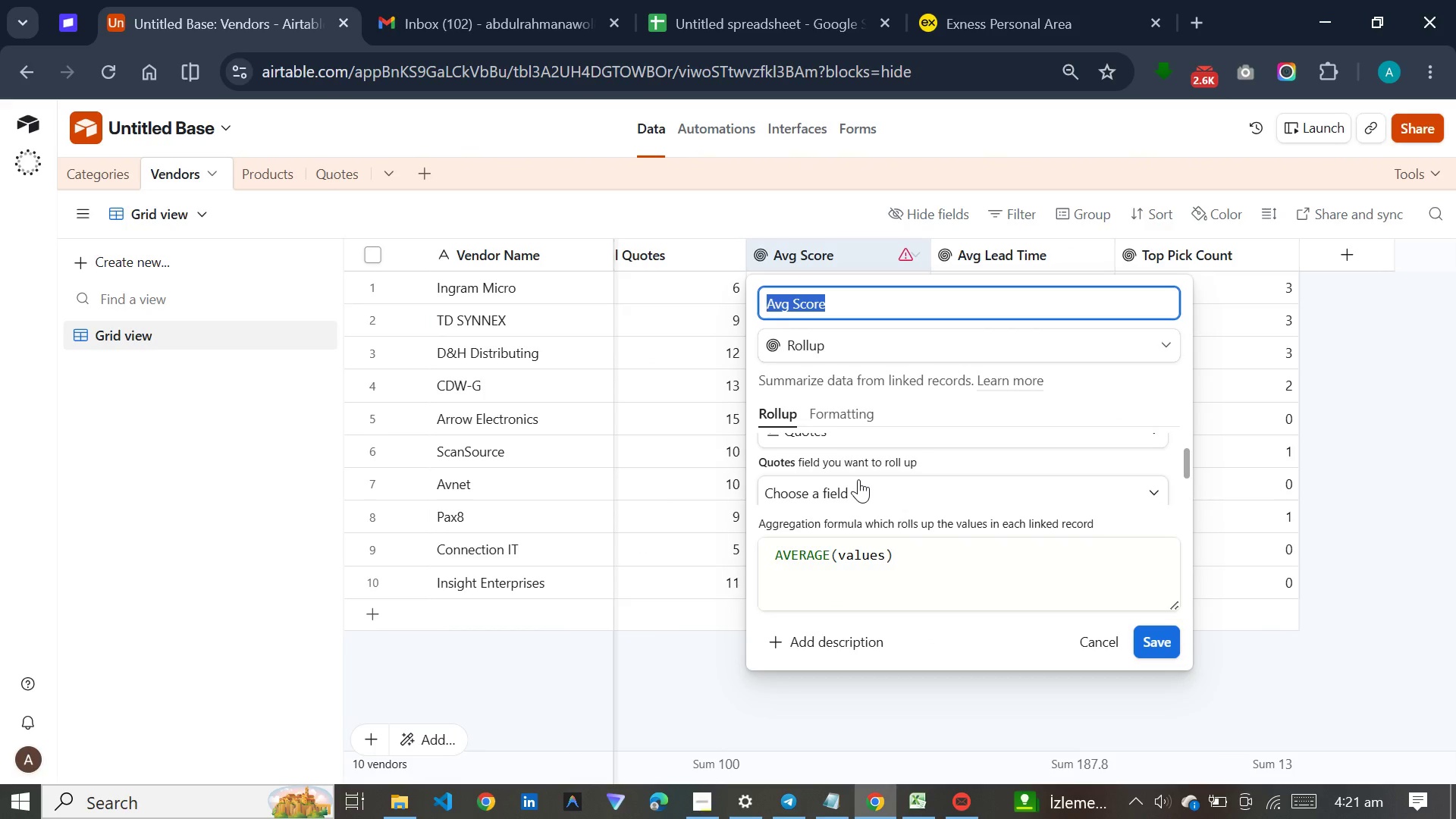 
left_click([858, 479])
 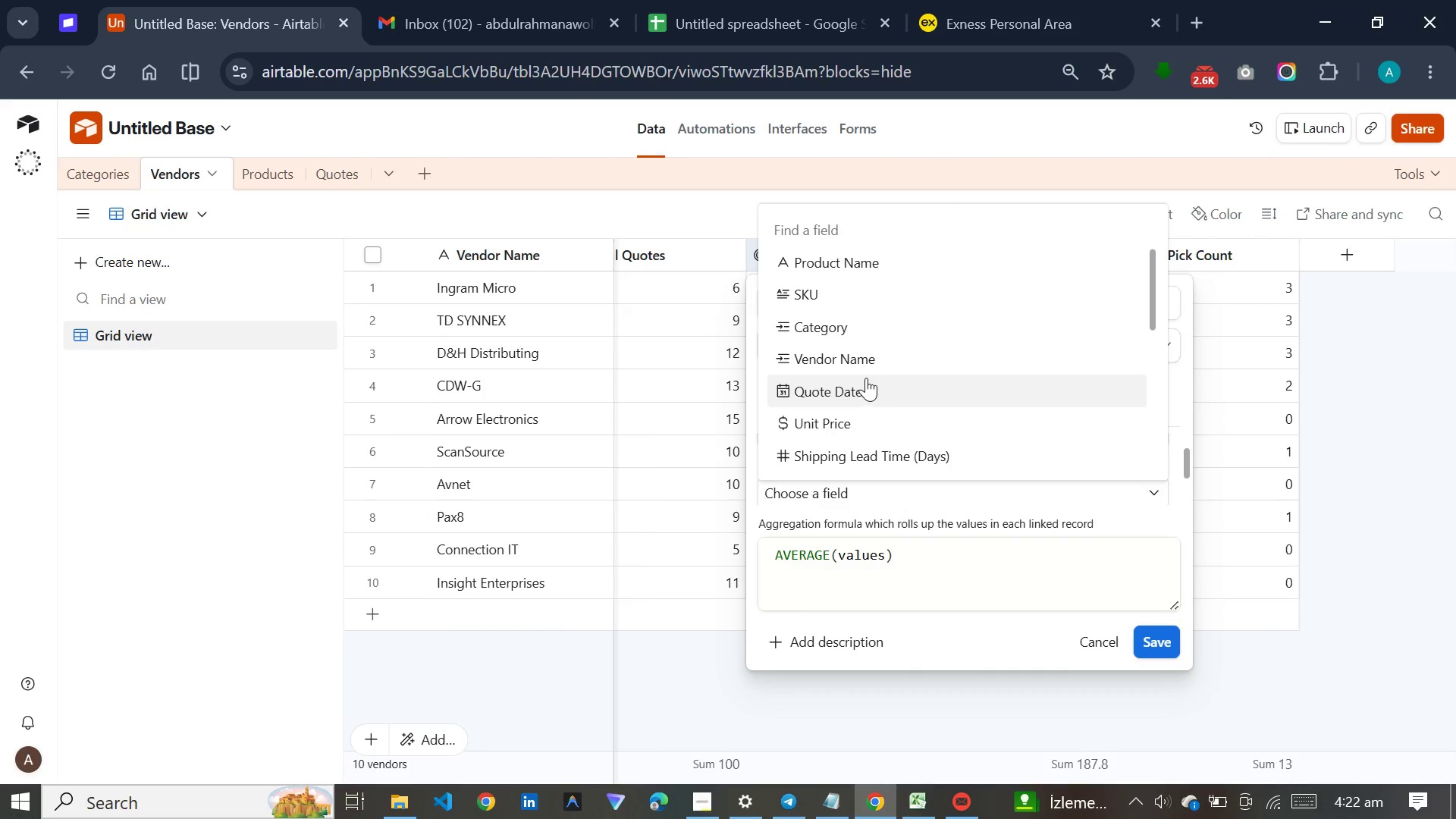 
scroll: coordinate [869, 422], scroll_direction: down, amount: 8.0
 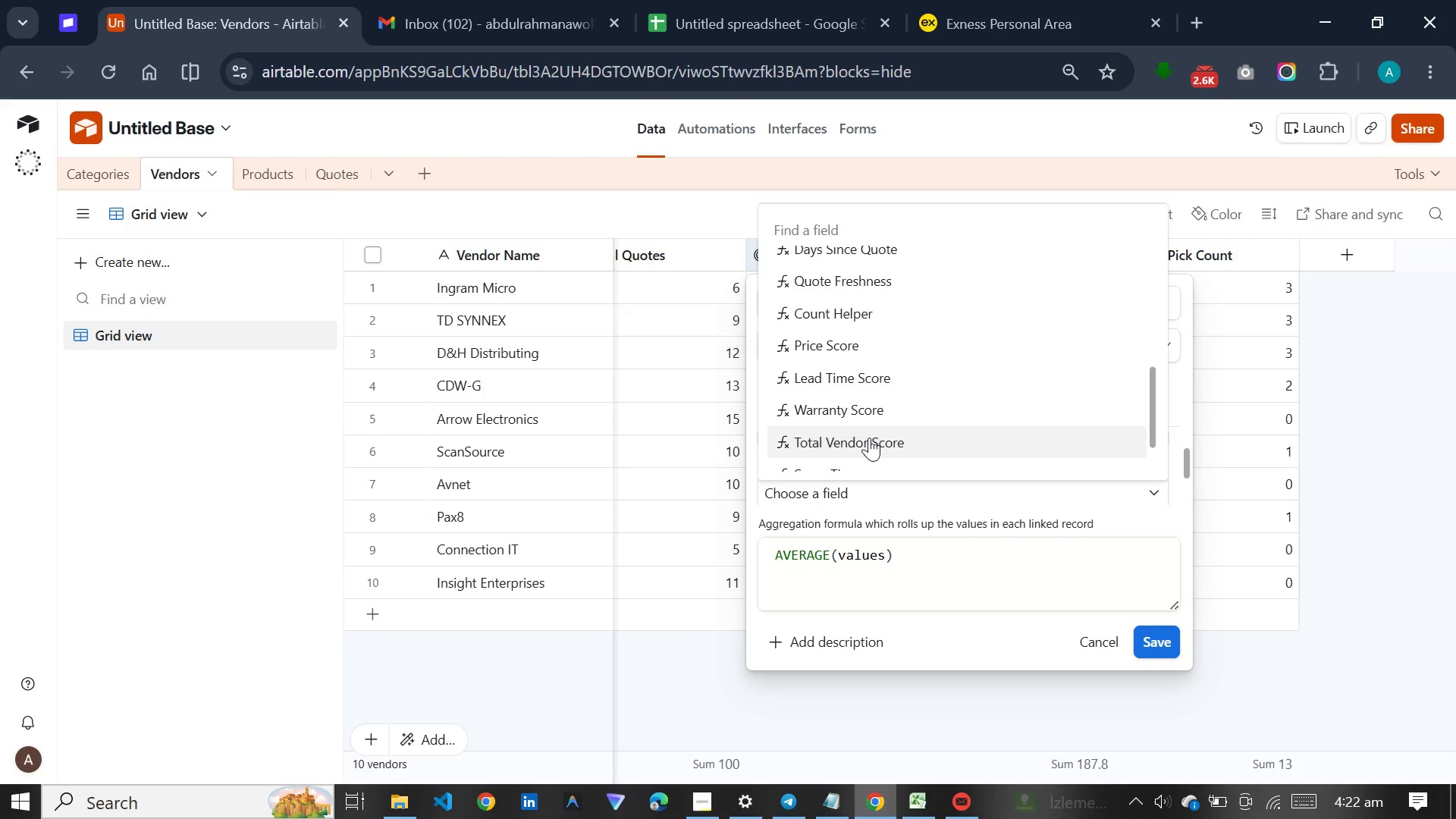 
left_click([869, 438])
 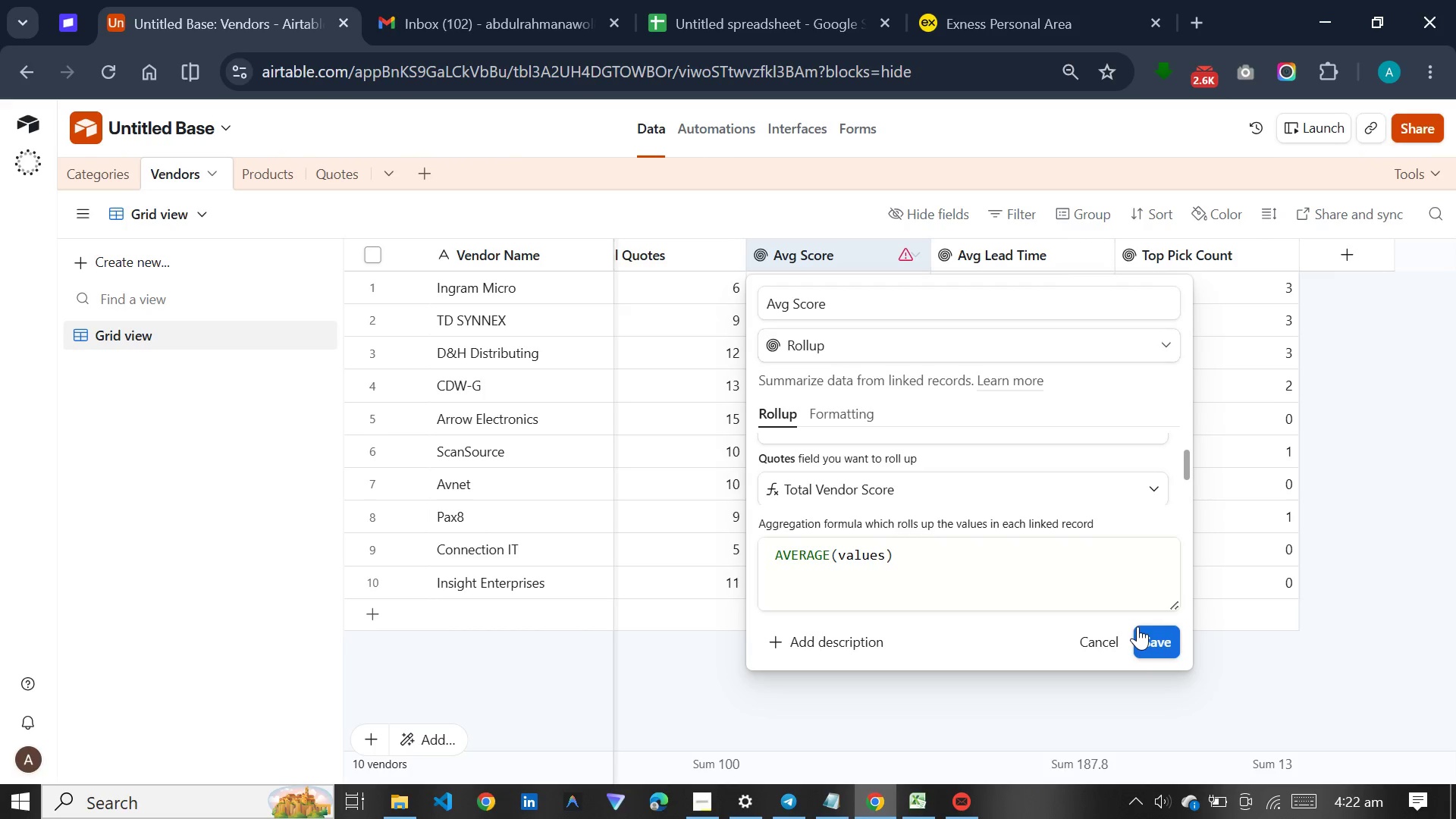 
left_click([1138, 626])
 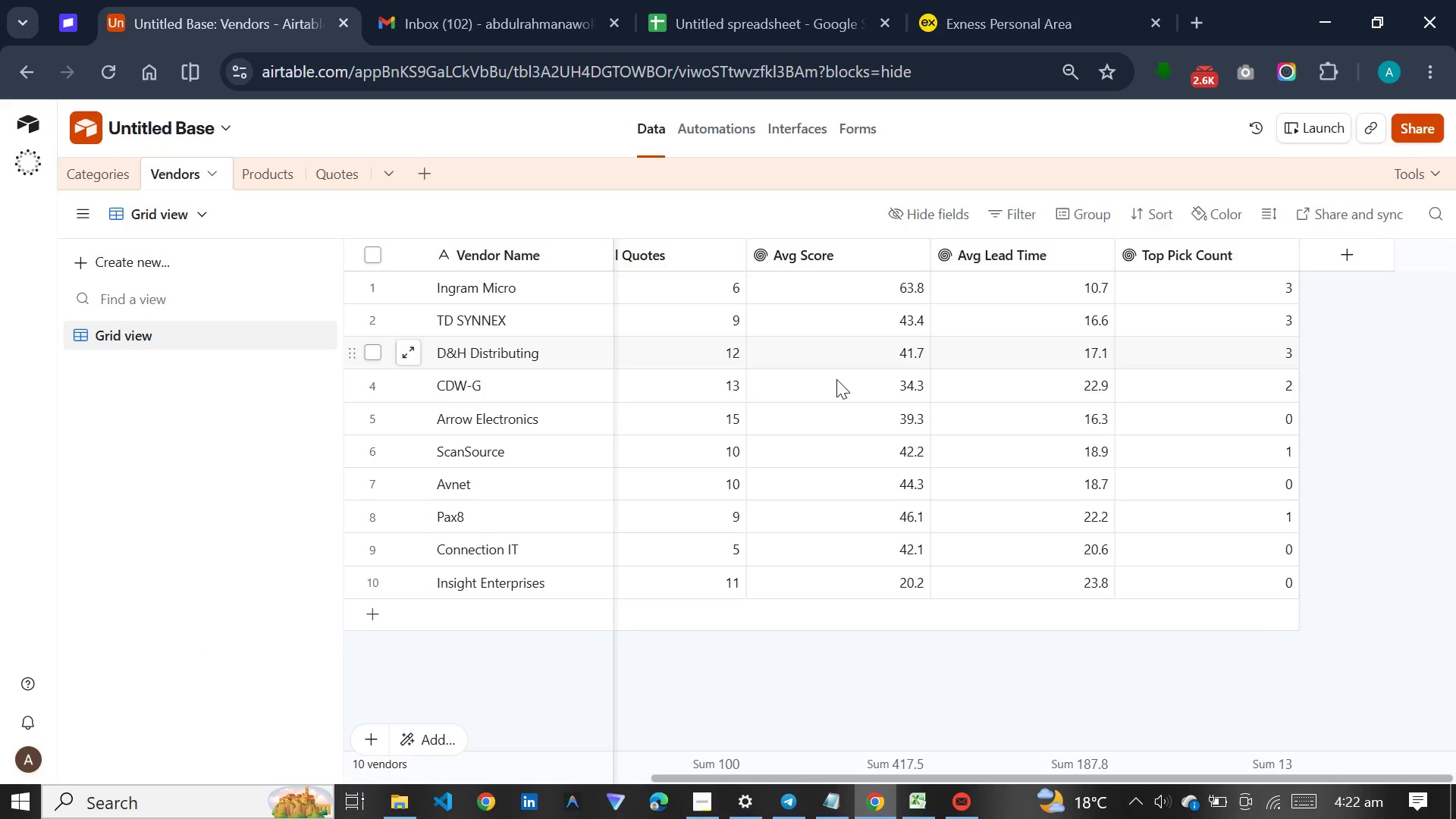 
wait(19.36)
 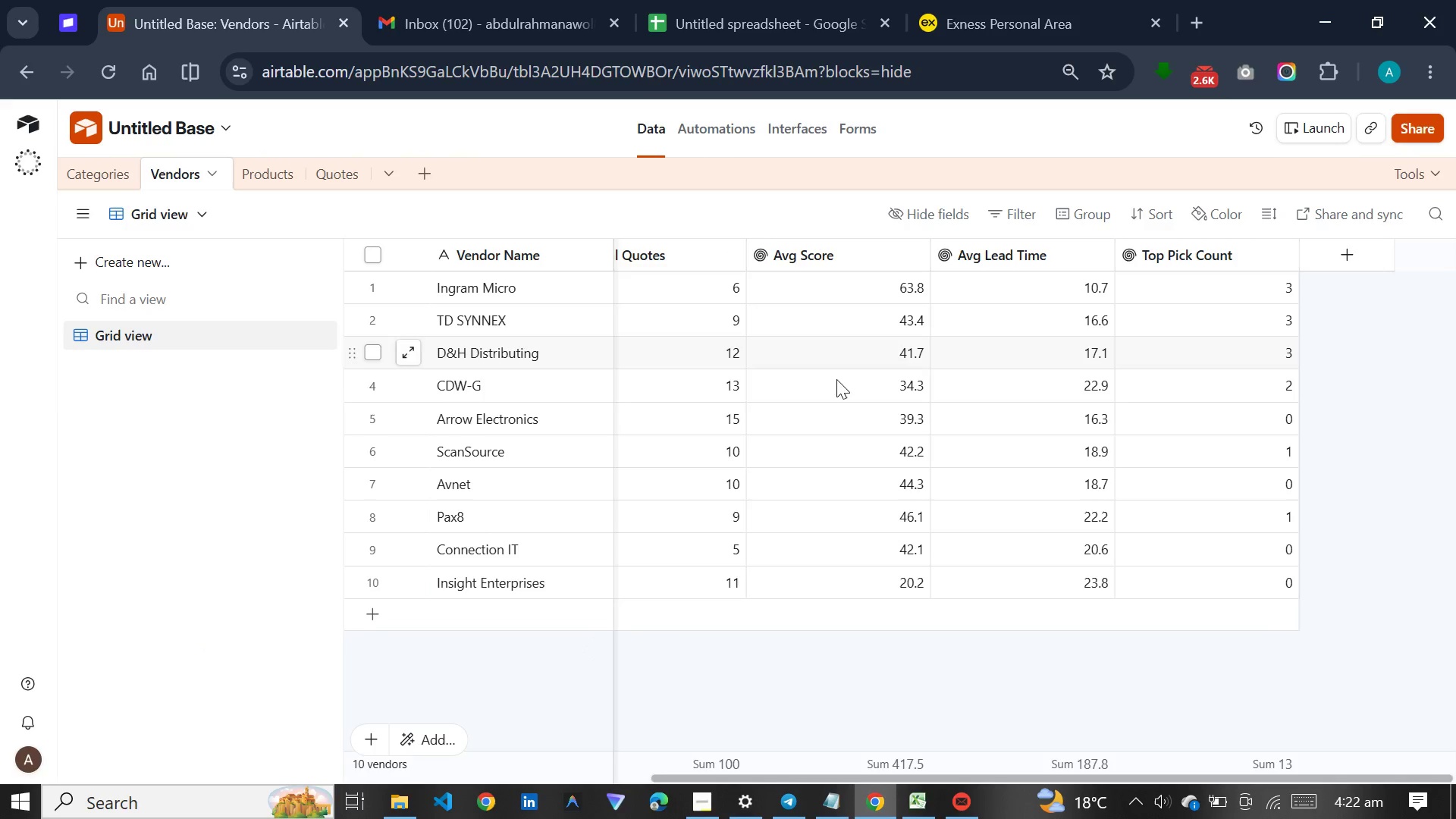 
double_click([1175, 253])
 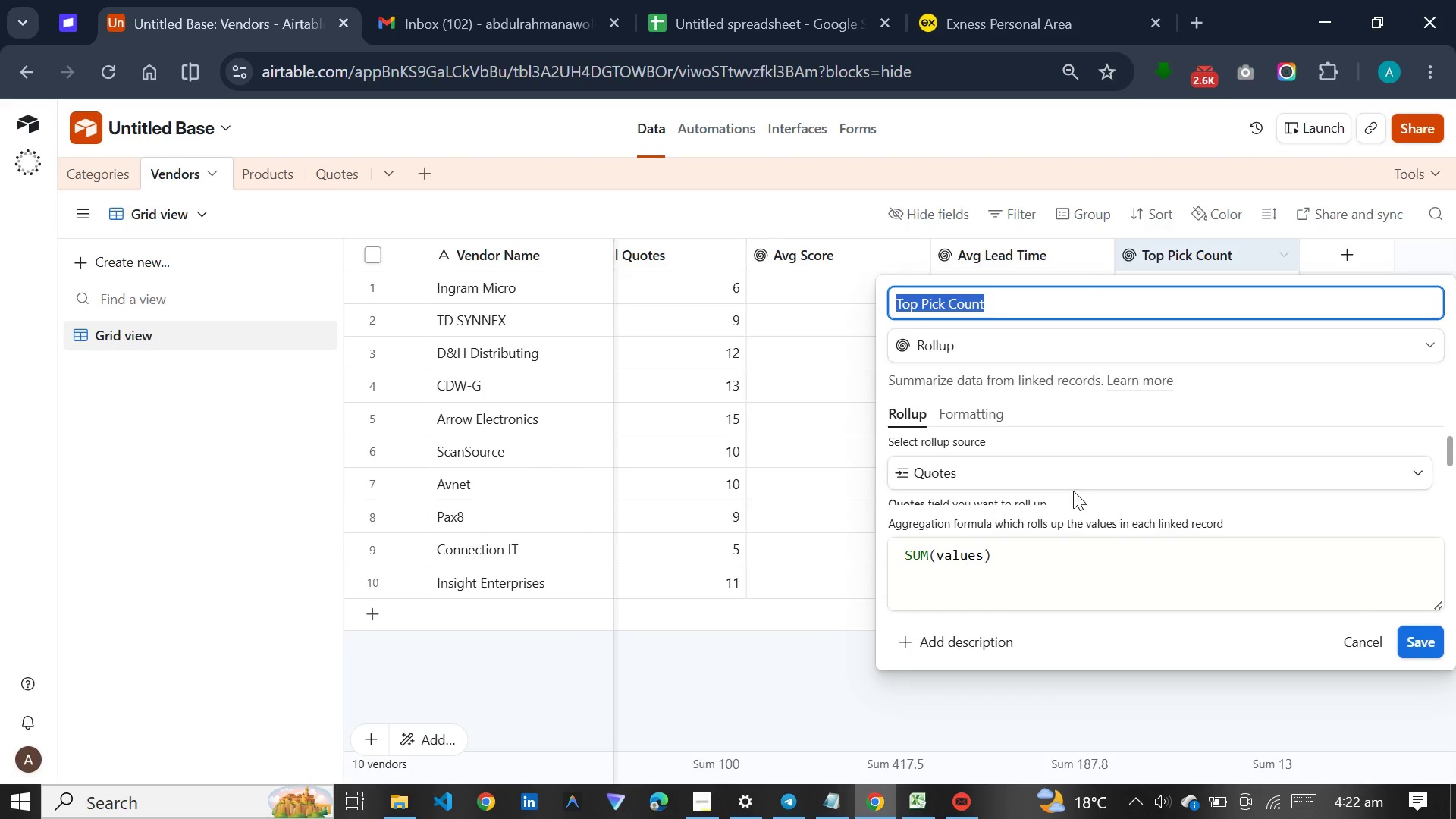 
scroll: coordinate [1075, 487], scroll_direction: down, amount: 3.0
 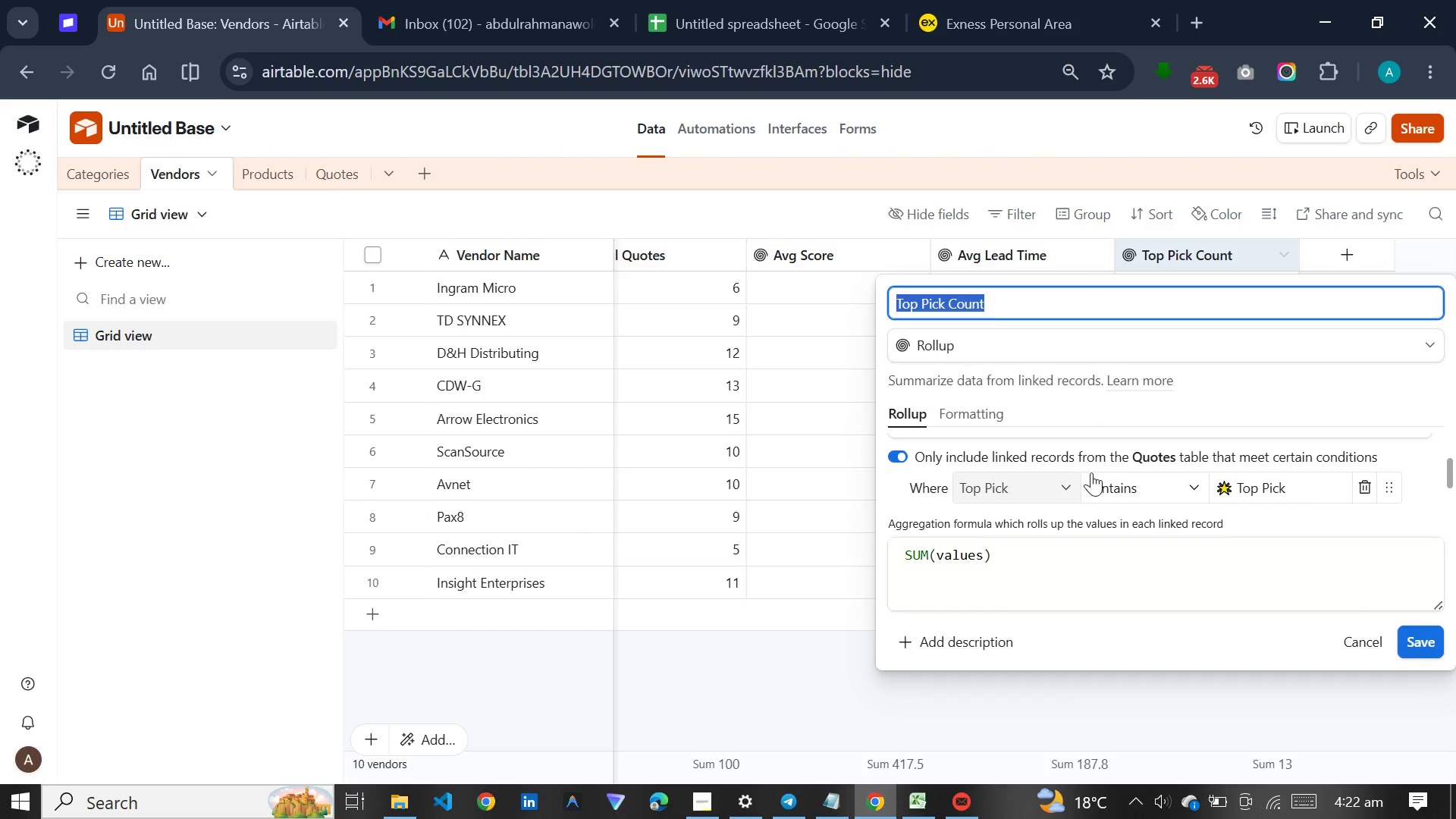 
wait(5.59)
 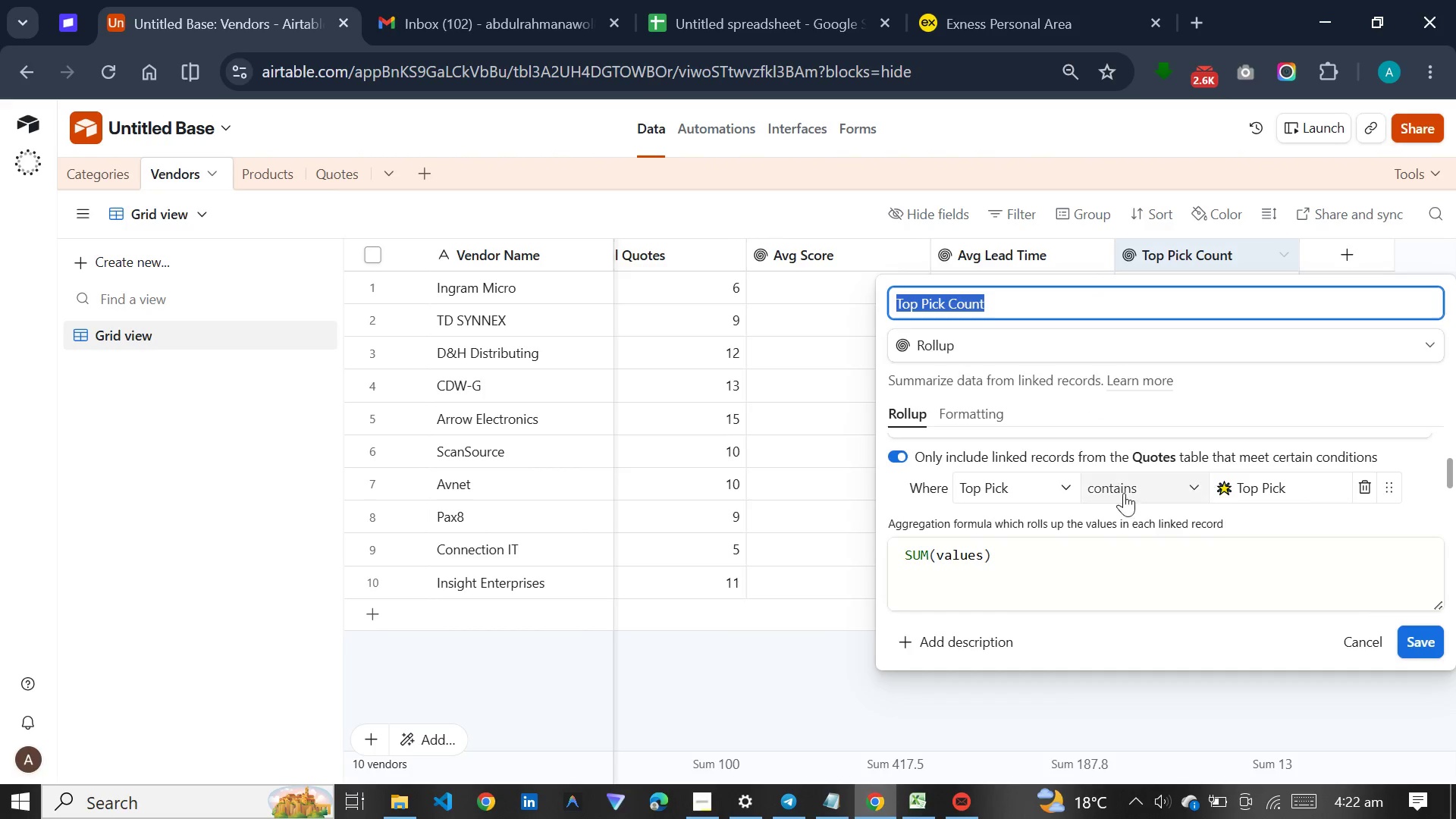 
left_click([1431, 635])
 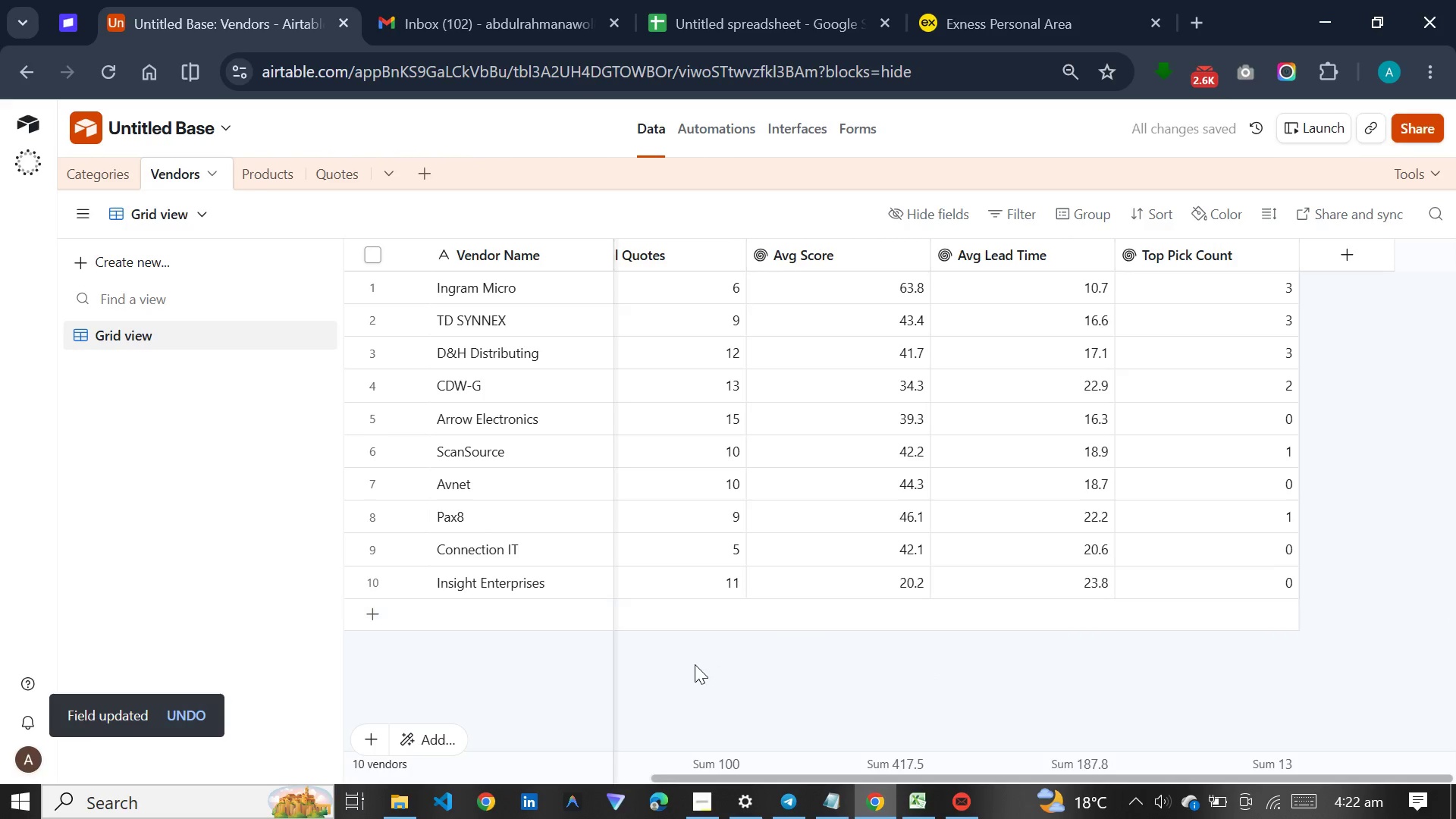 
left_click([673, 581])
 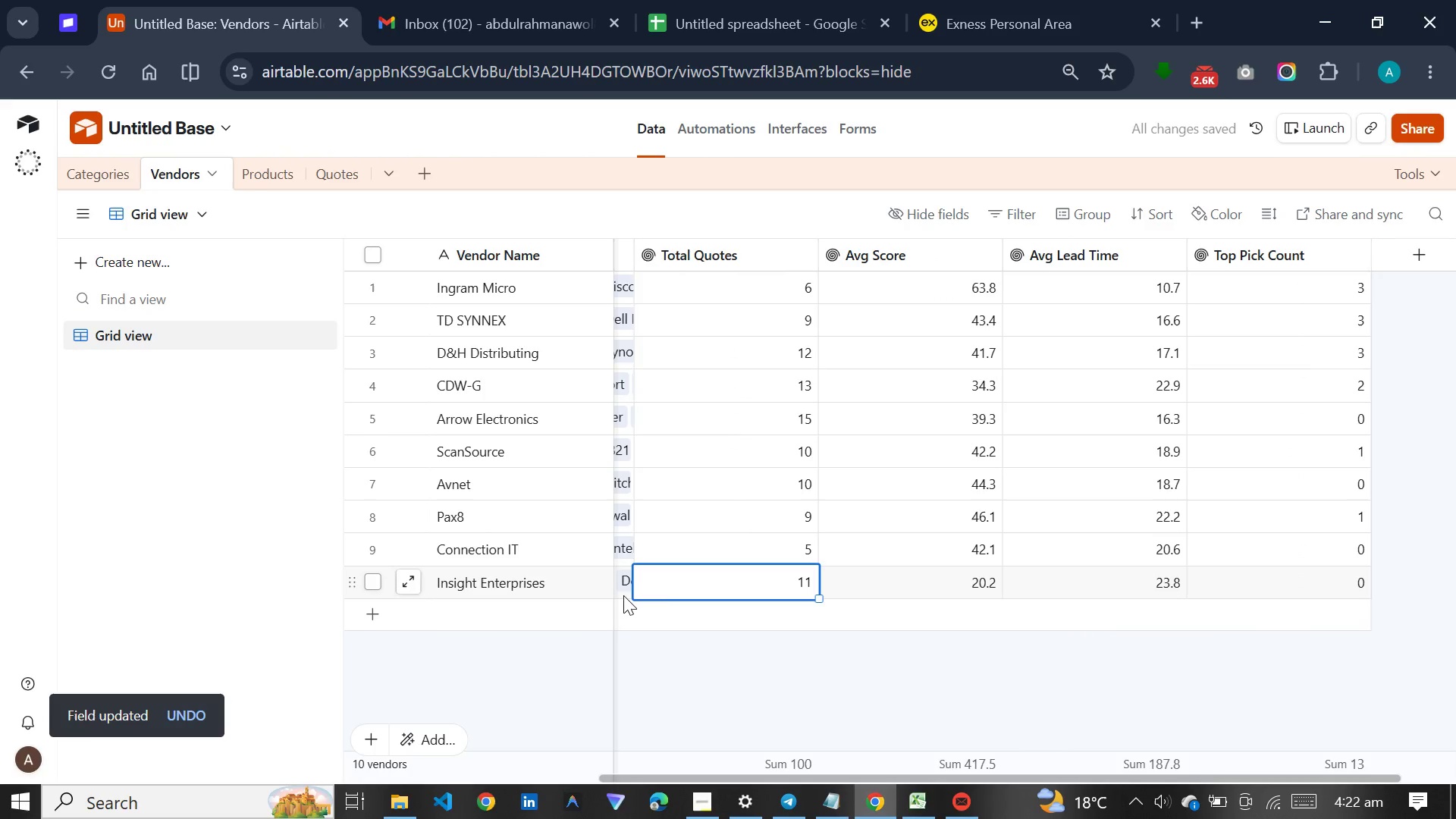 
left_click([693, 707])
 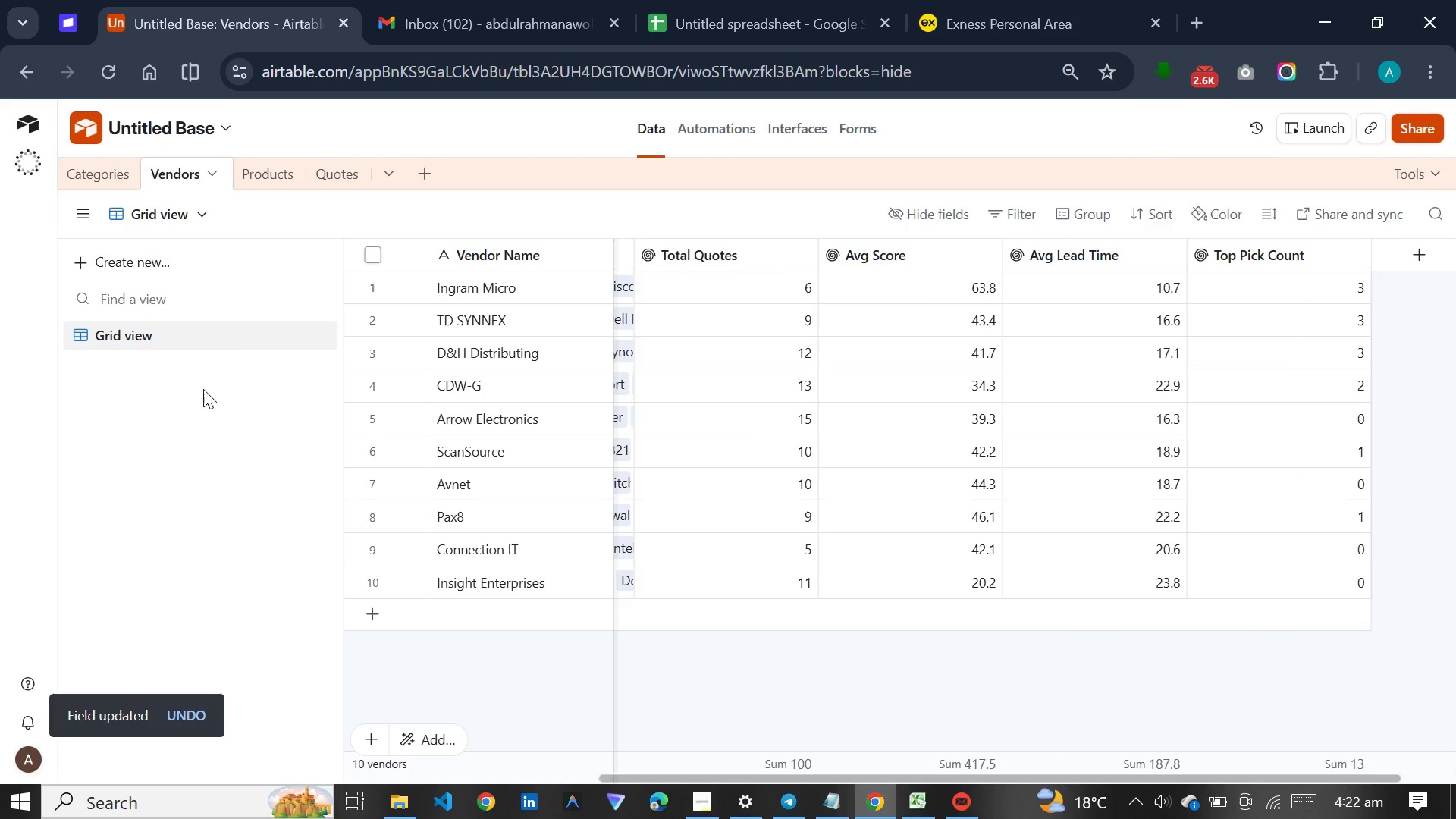 
left_click([268, 168])
 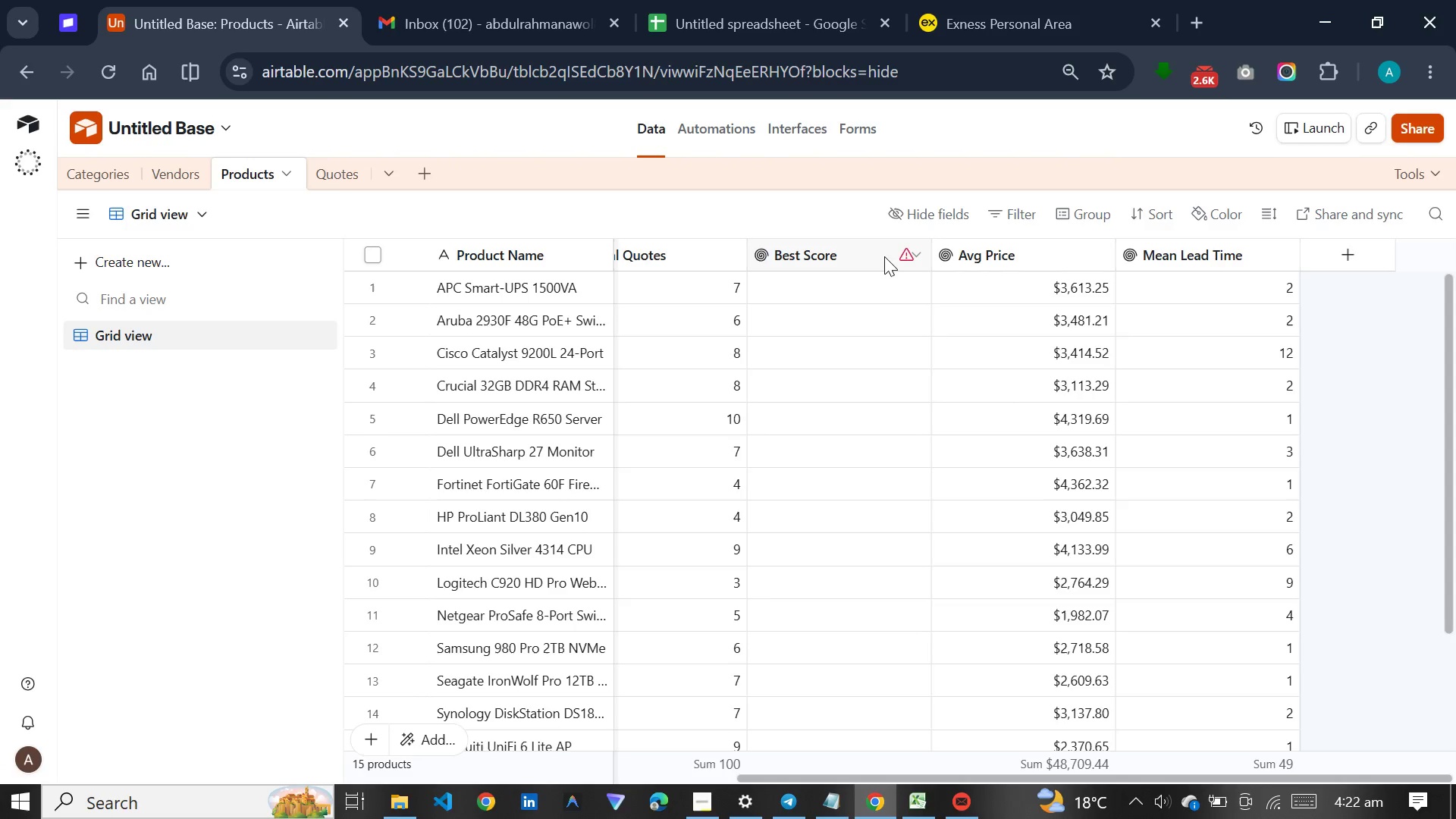 
double_click([884, 254])
 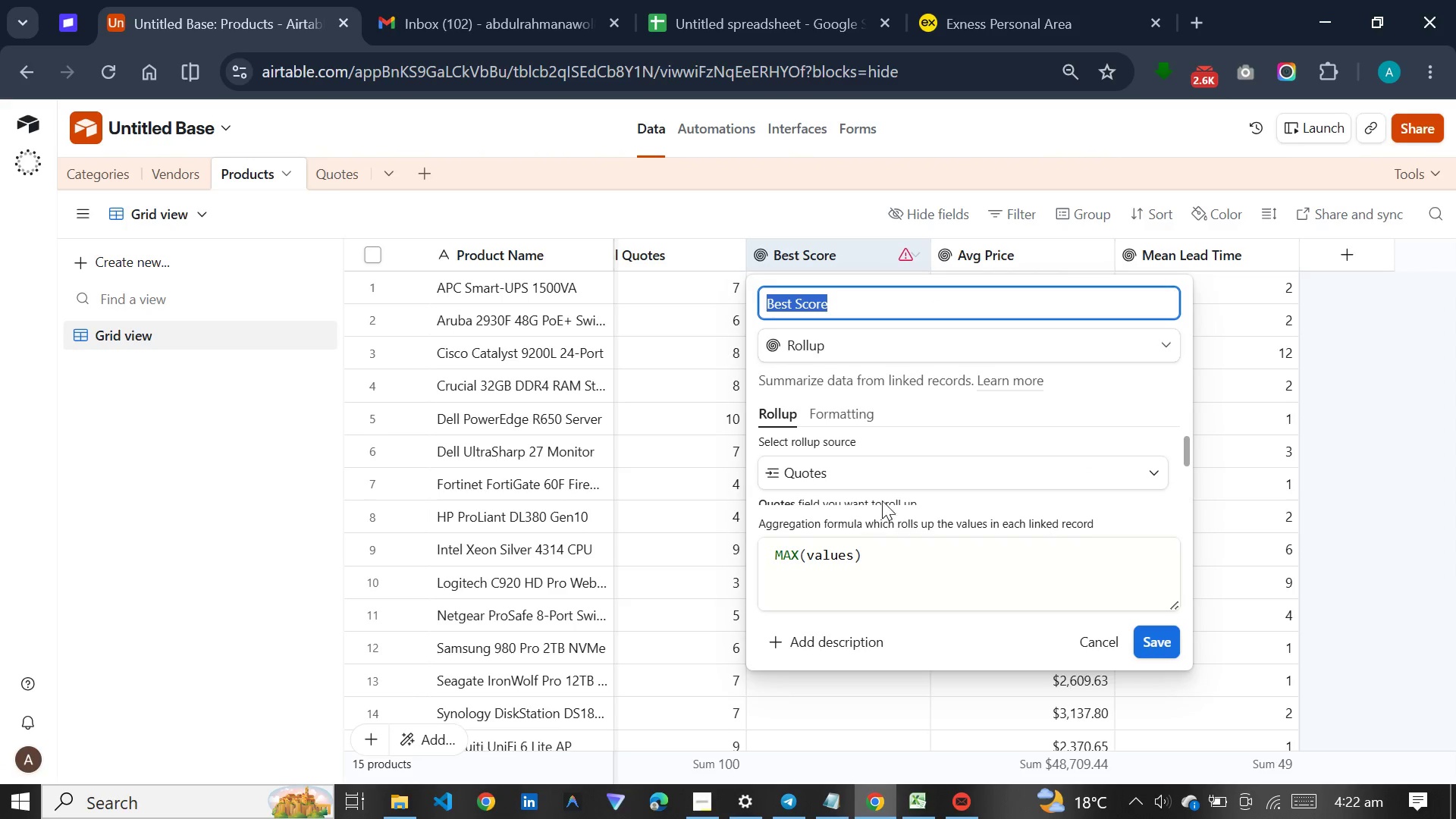 
scroll: coordinate [883, 497], scroll_direction: down, amount: 2.0
 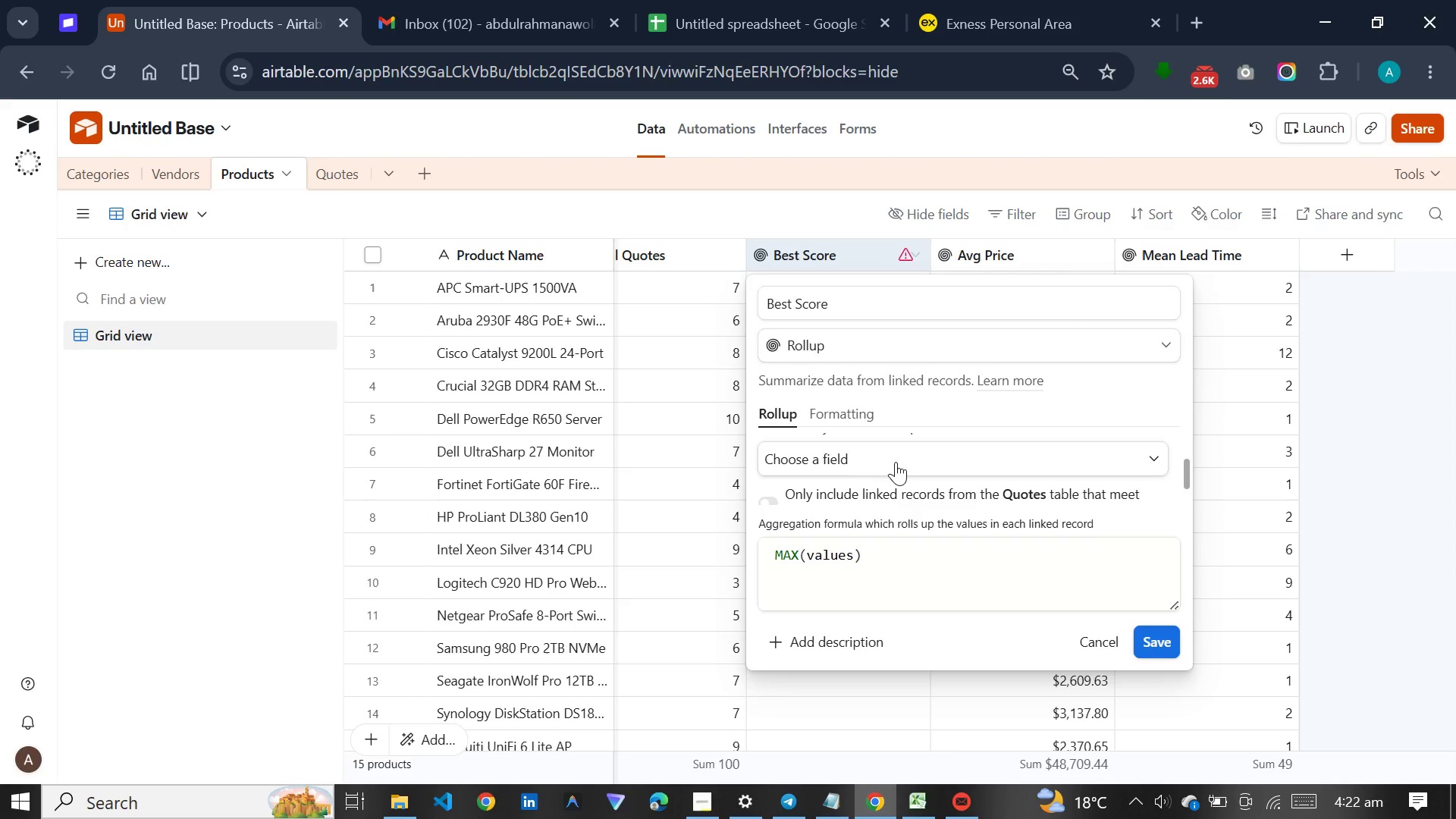 
left_click([896, 462])
 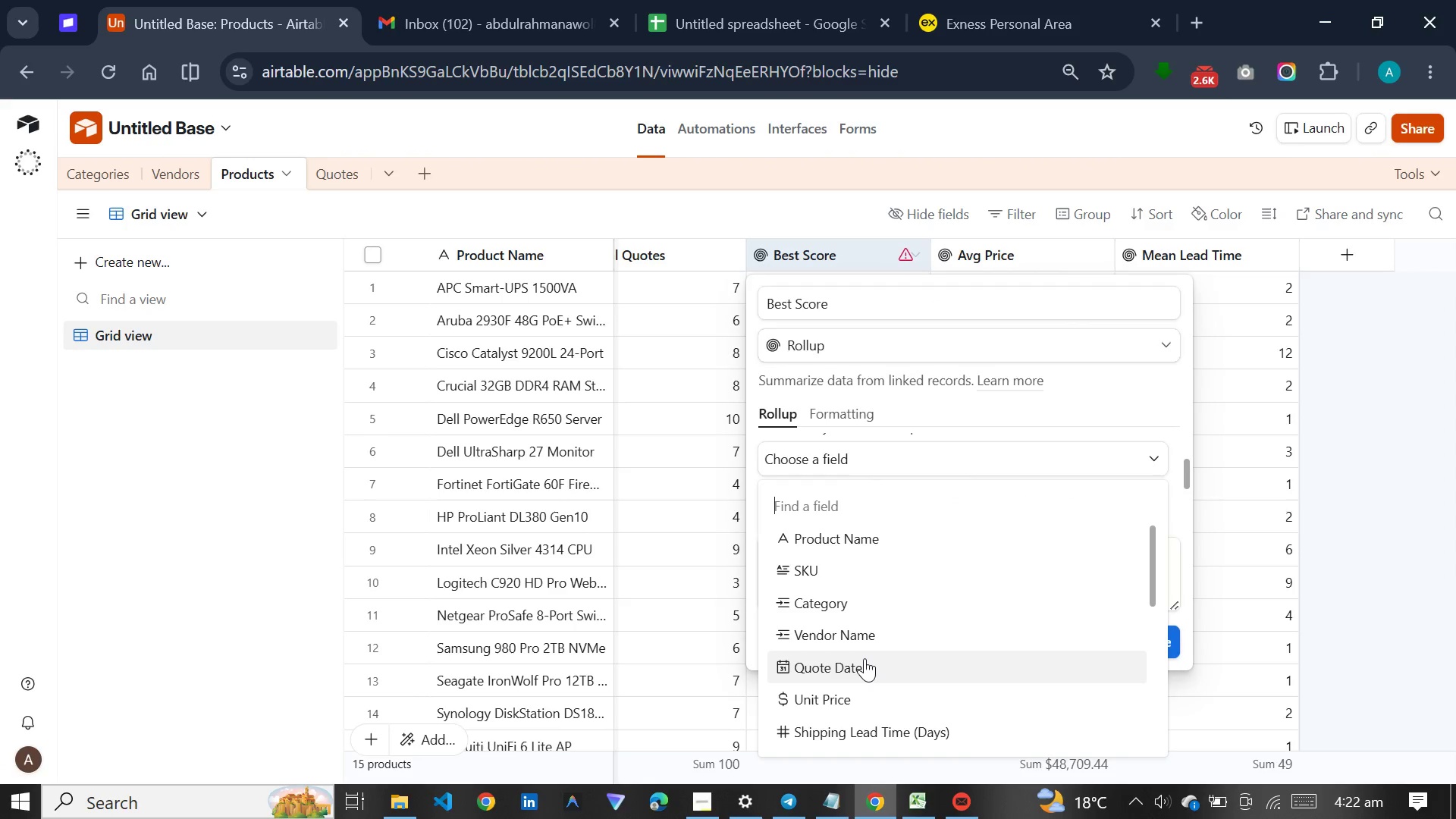 
scroll: coordinate [864, 682], scroll_direction: down, amount: 7.0
 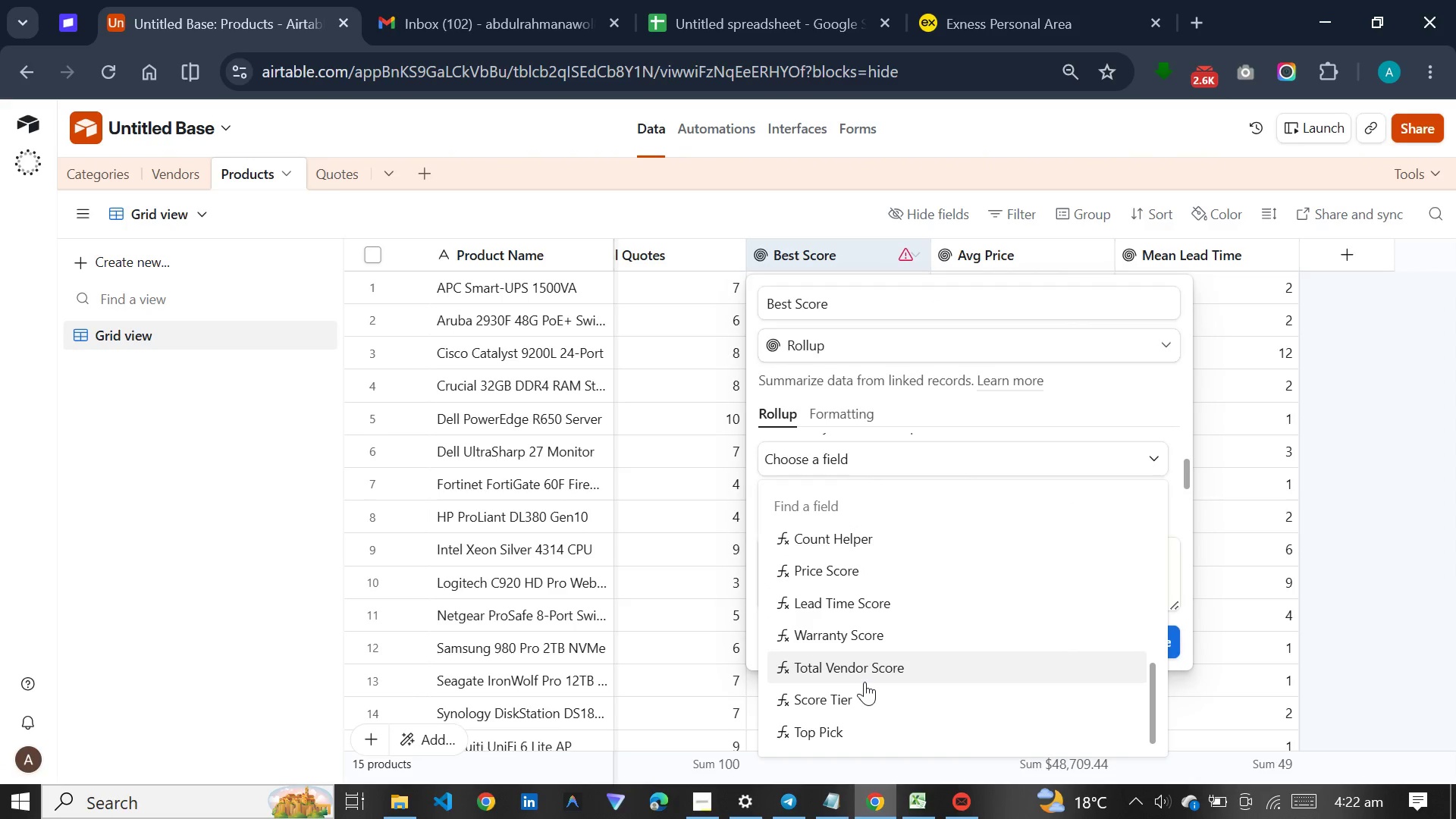 
left_click([864, 678])
 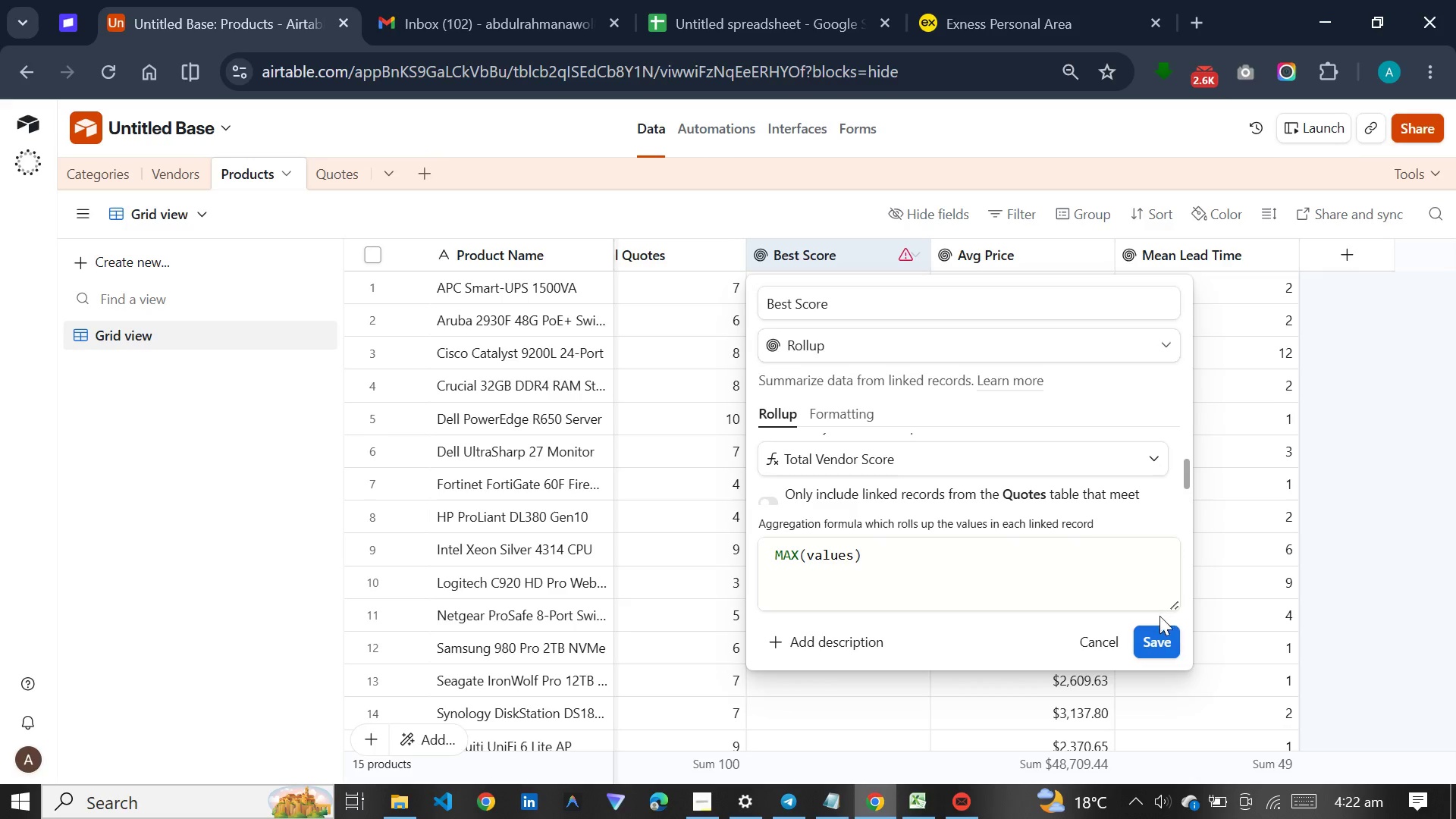 
left_click([1155, 632])
 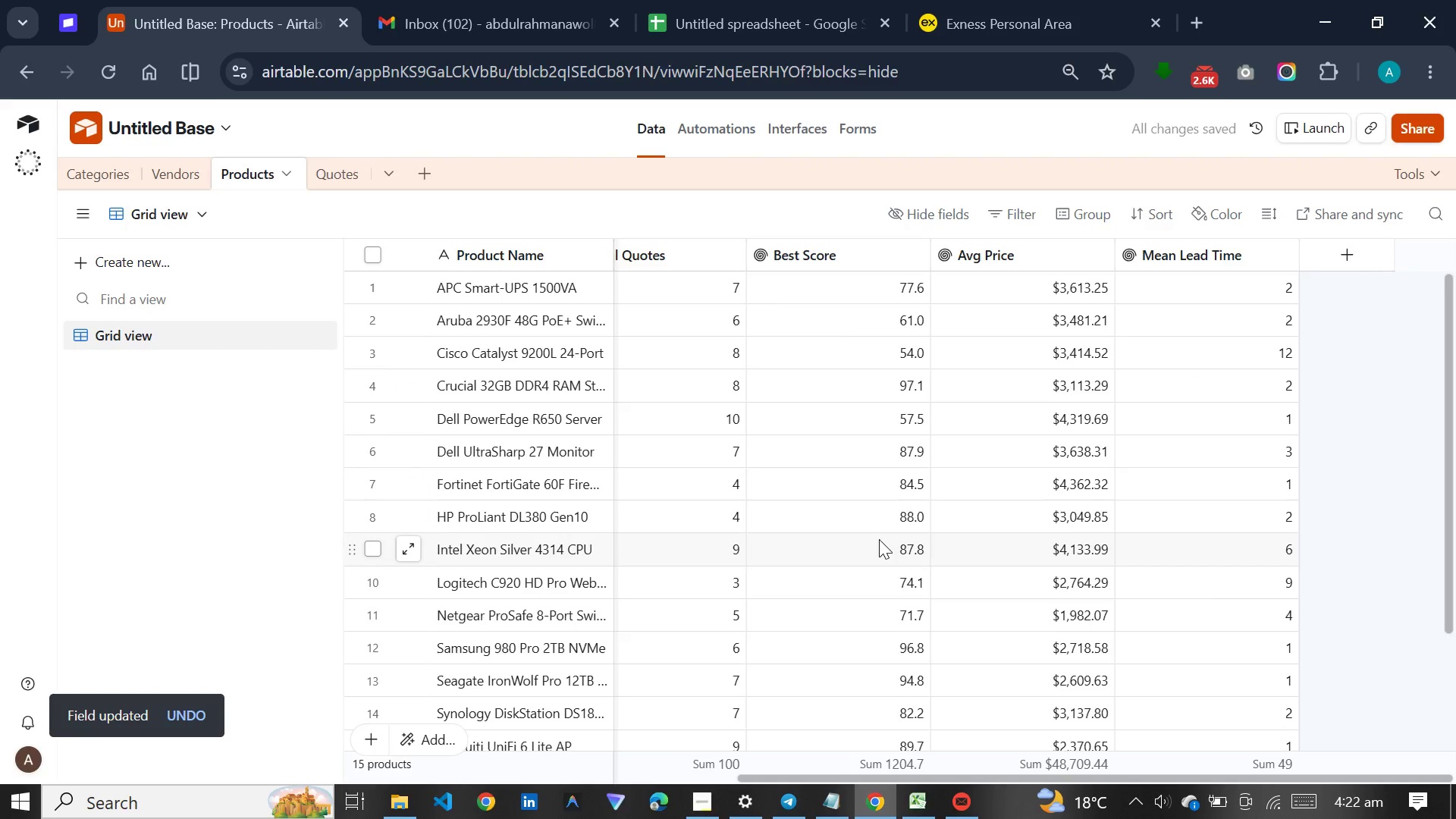 
left_click([876, 539])
 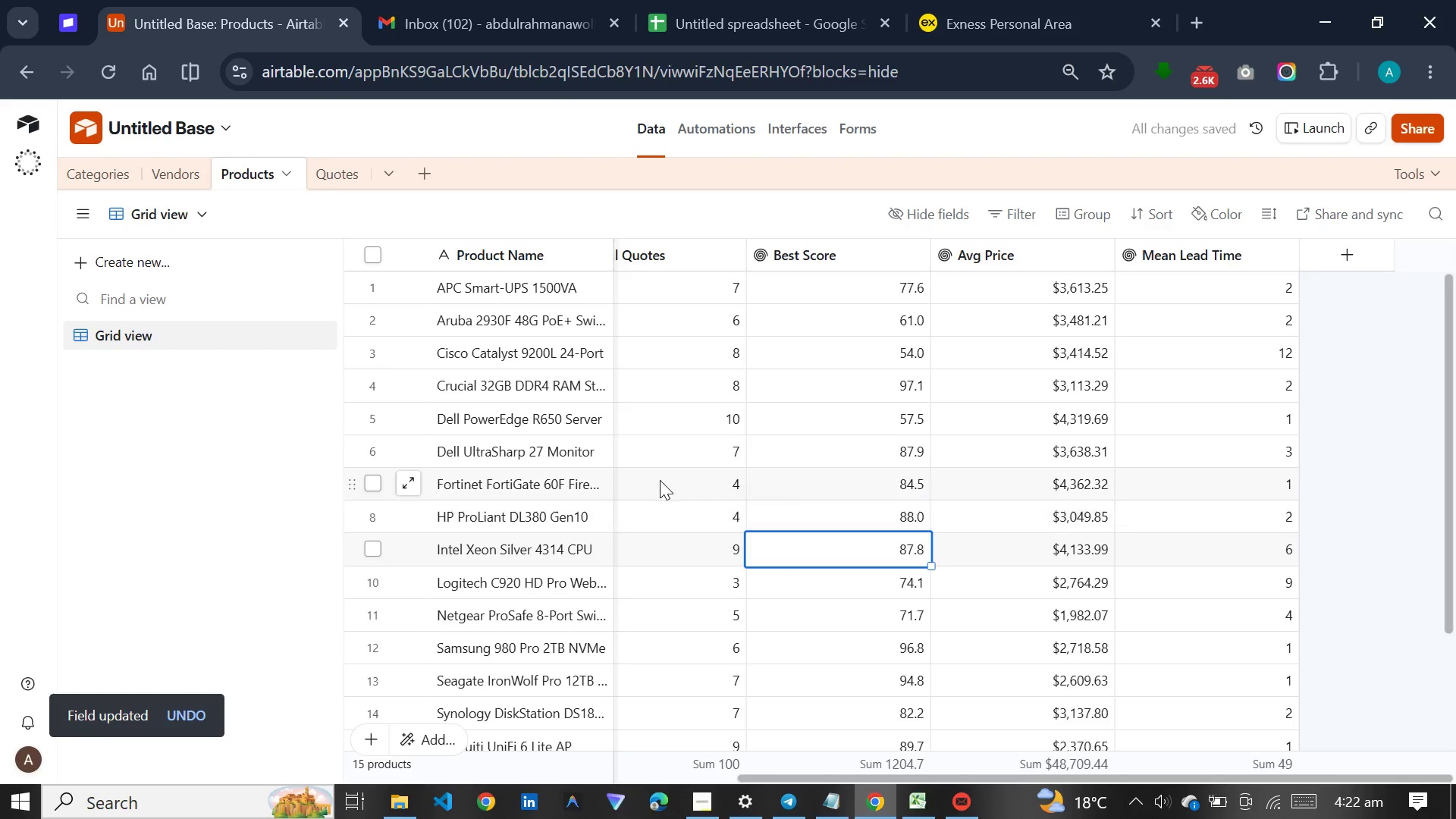 
left_click([660, 480])
 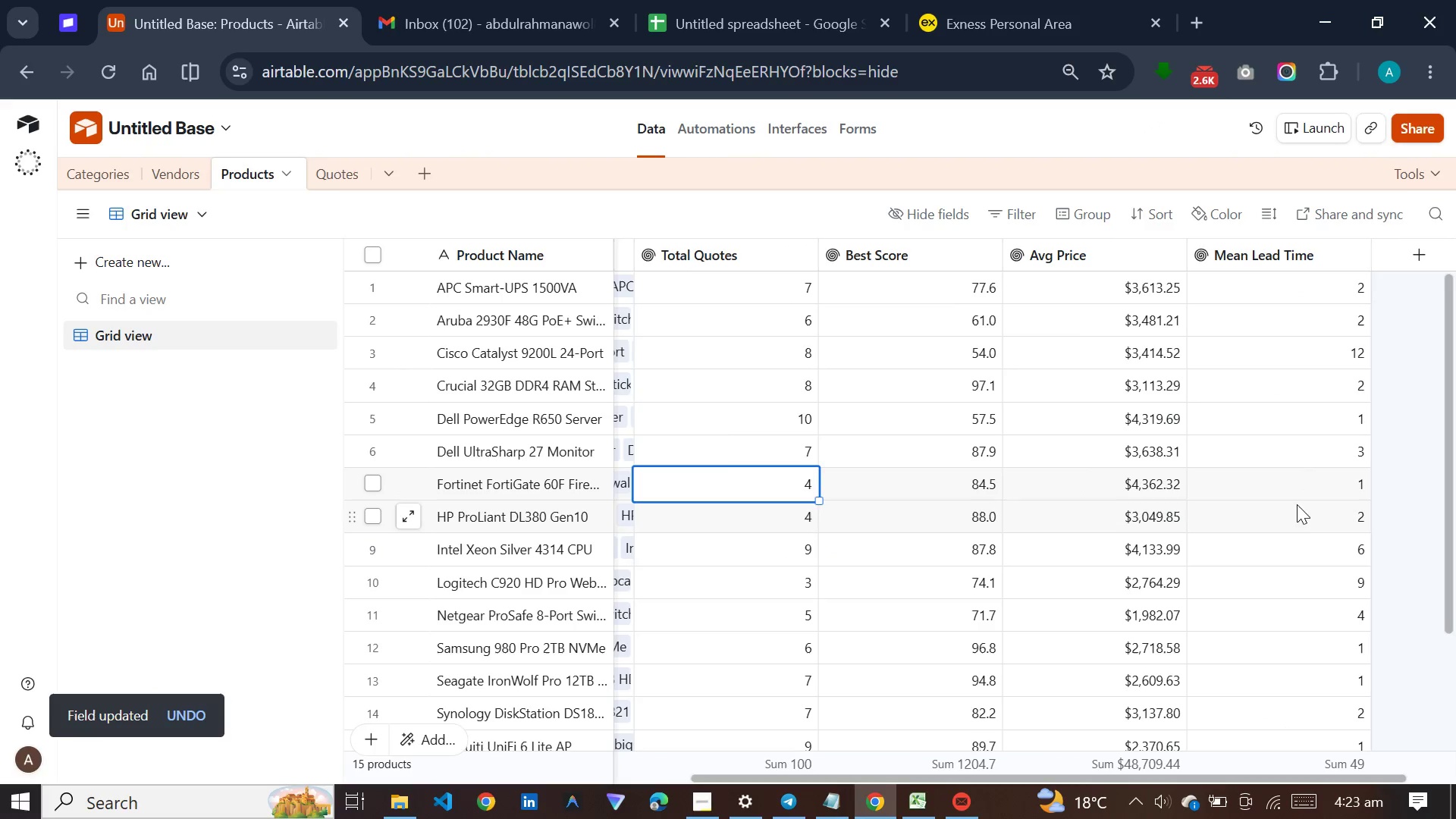 
scroll: coordinate [1345, 494], scroll_direction: down, amount: 8.0
 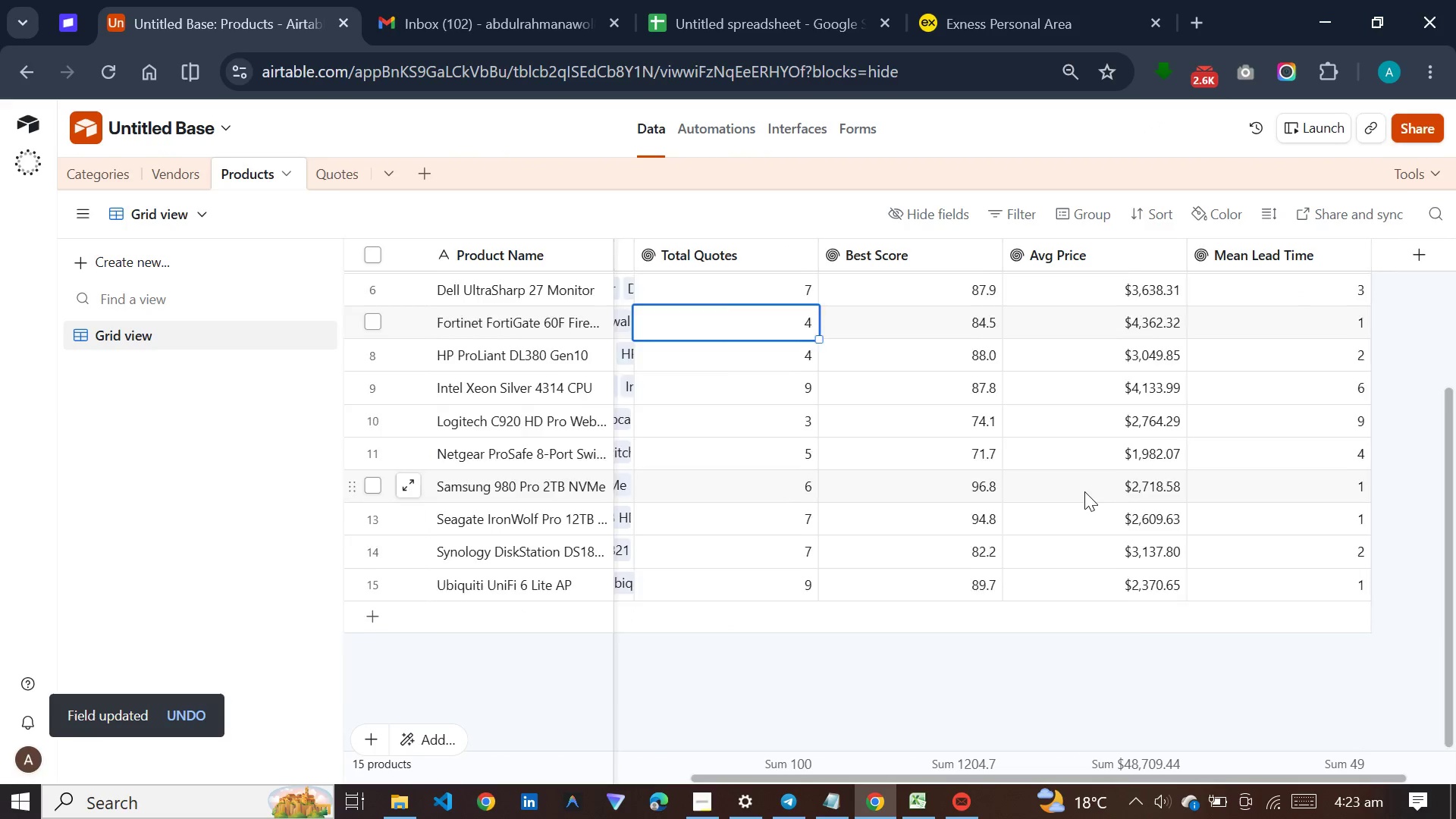 
scroll: coordinate [1084, 491], scroll_direction: up, amount: 9.0
 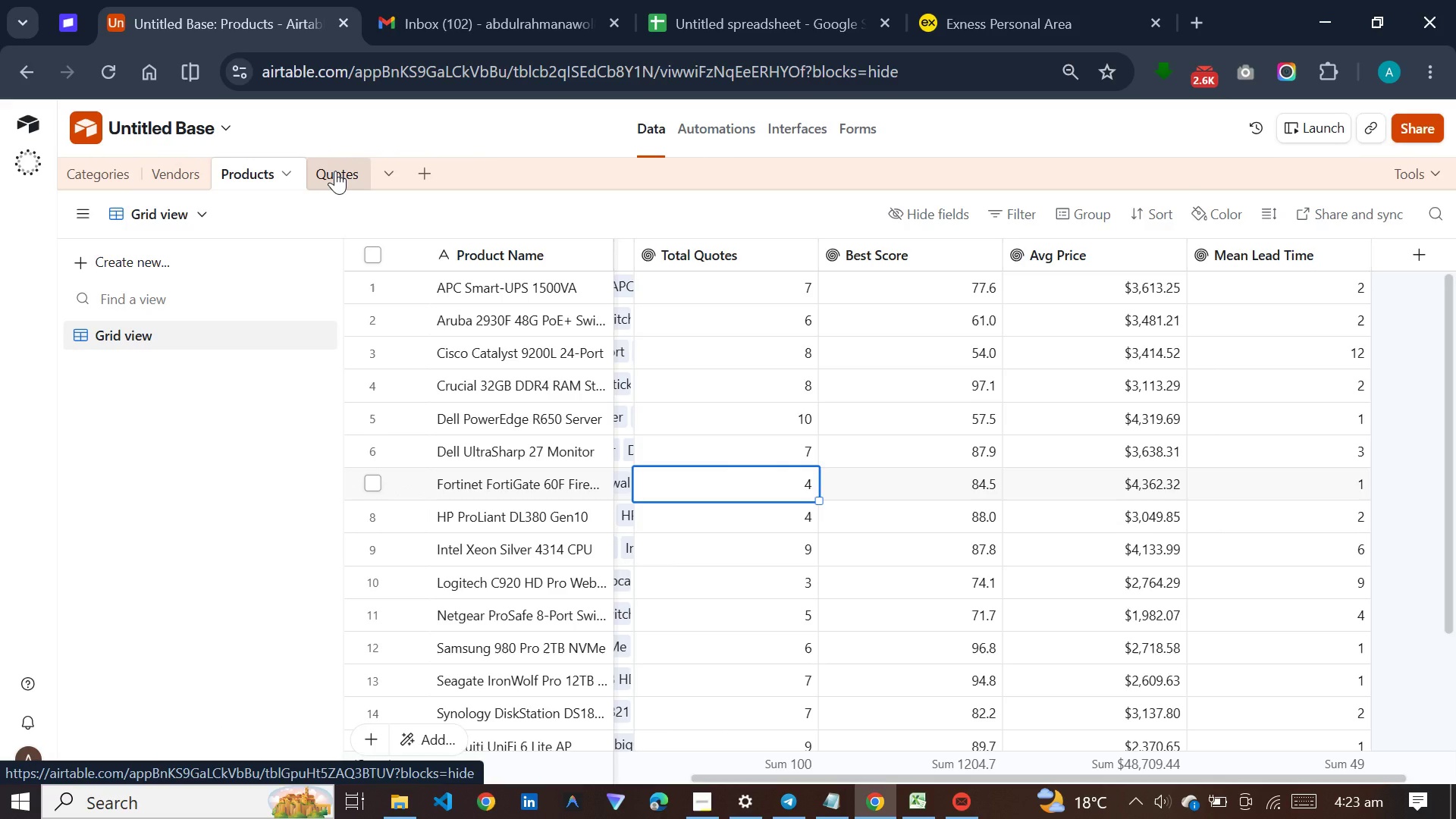 
mouse_move([927, 250])
 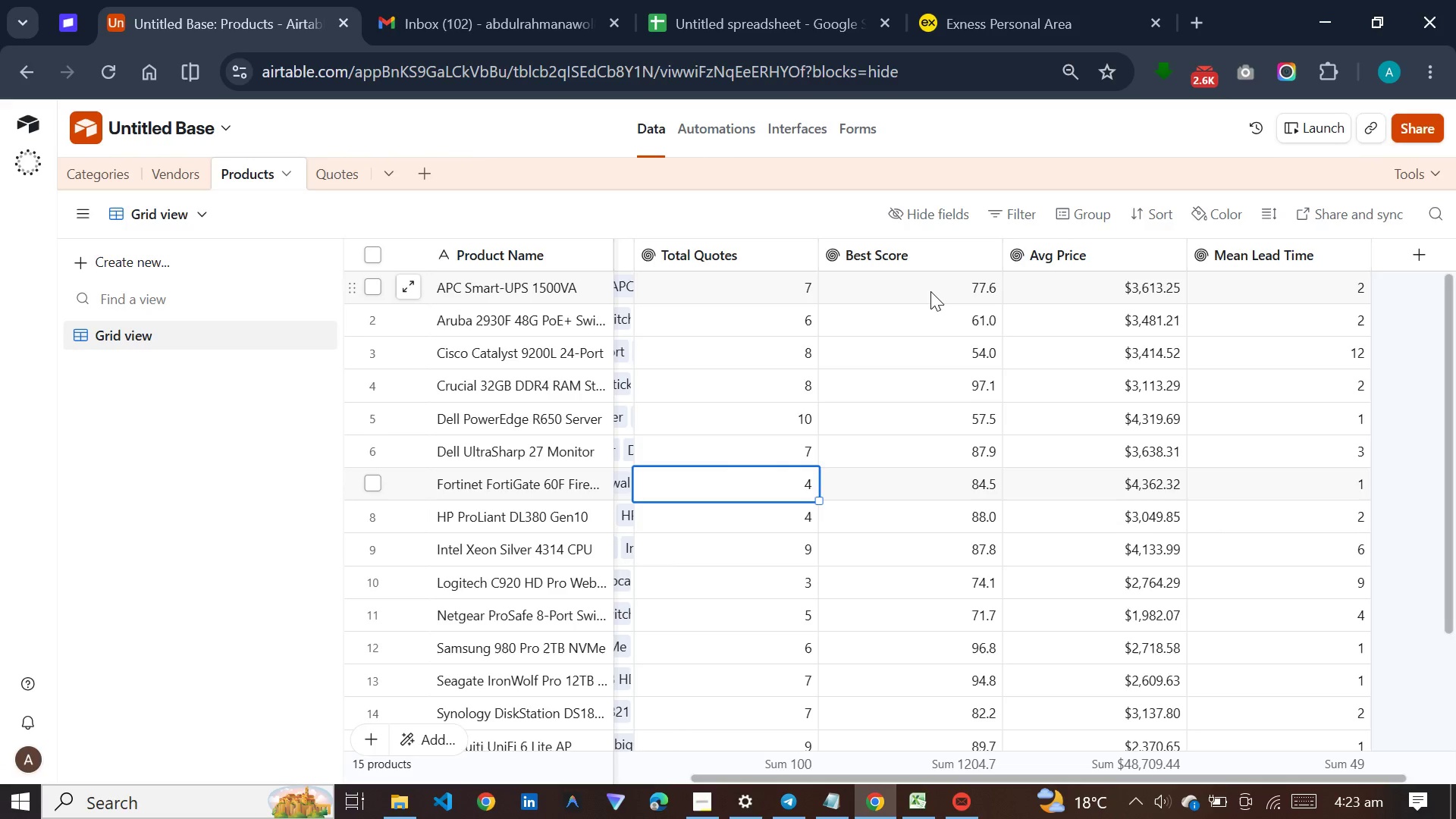 
wait(6.39)
 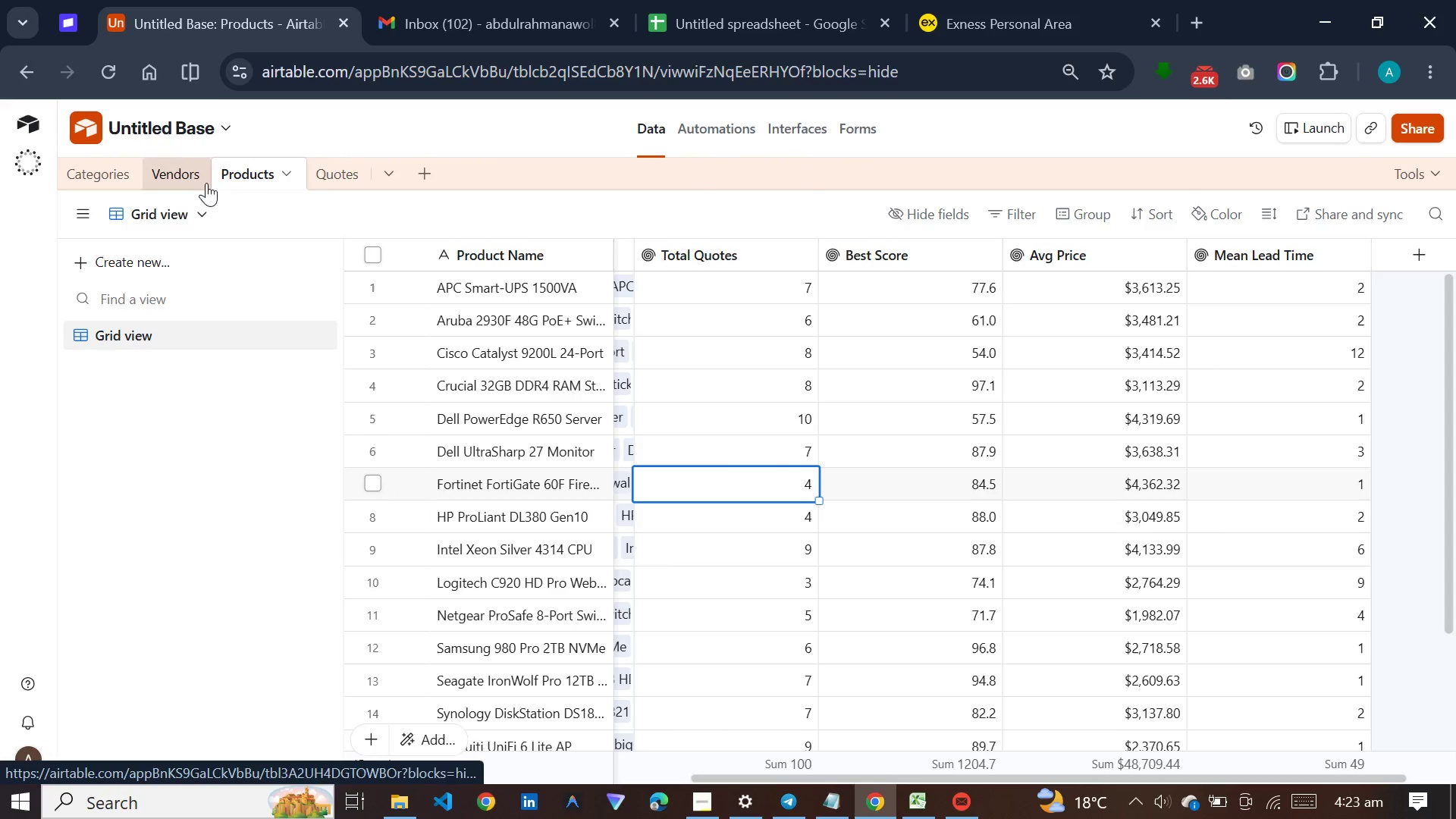 
left_click([344, 175])
 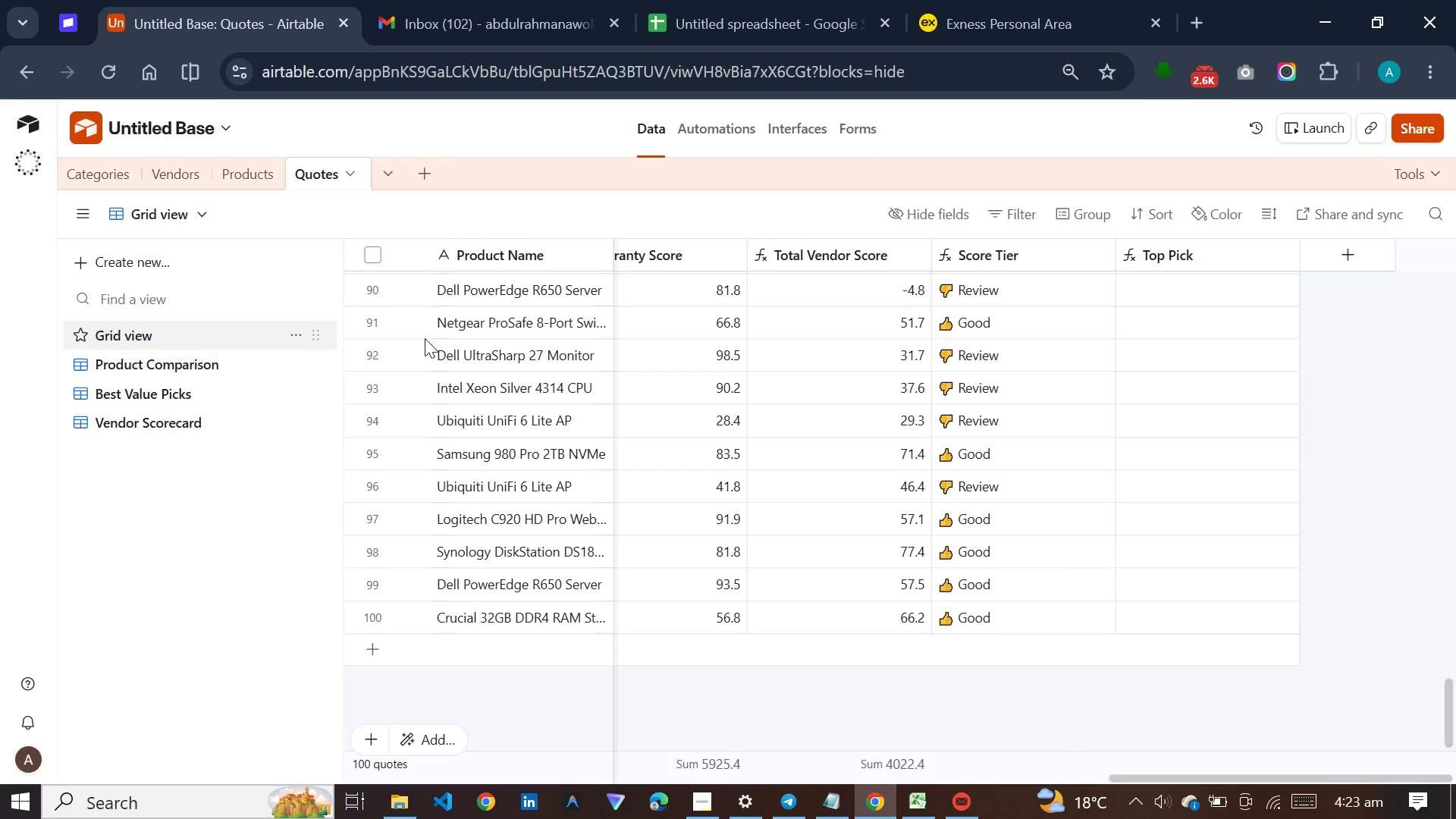 
scroll: coordinate [965, 366], scroll_direction: up, amount: 89.0
 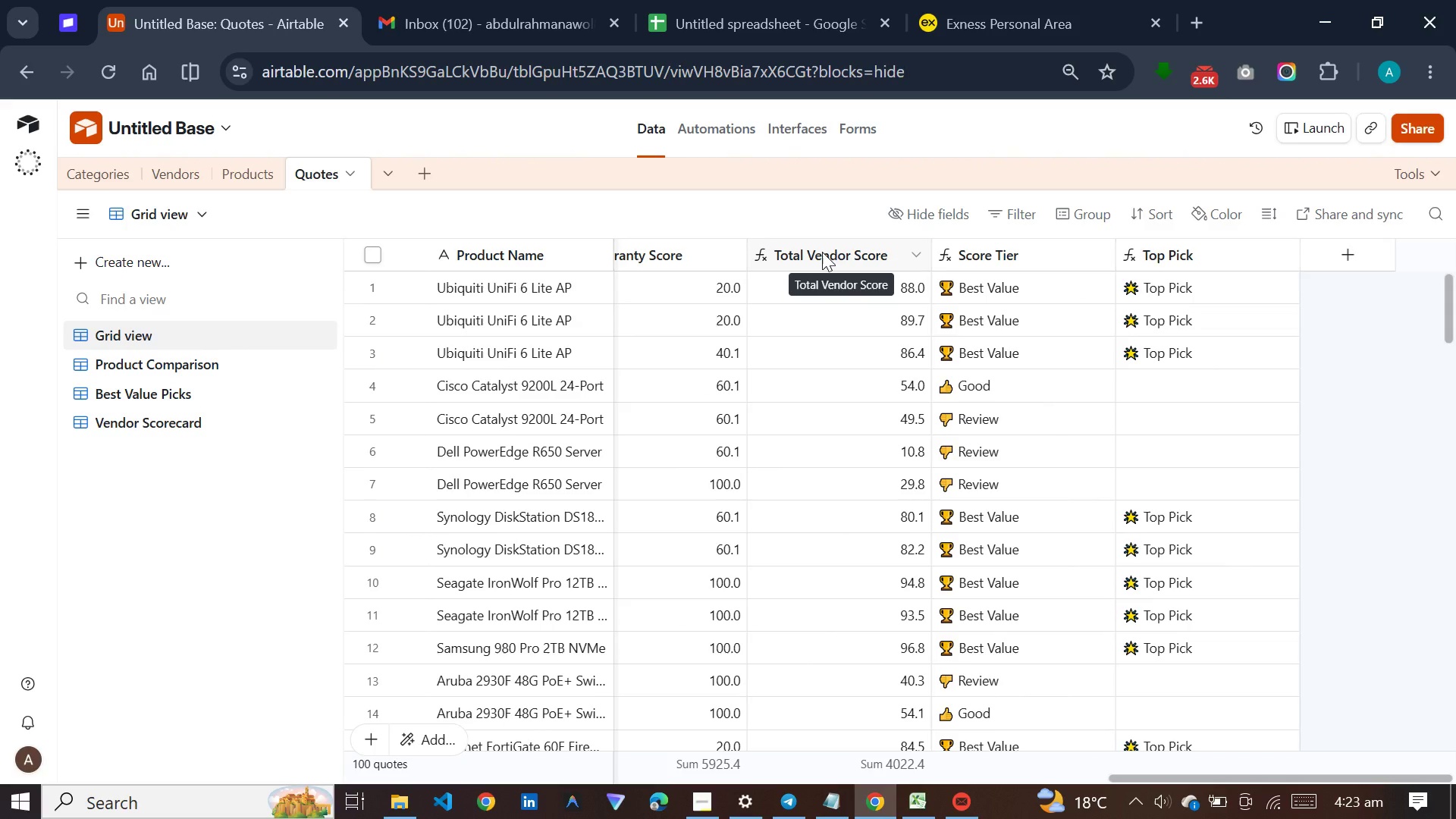 
double_click([822, 252])
 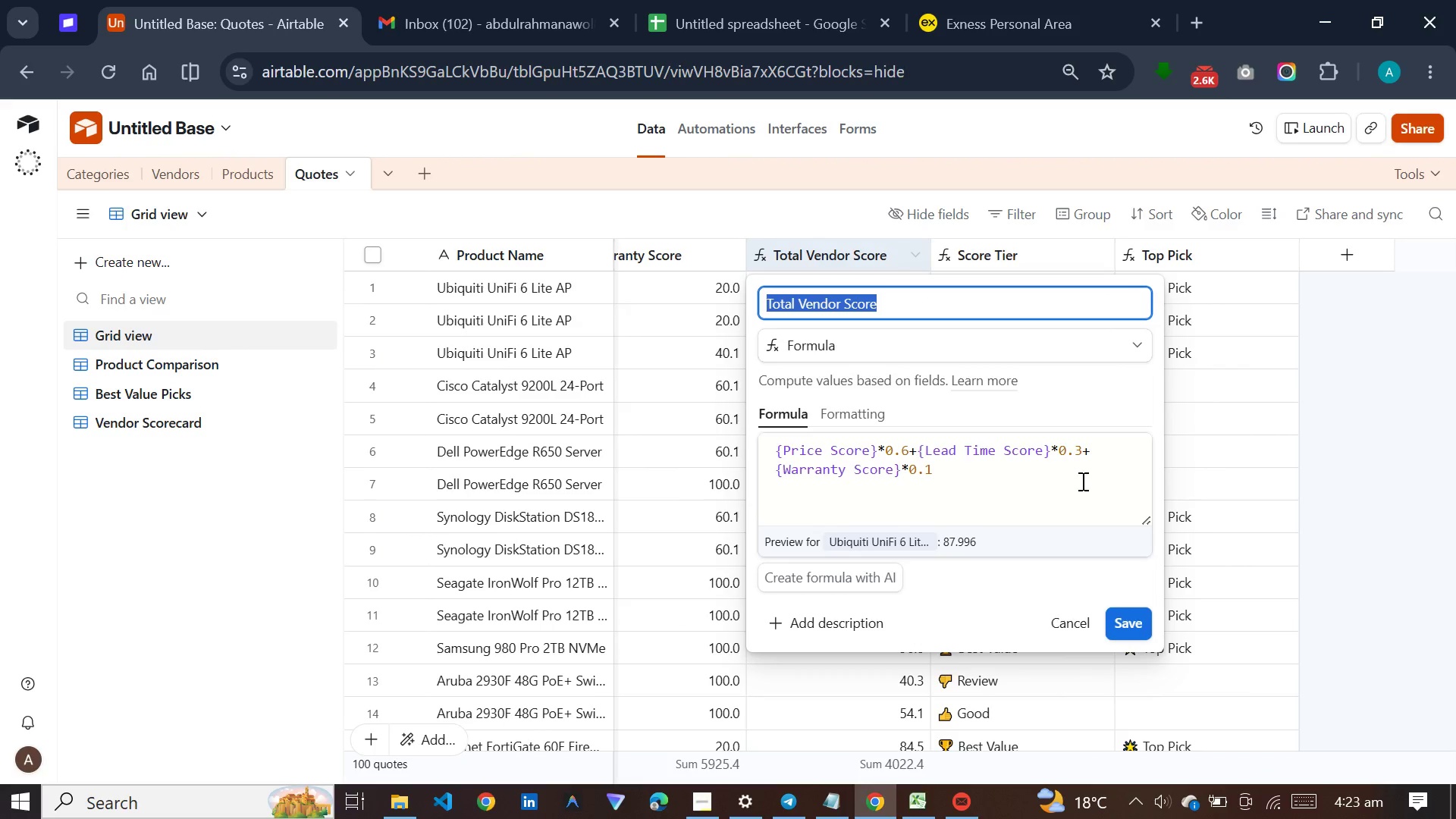 
left_click([964, 679])
 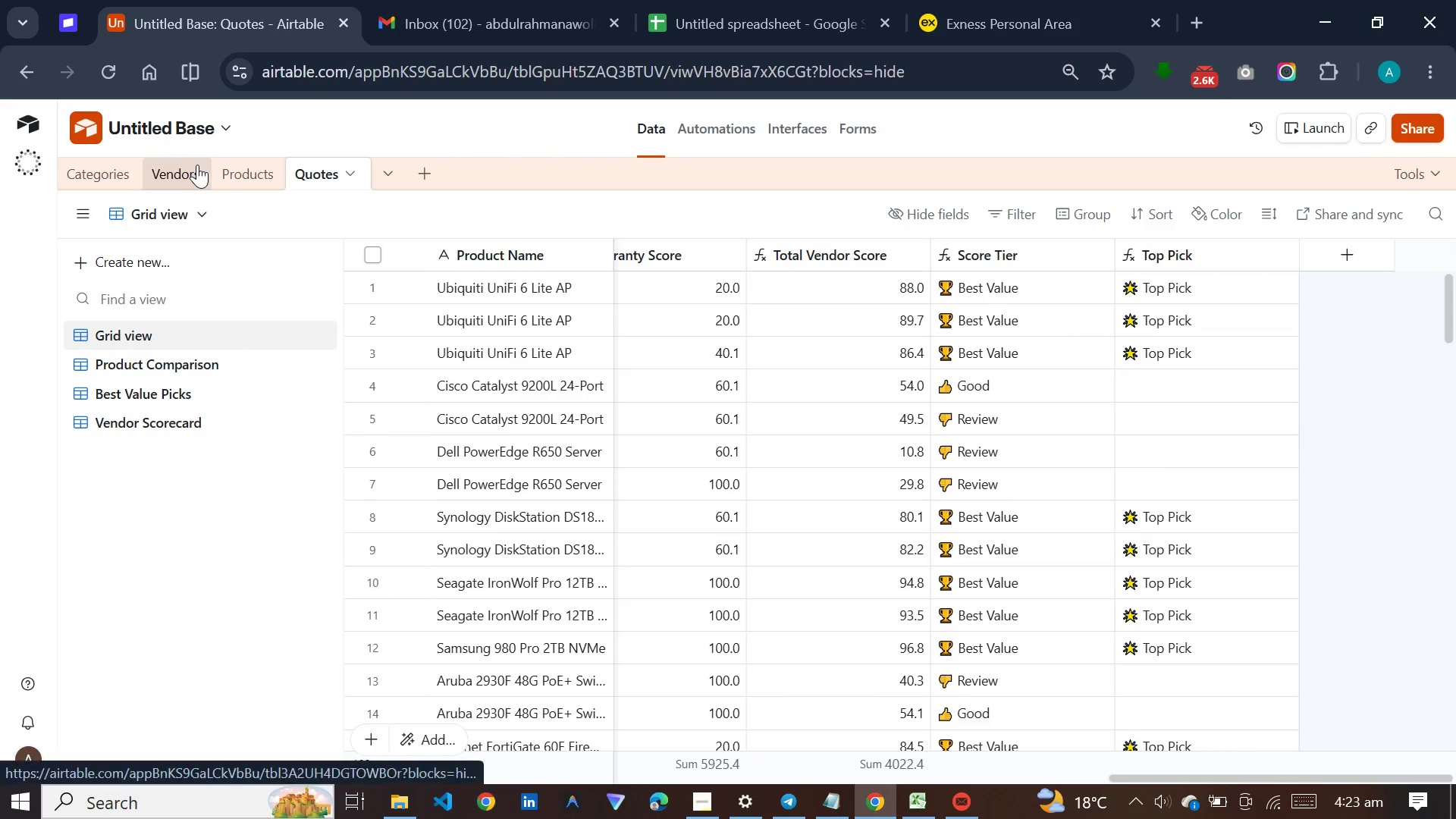 
left_click([235, 173])
 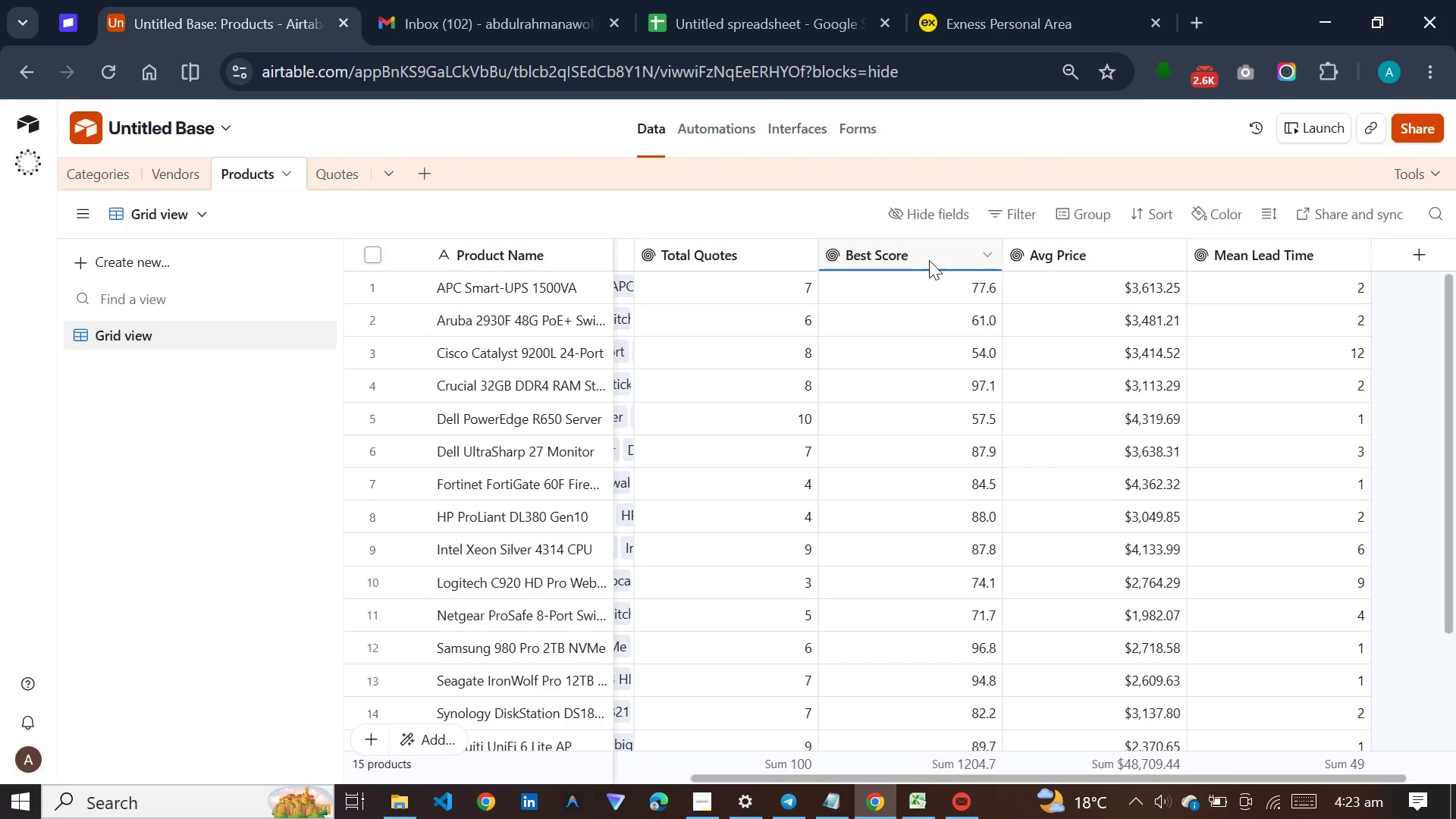 
left_click([929, 253])
 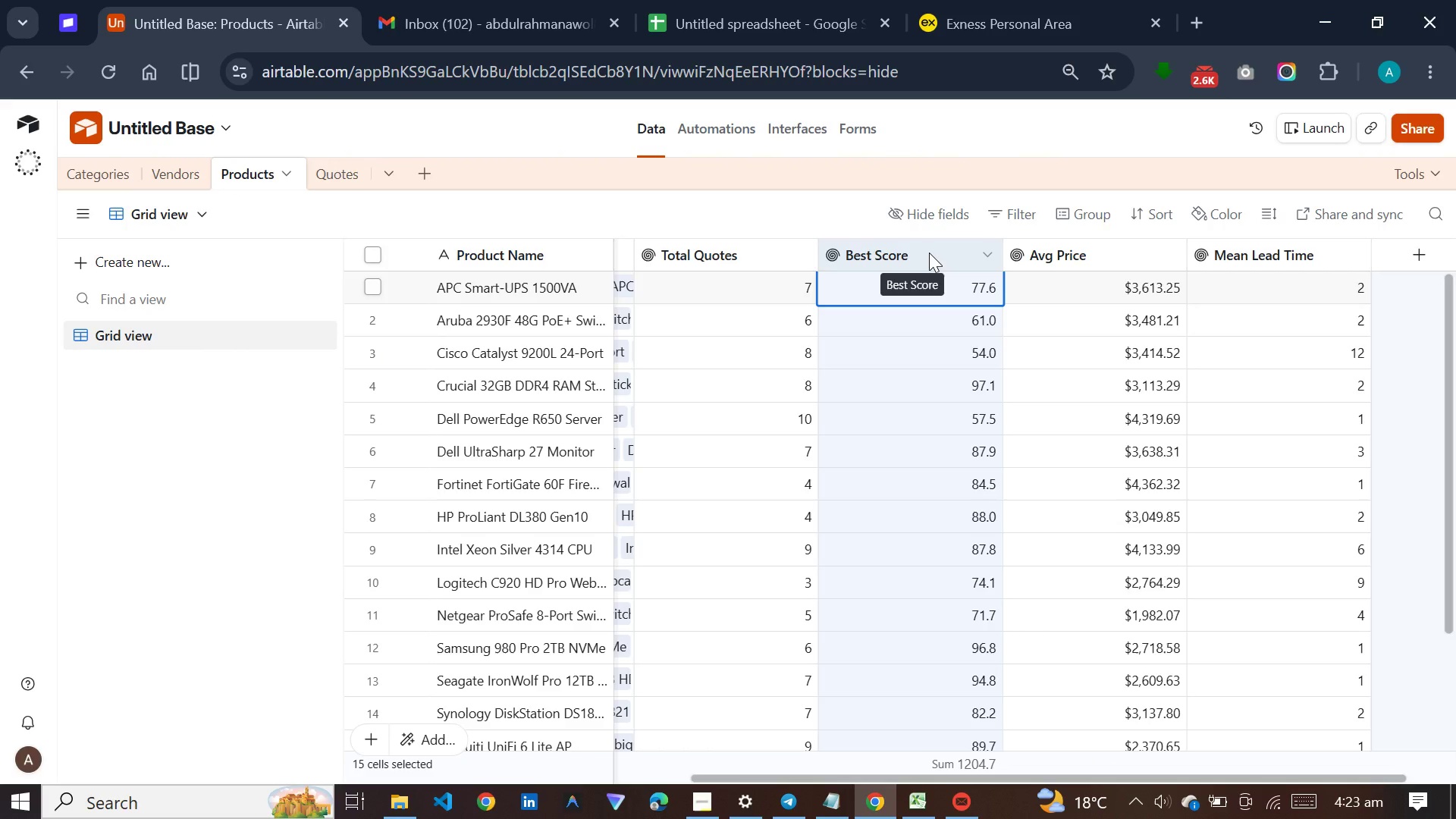 
double_click([929, 253])
 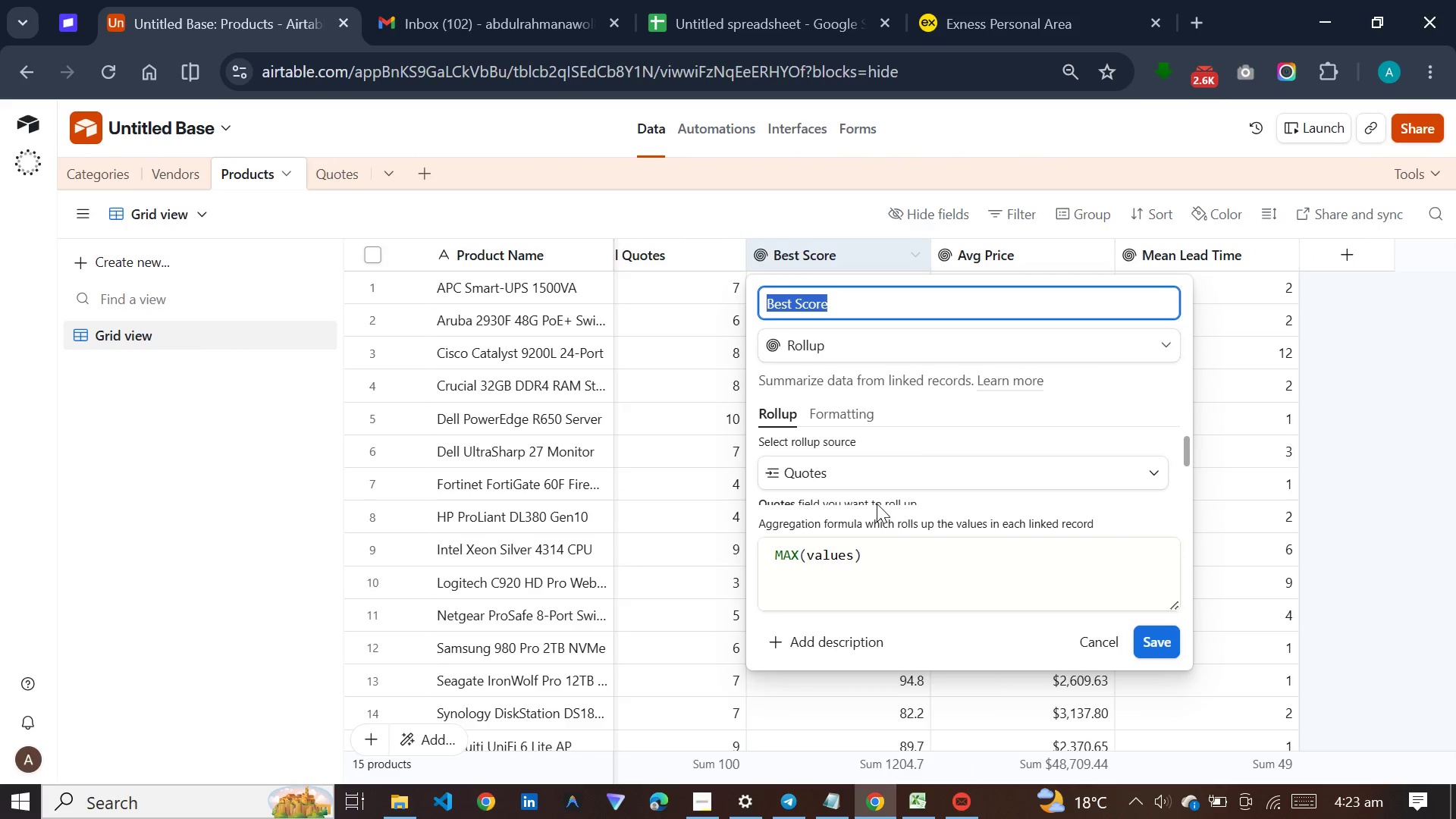 
scroll: coordinate [877, 504], scroll_direction: down, amount: 1.0
 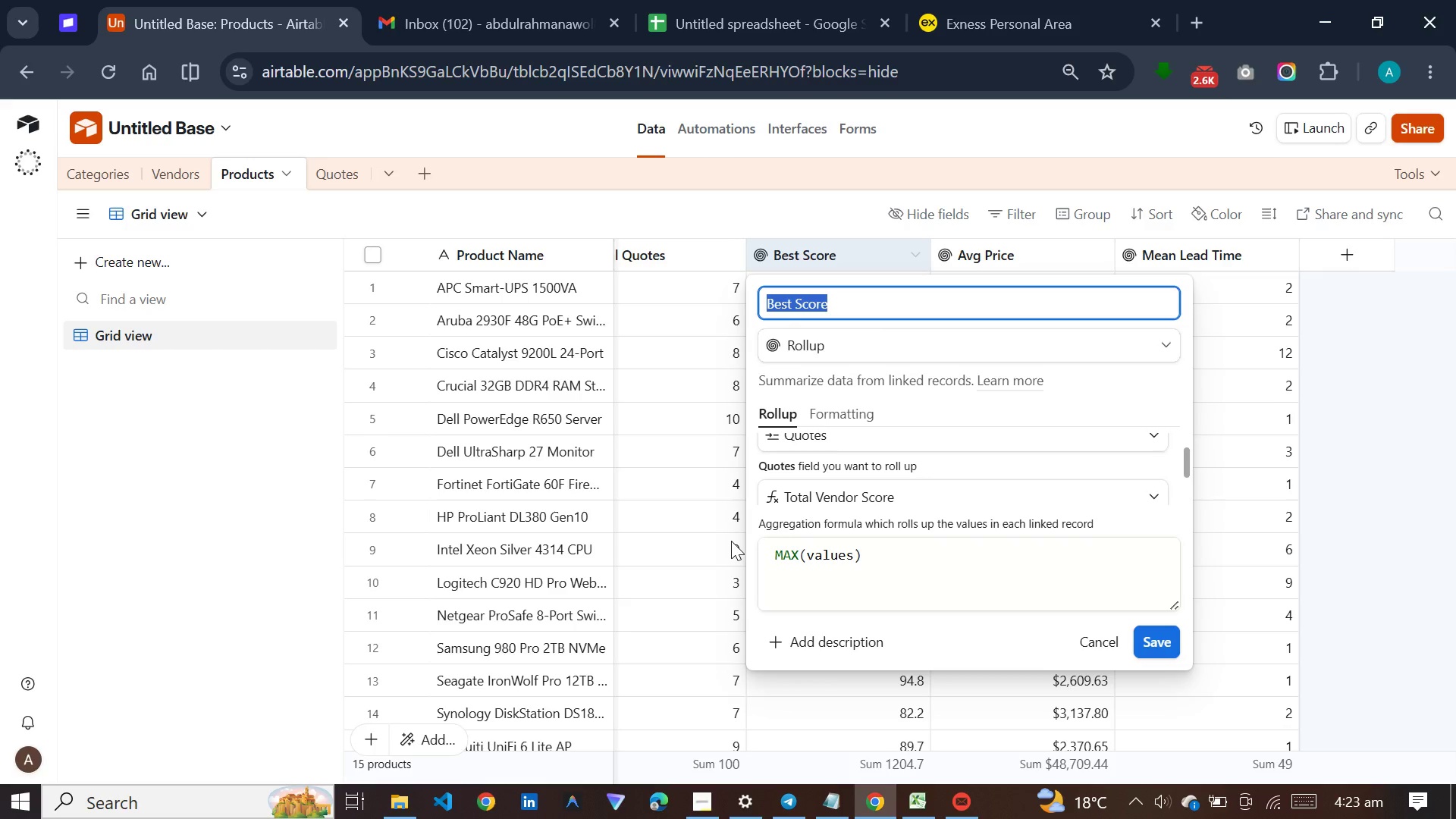 
left_click([731, 541])
 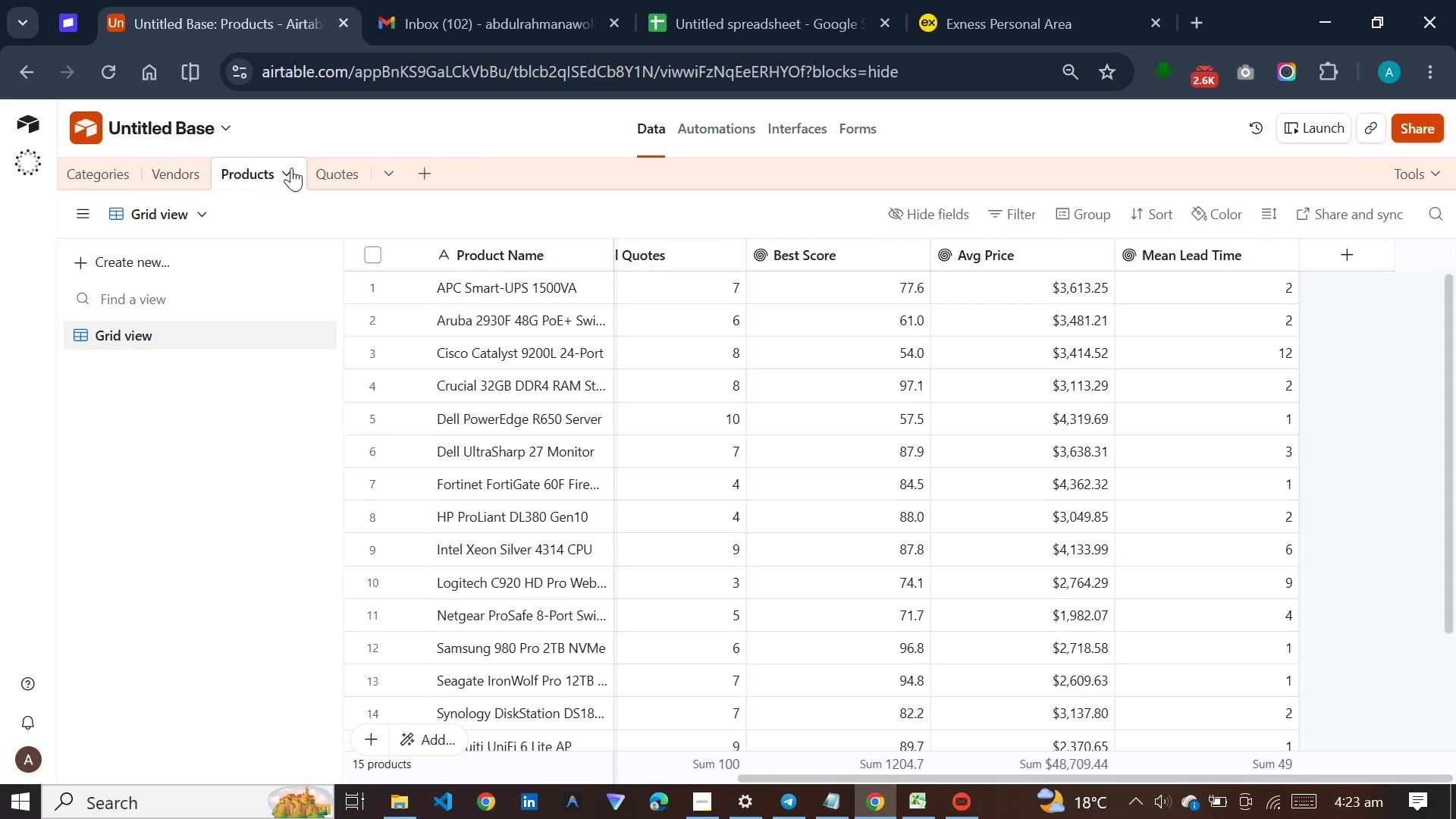 
left_click([318, 168])
 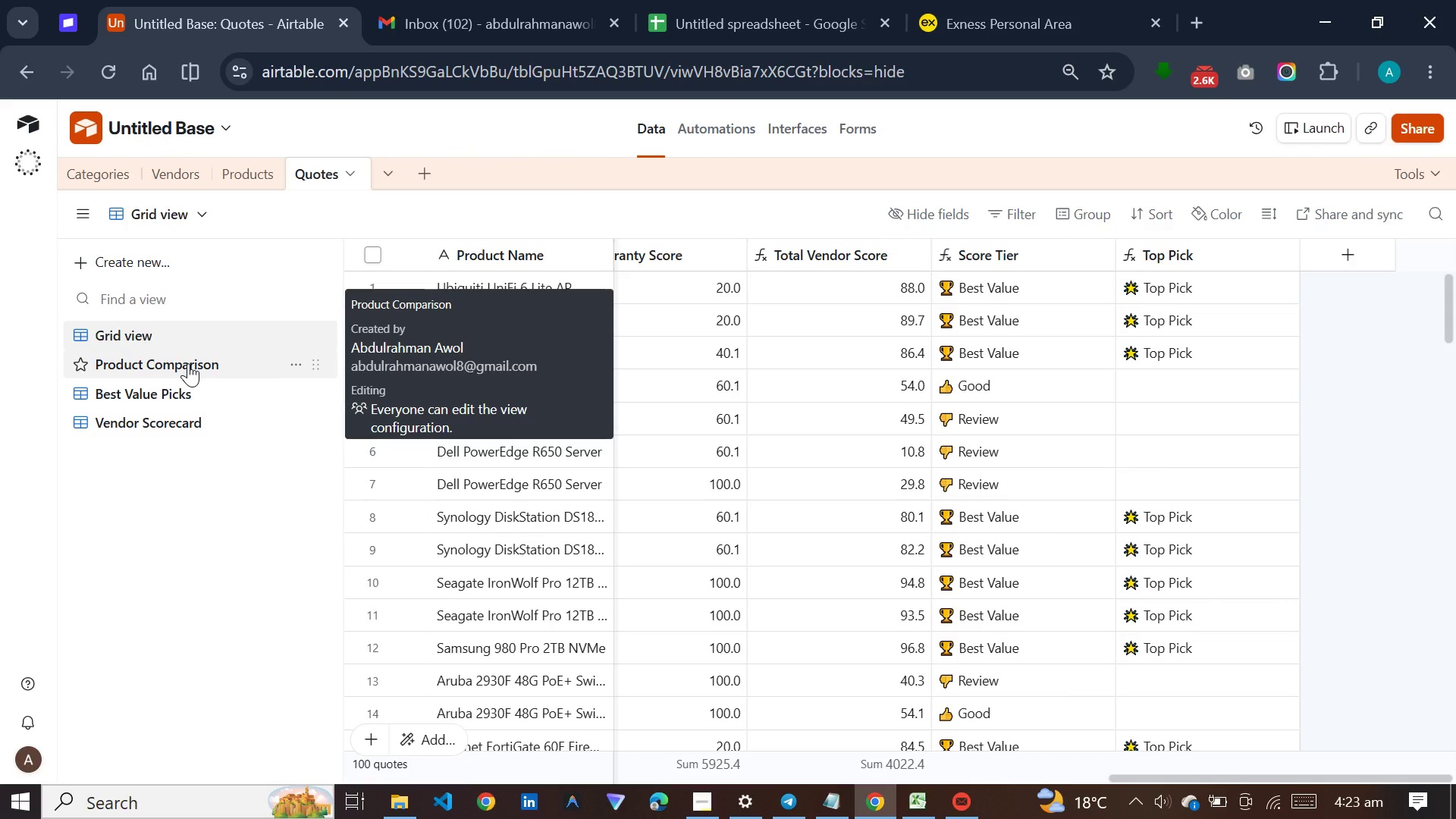 
wait(6.94)
 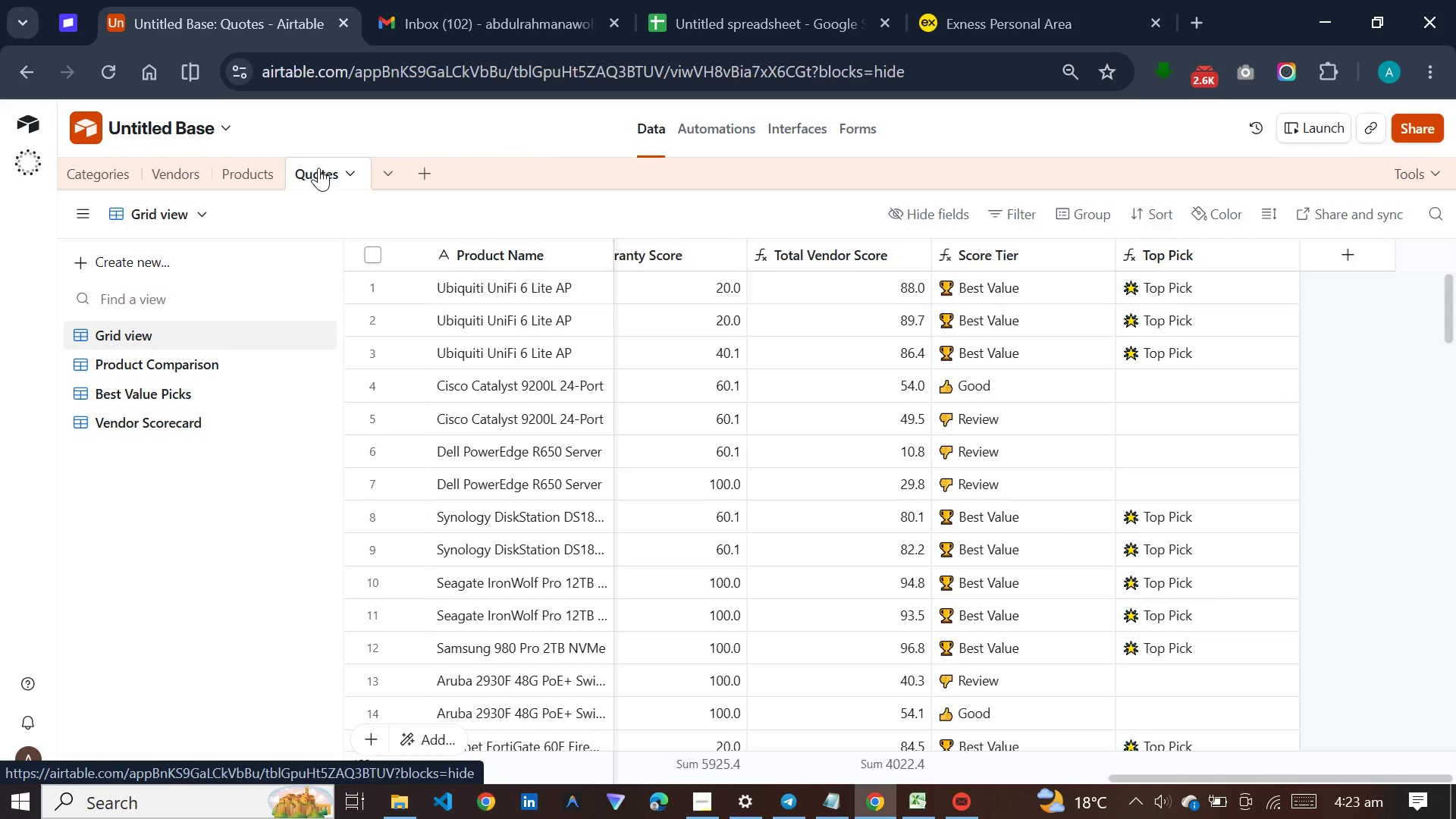 
left_click([190, 360])
 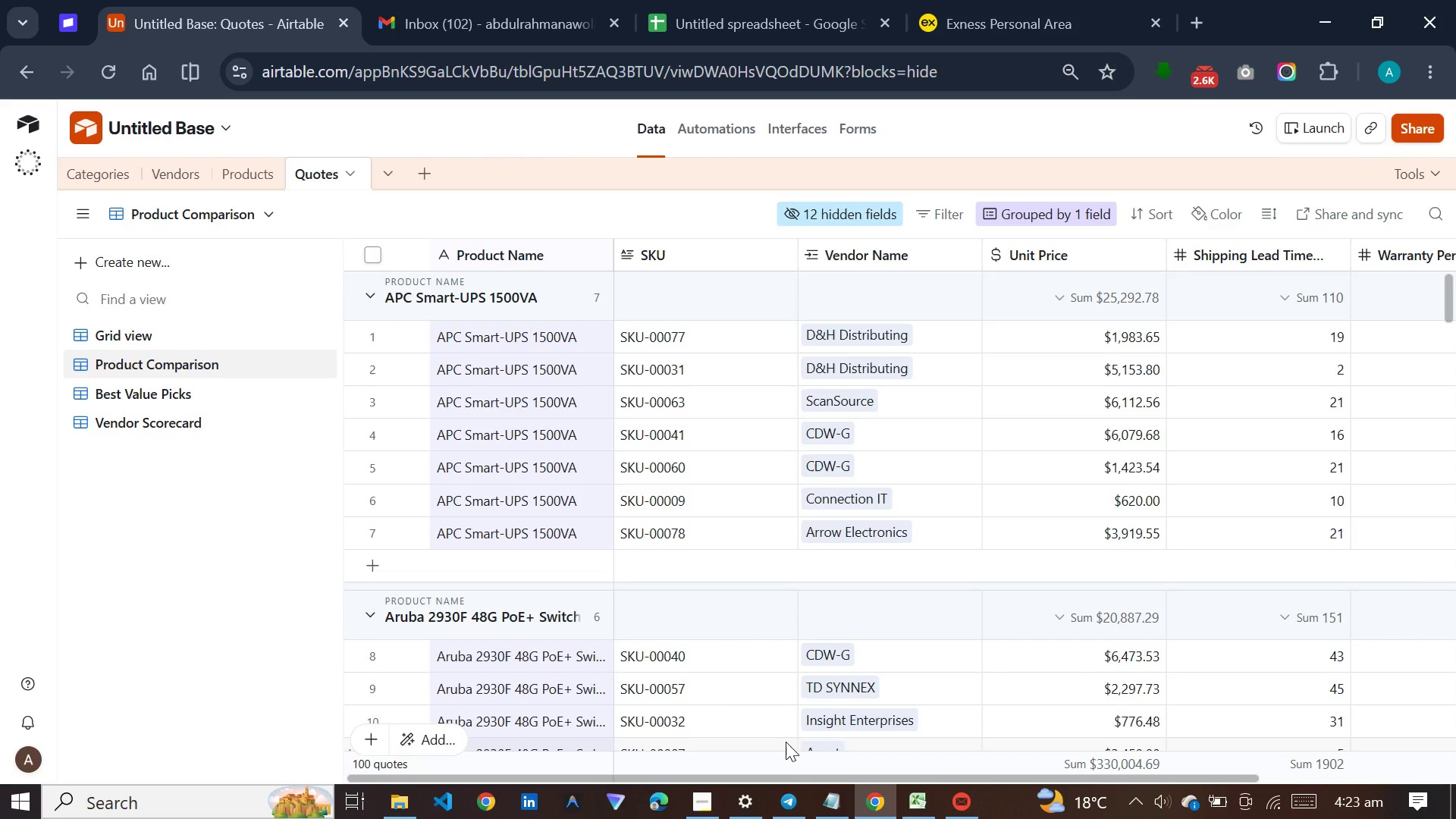 
left_click_drag(start_coordinate=[780, 777], to_coordinate=[875, 761])
 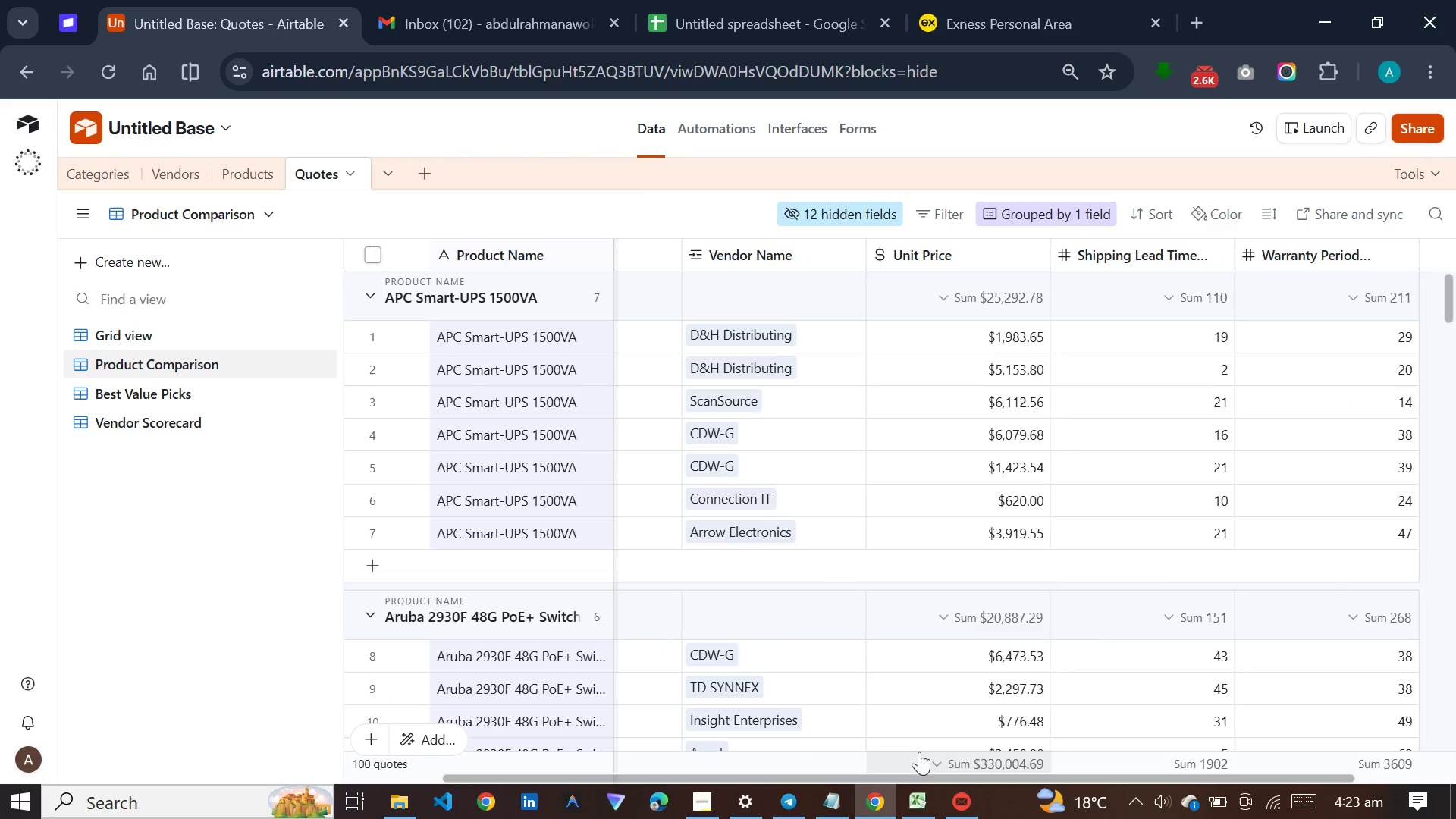 
left_click_drag(start_coordinate=[880, 758], to_coordinate=[885, 758])
 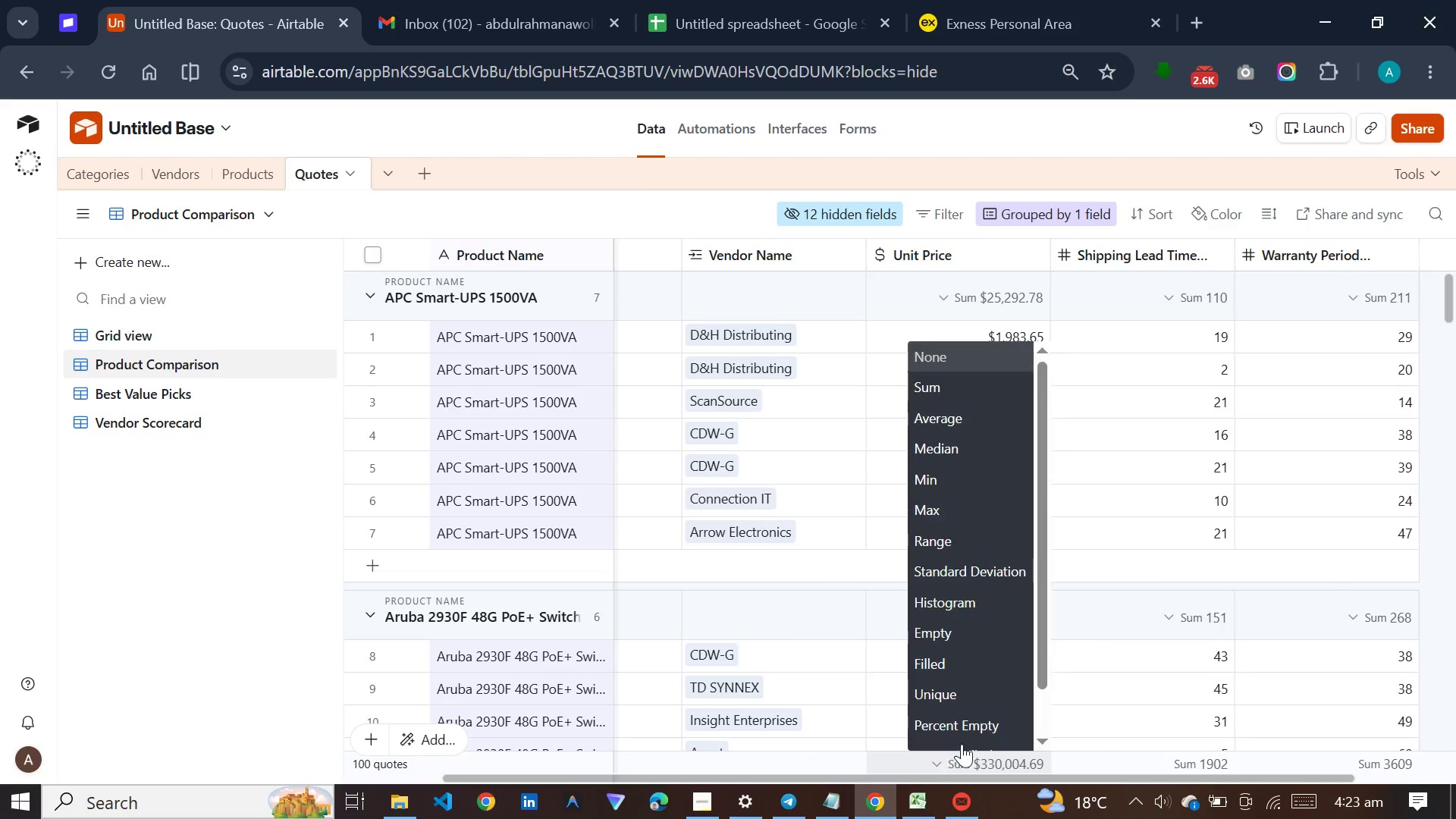 
left_click_drag(start_coordinate=[903, 753], to_coordinate=[909, 752])
 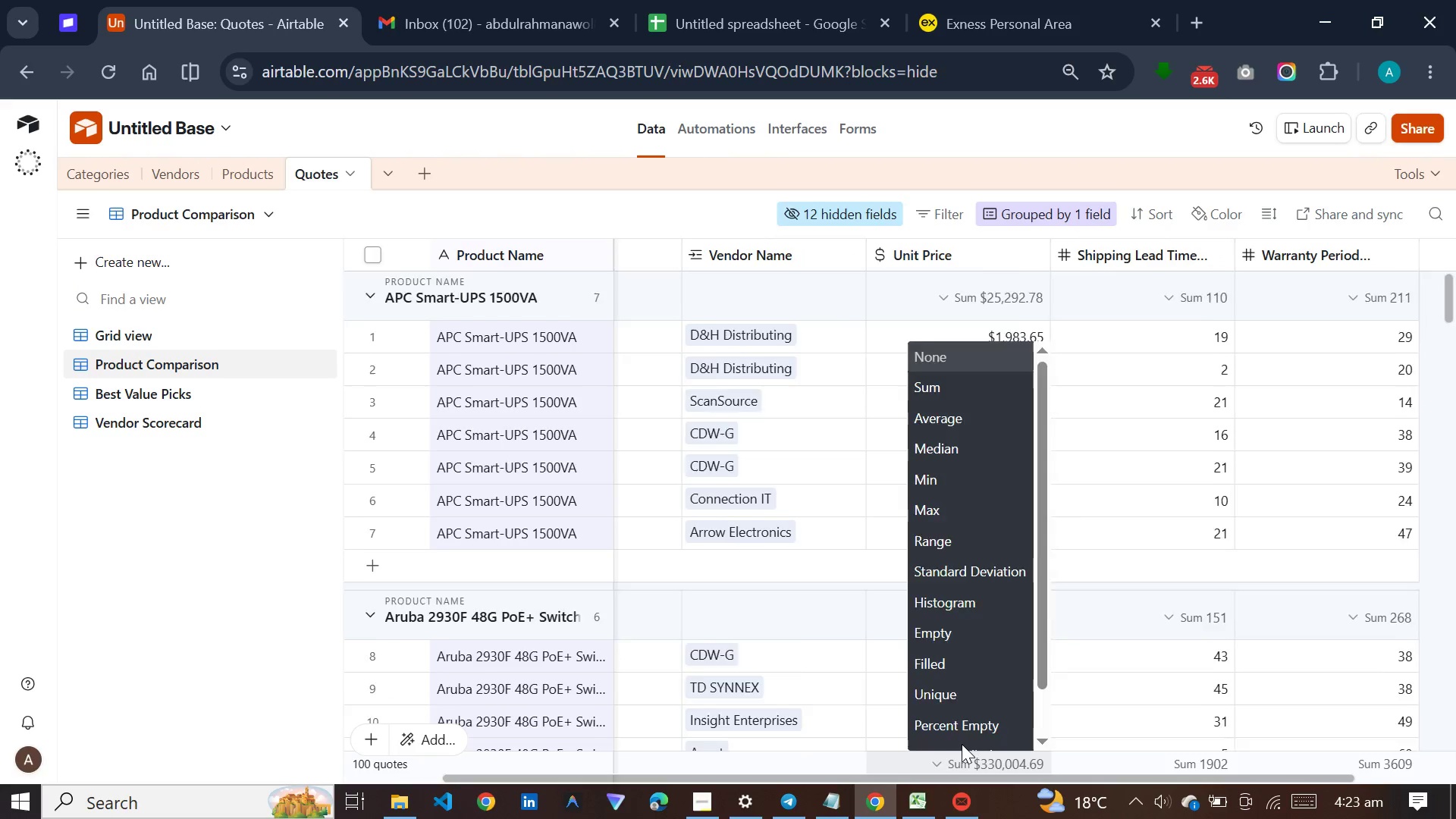 
left_click_drag(start_coordinate=[930, 752], to_coordinate=[939, 748])
 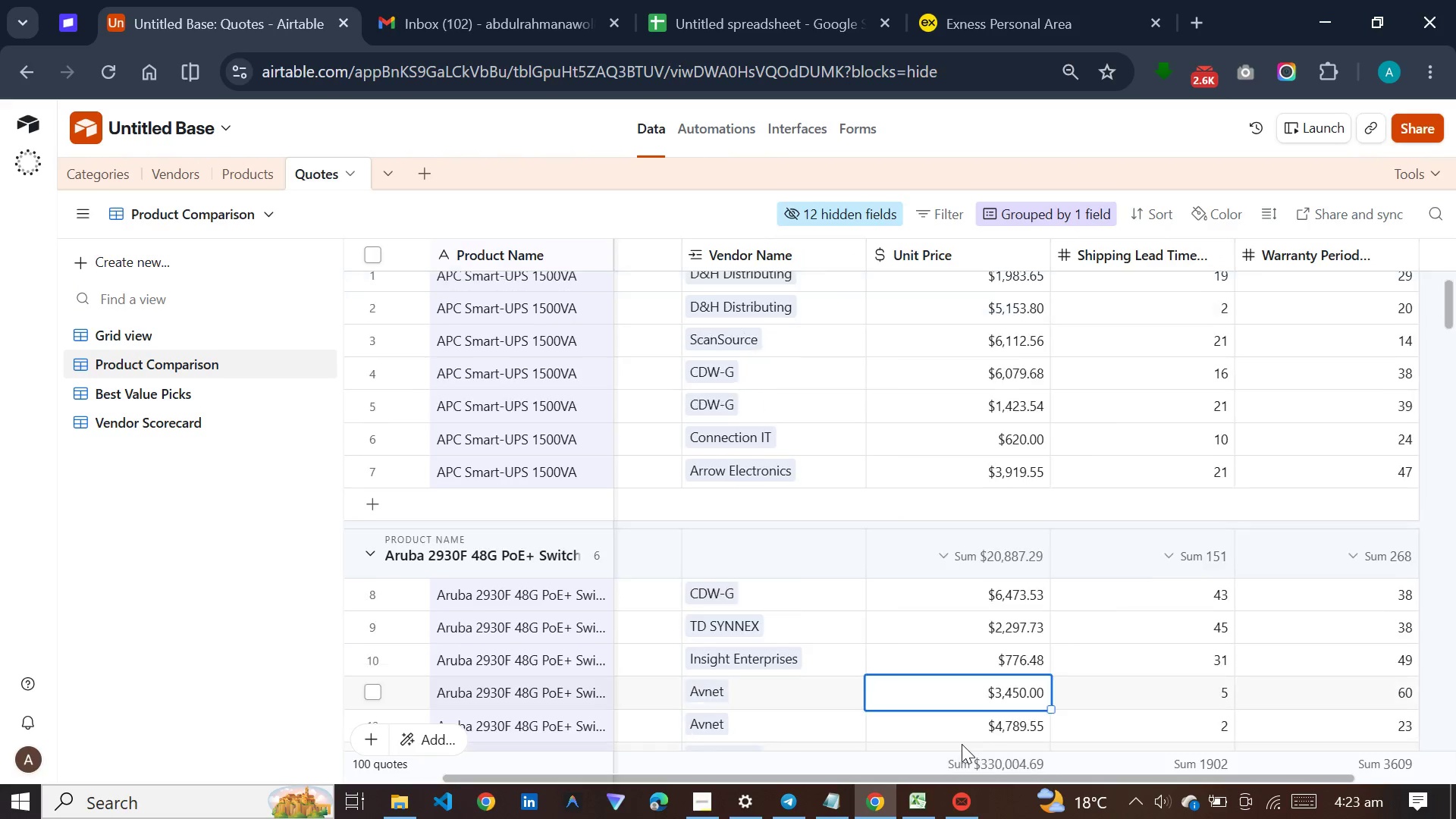 
triple_click([962, 744])
 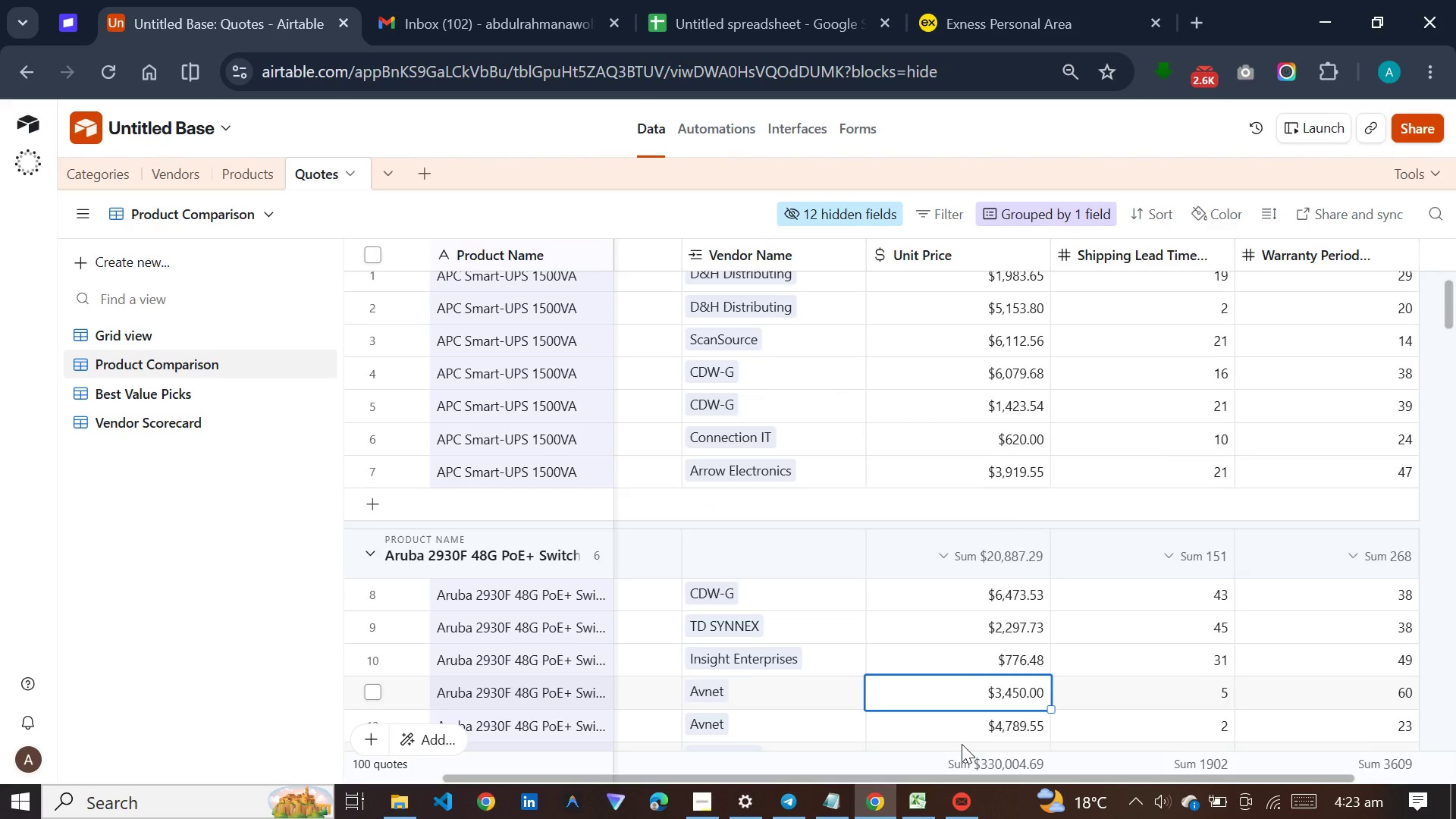 
left_click_drag(start_coordinate=[962, 744], to_coordinate=[850, 739])
 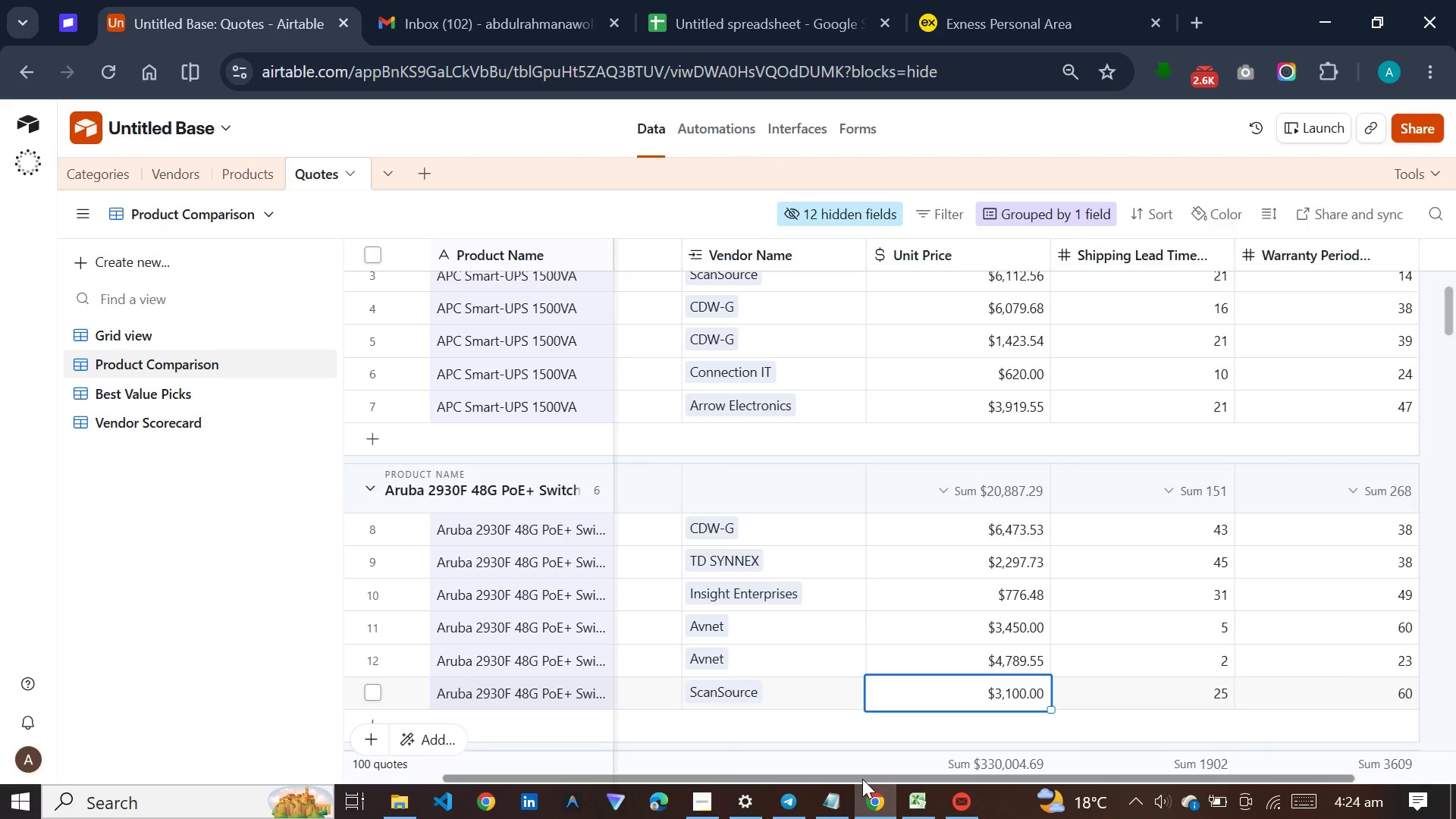 
left_click_drag(start_coordinate=[862, 779], to_coordinate=[840, 755])
 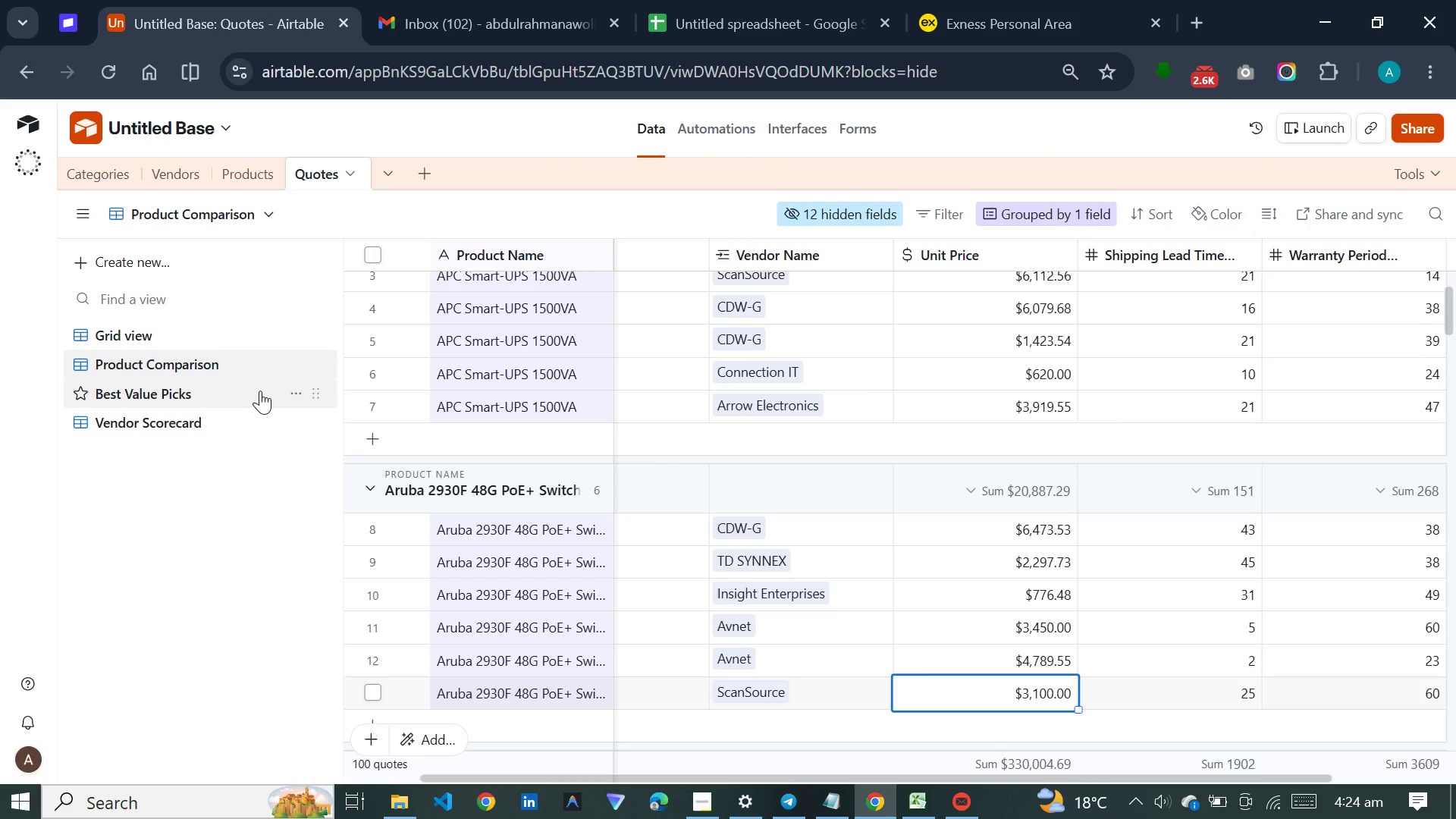 
left_click([259, 391])
 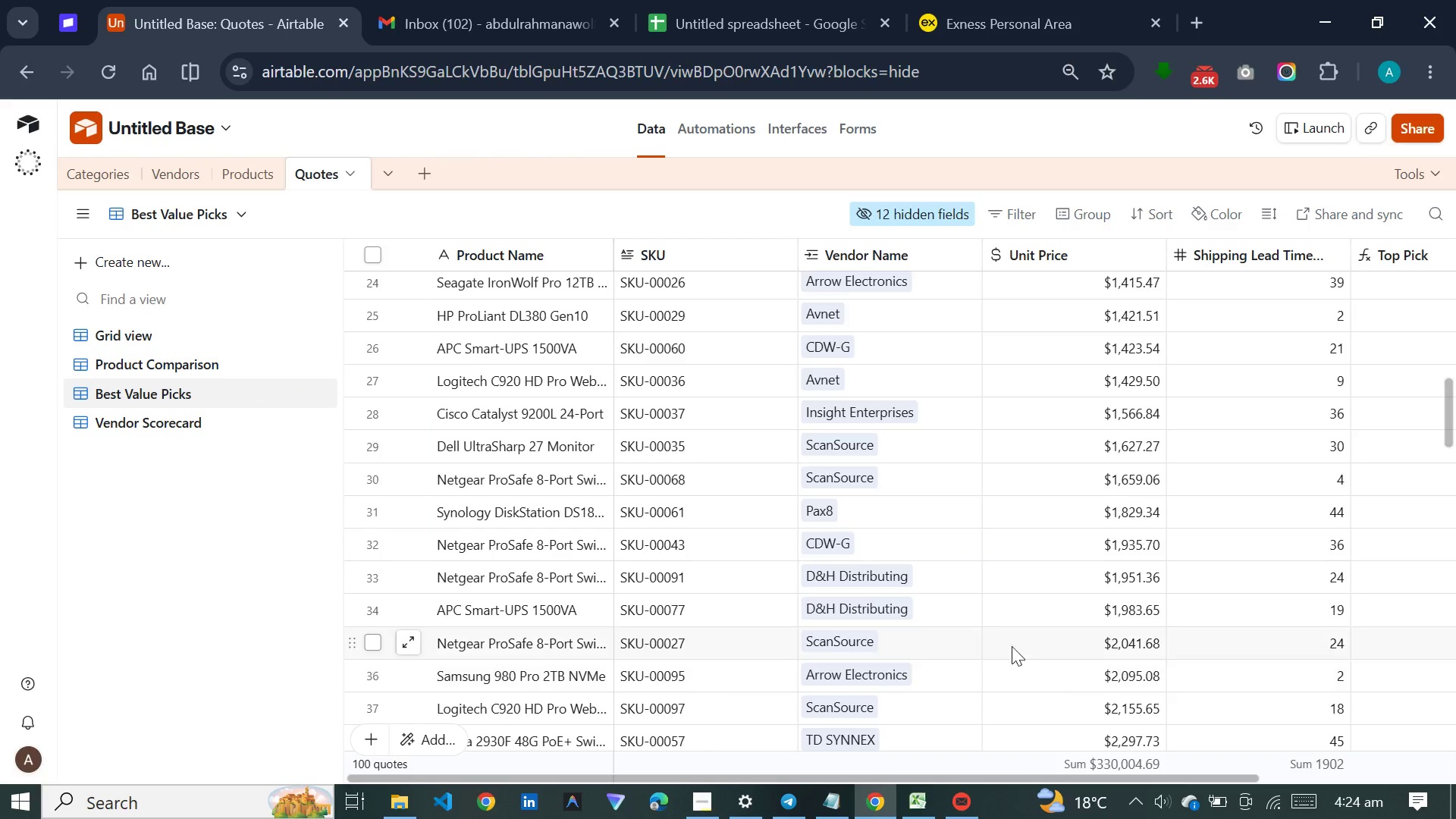 
wait(11.81)
 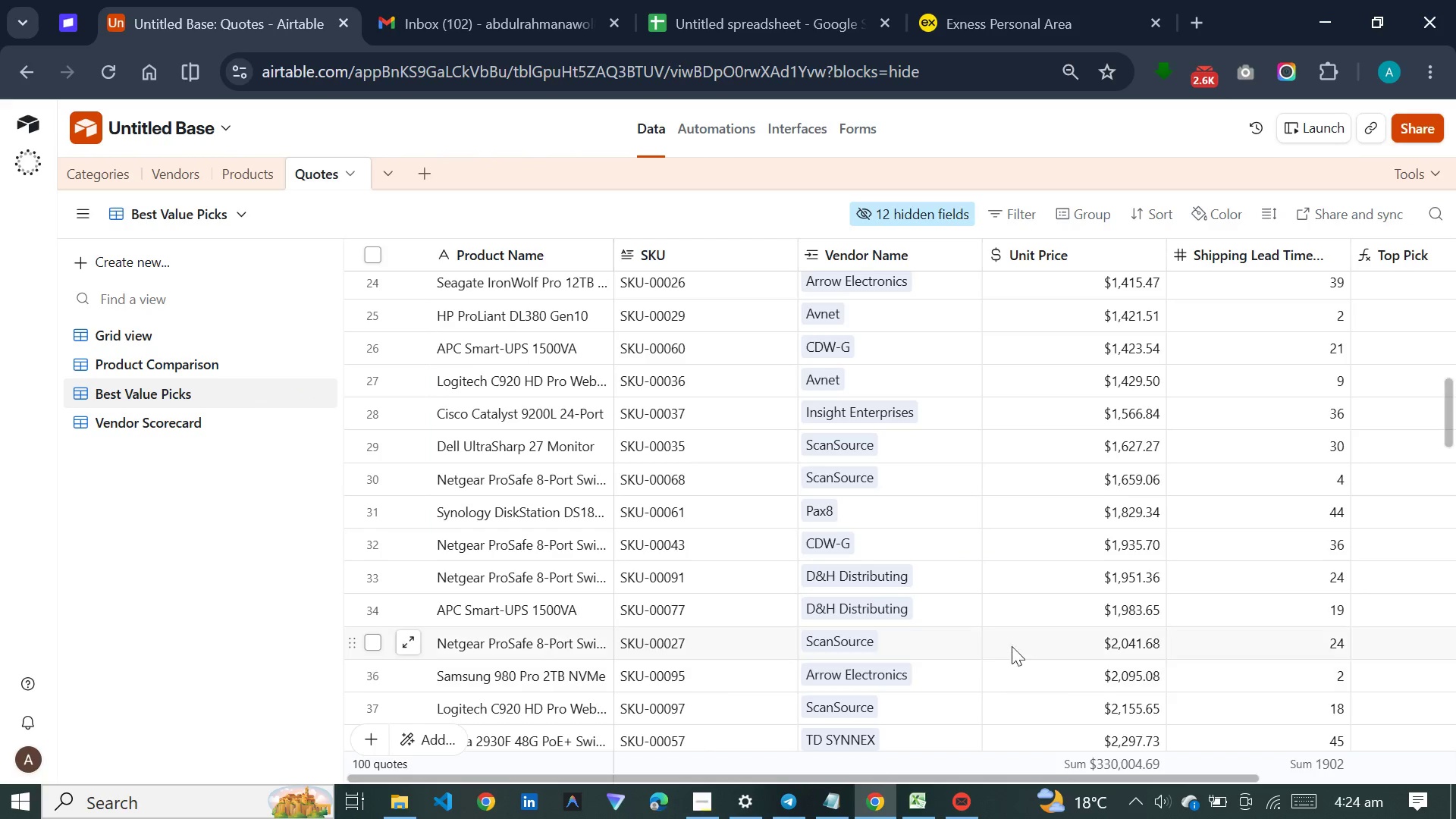 
left_click([1002, 205])
 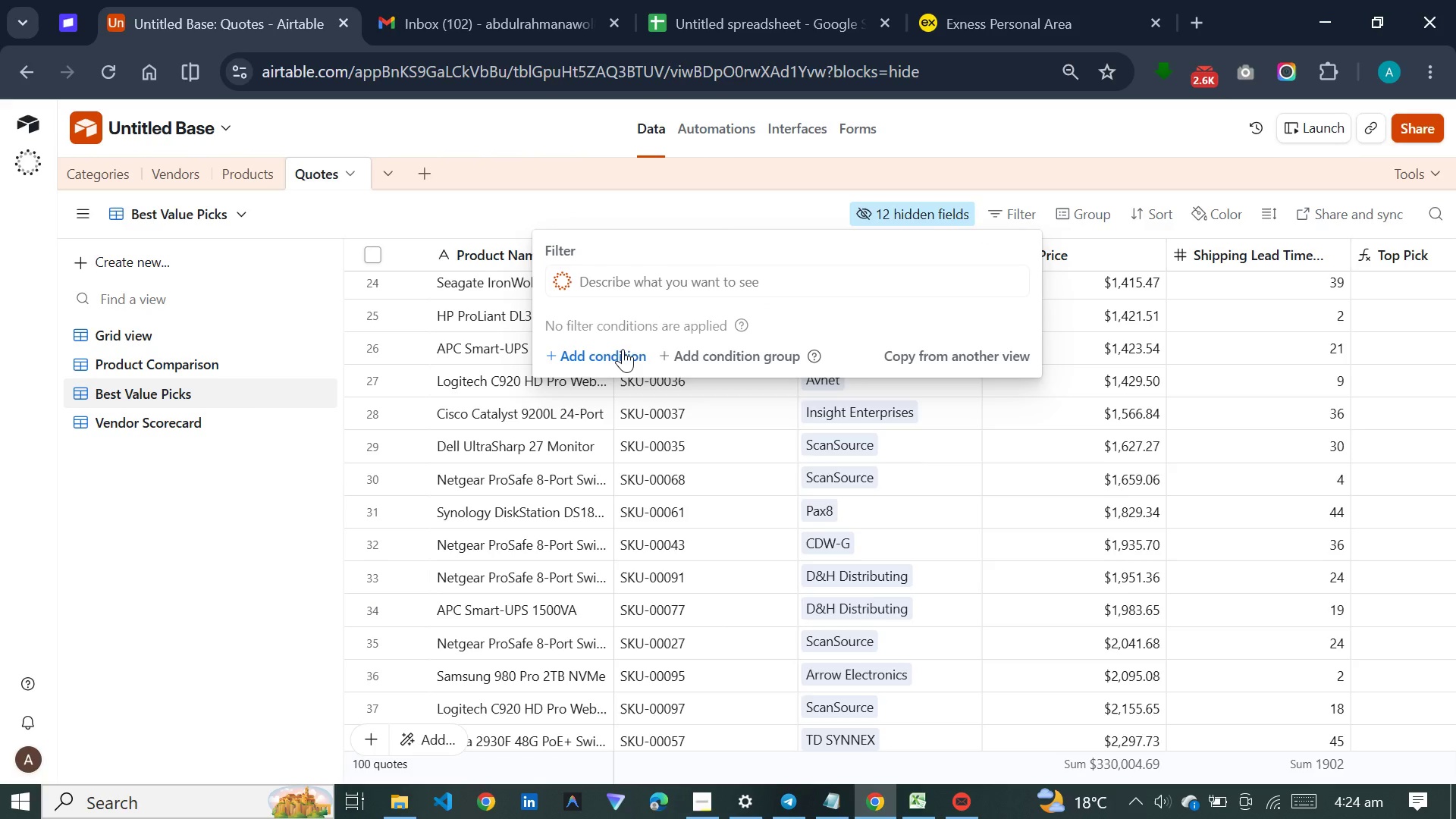 
left_click([623, 351])
 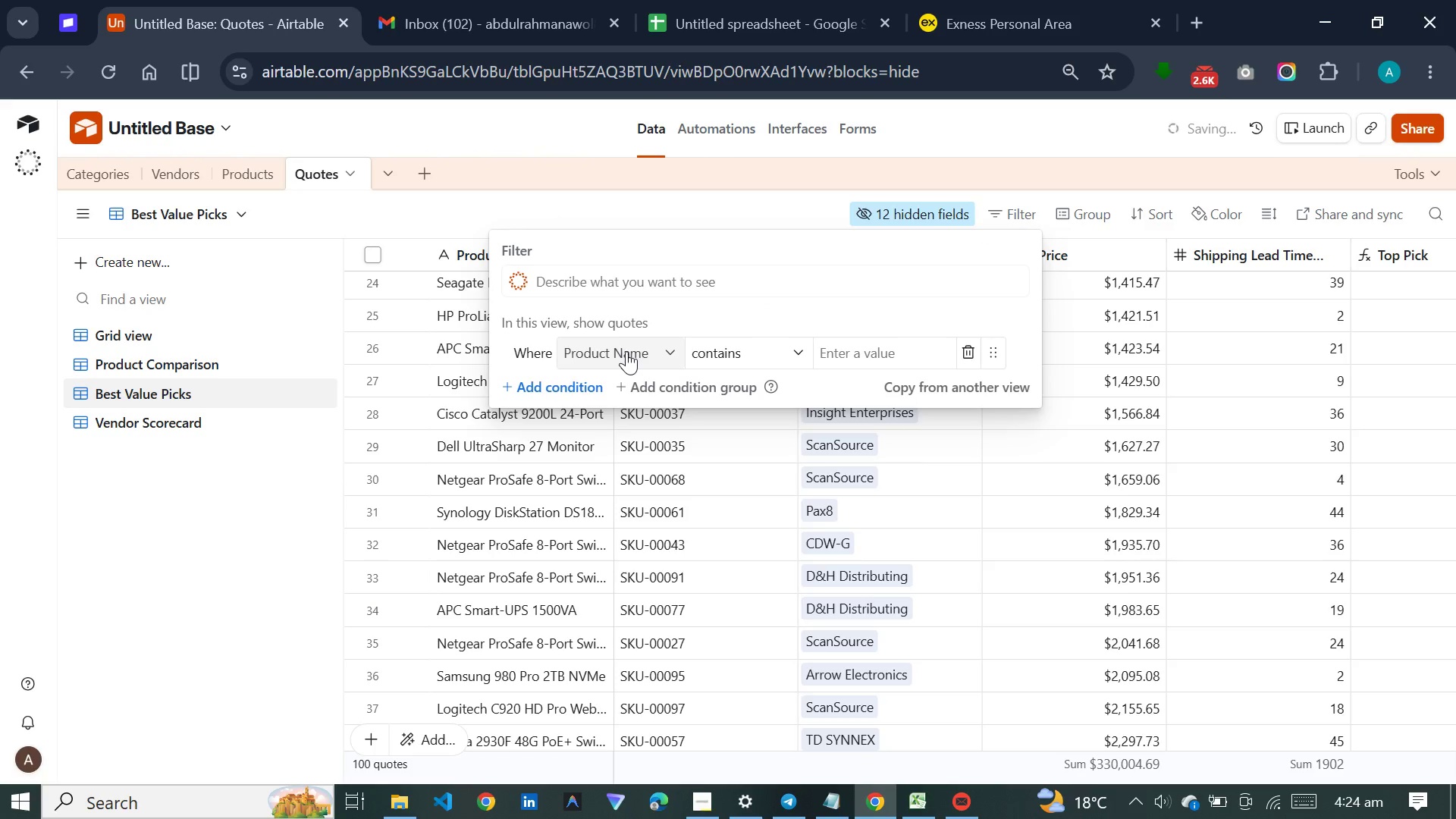 
left_click([626, 351])
 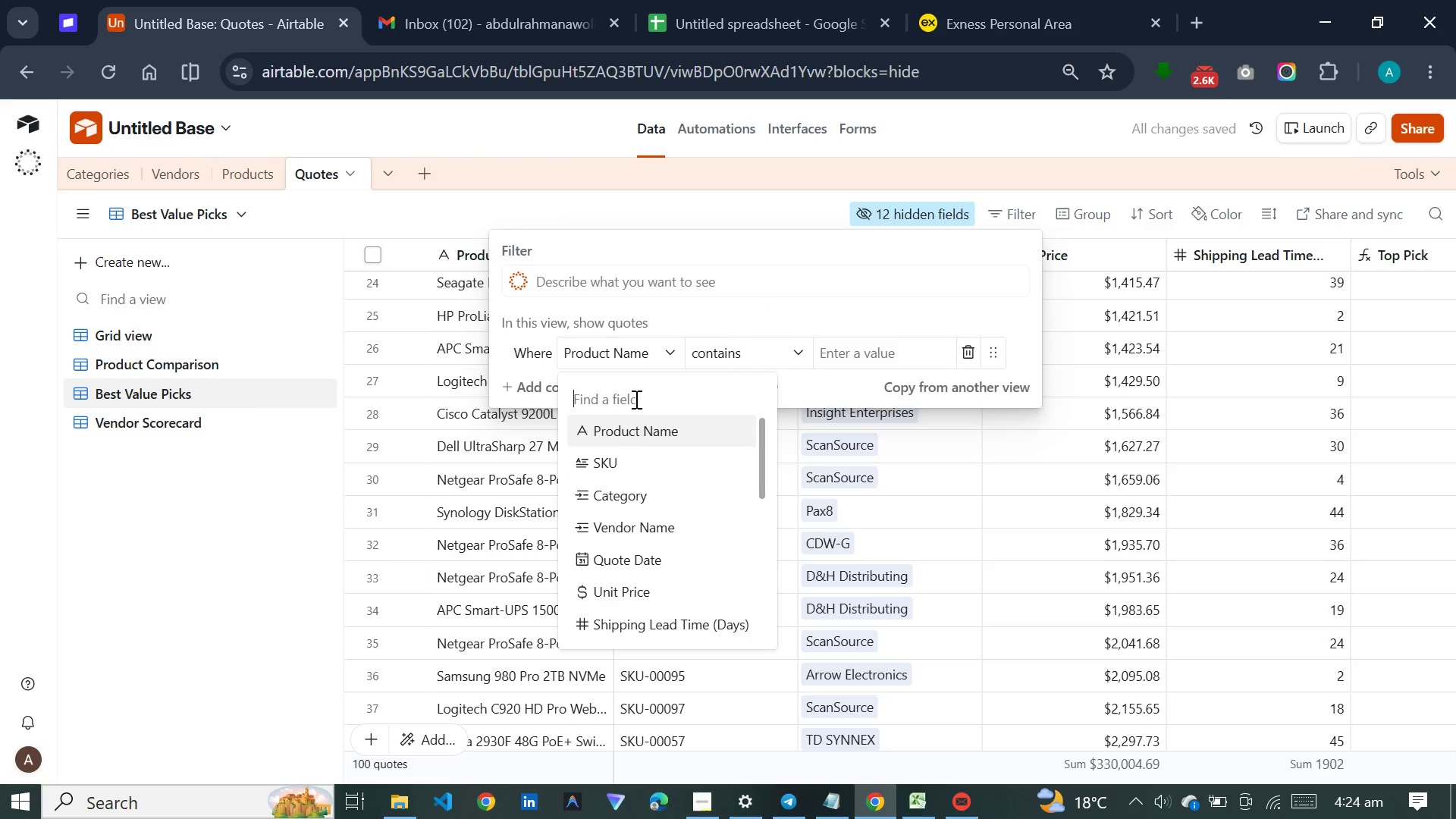 
scroll: coordinate [651, 501], scroll_direction: down, amount: 9.0
 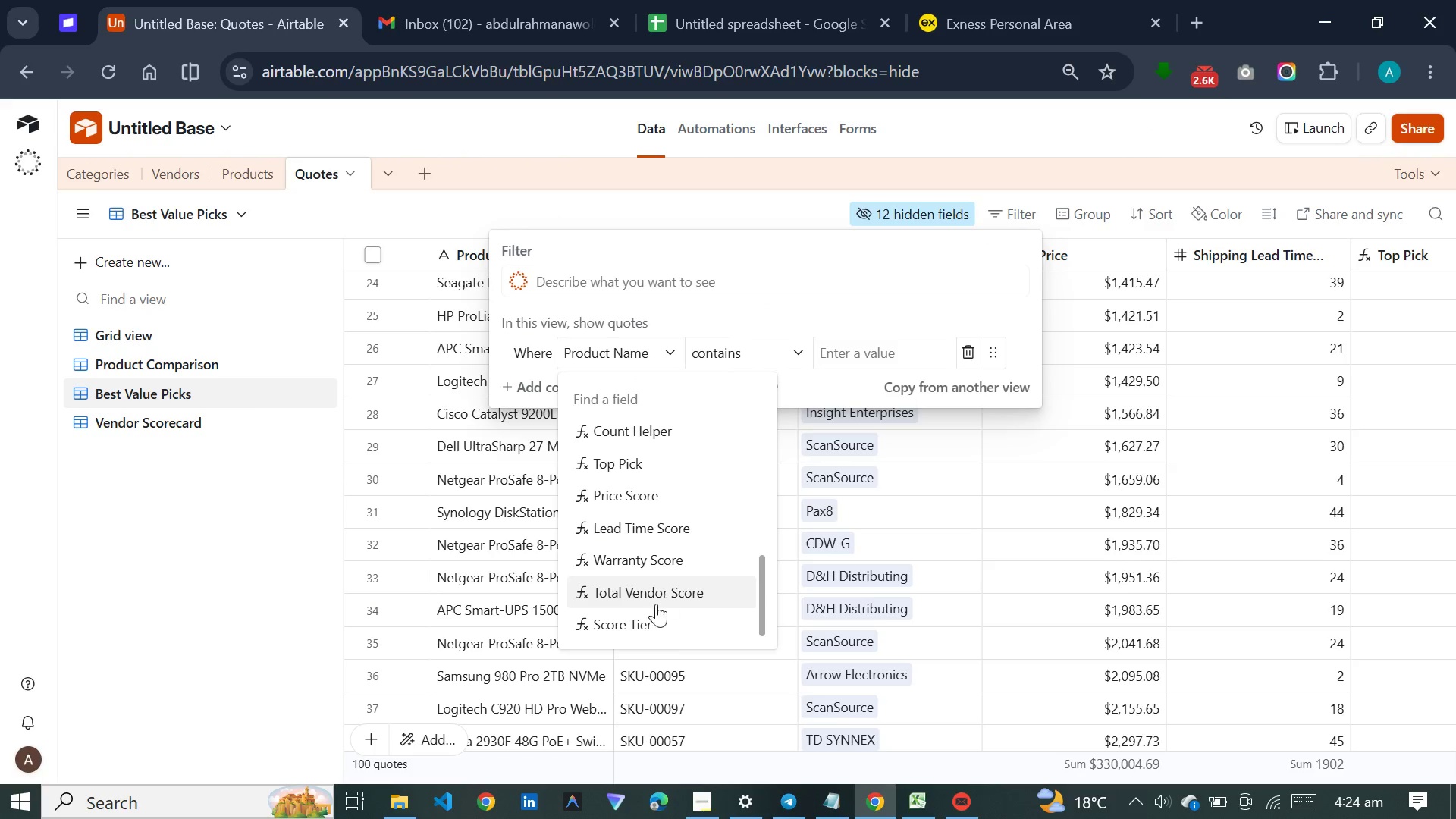 
left_click([654, 617])
 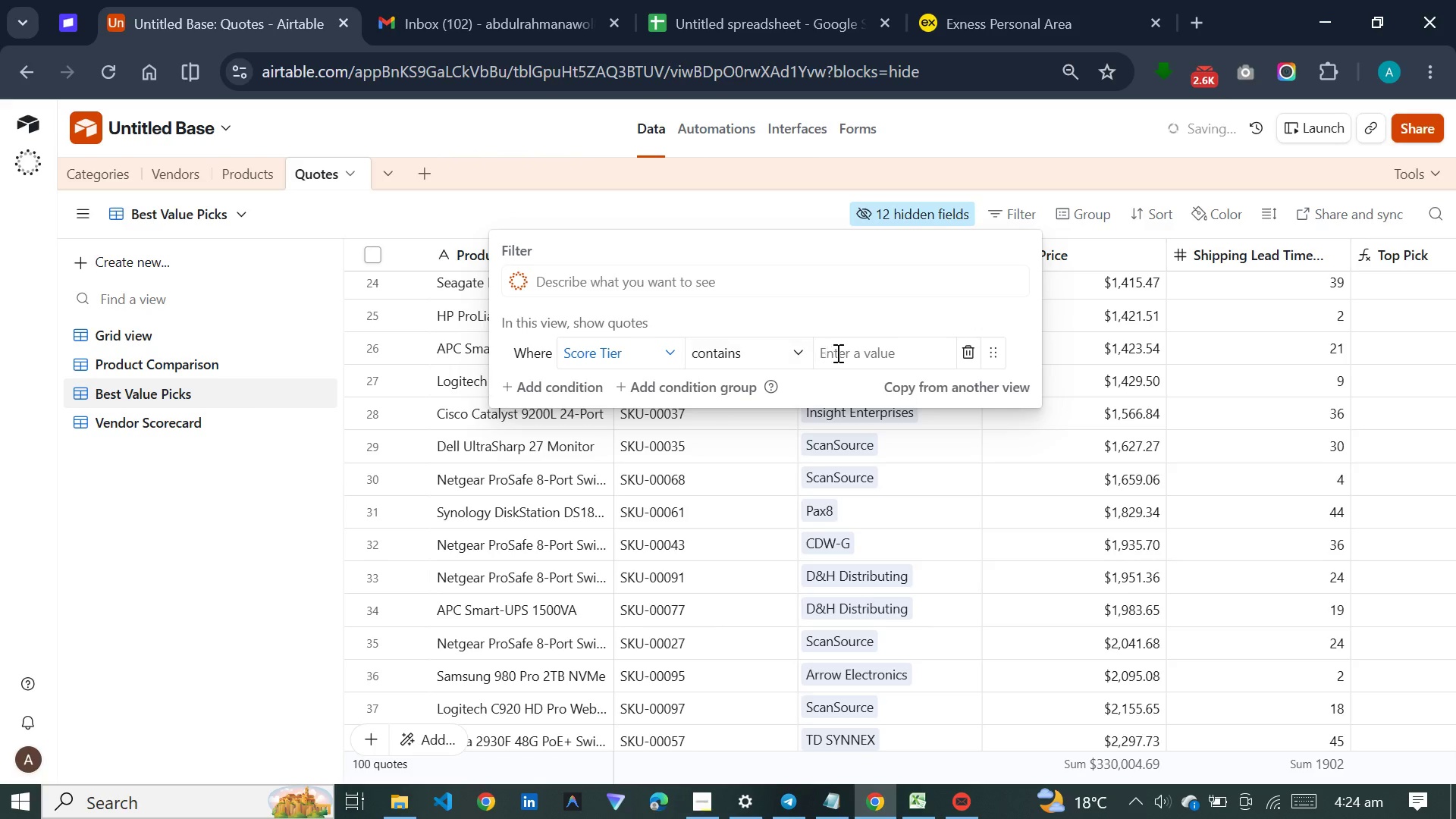 
left_click([840, 350])
 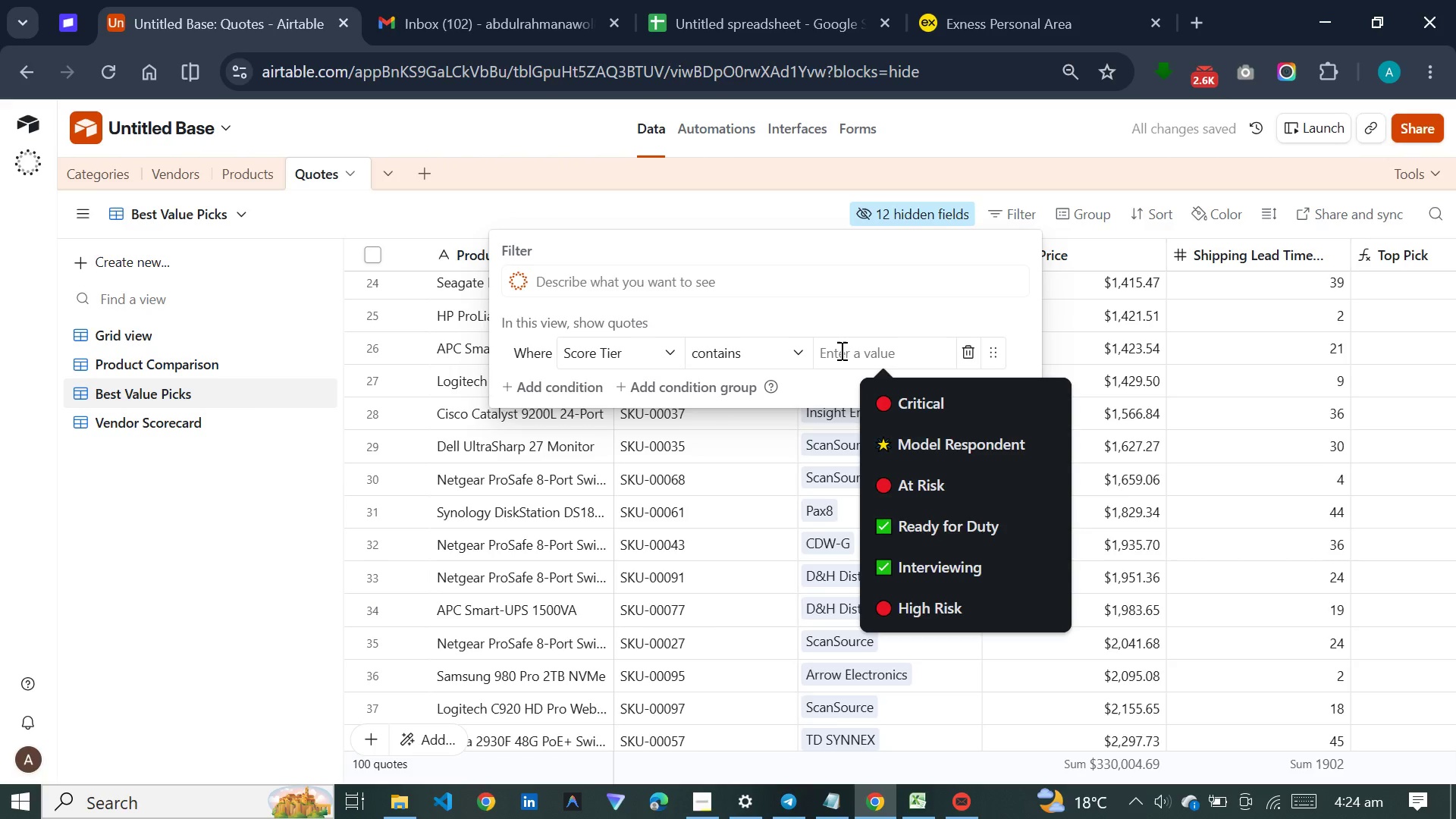 
hold_key(key=ControlLeft, duration=0.53)
 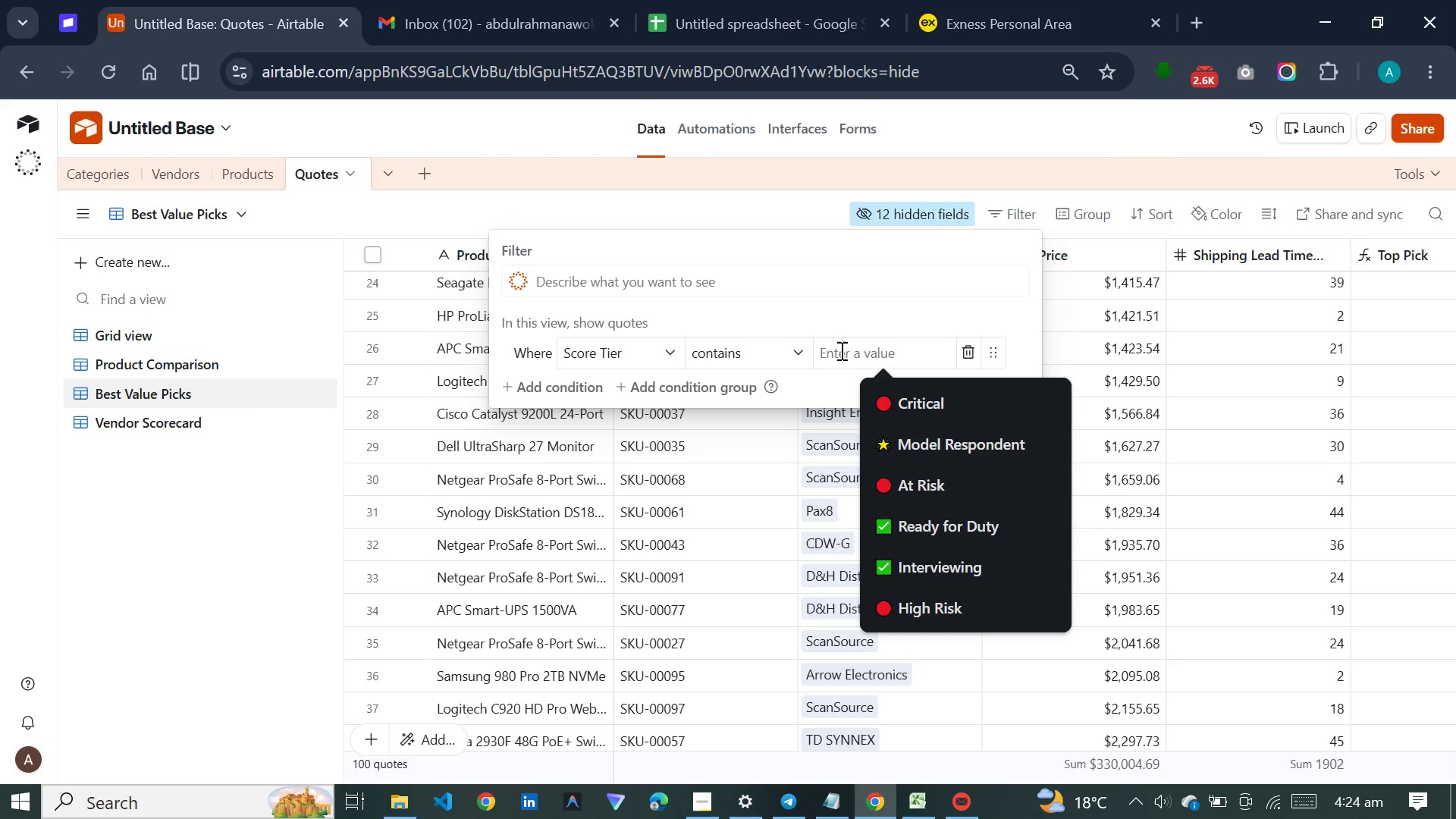 
hold_key(key=MetaLeft, duration=1.62)
 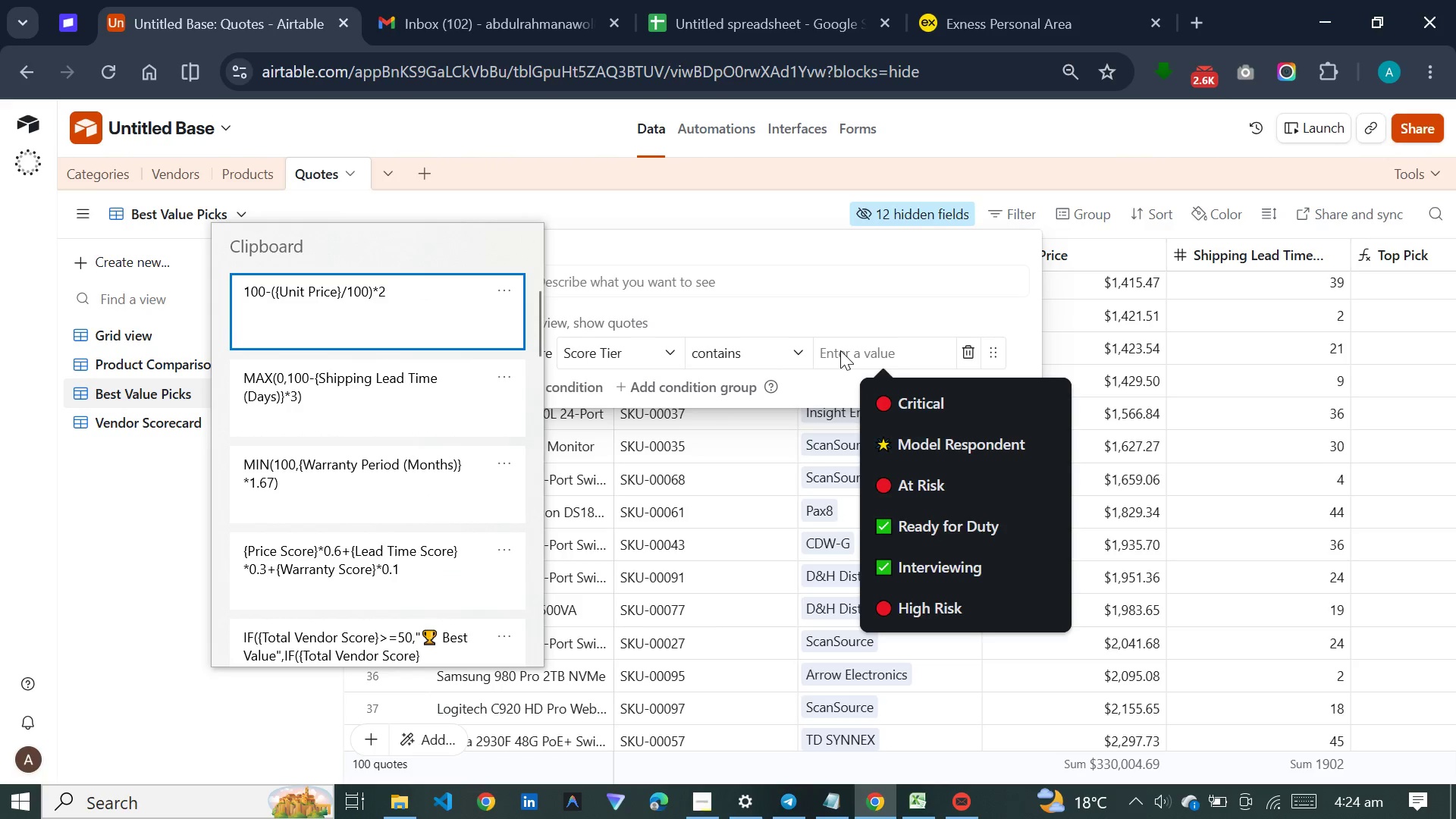 
hold_key(key=V, duration=0.33)
 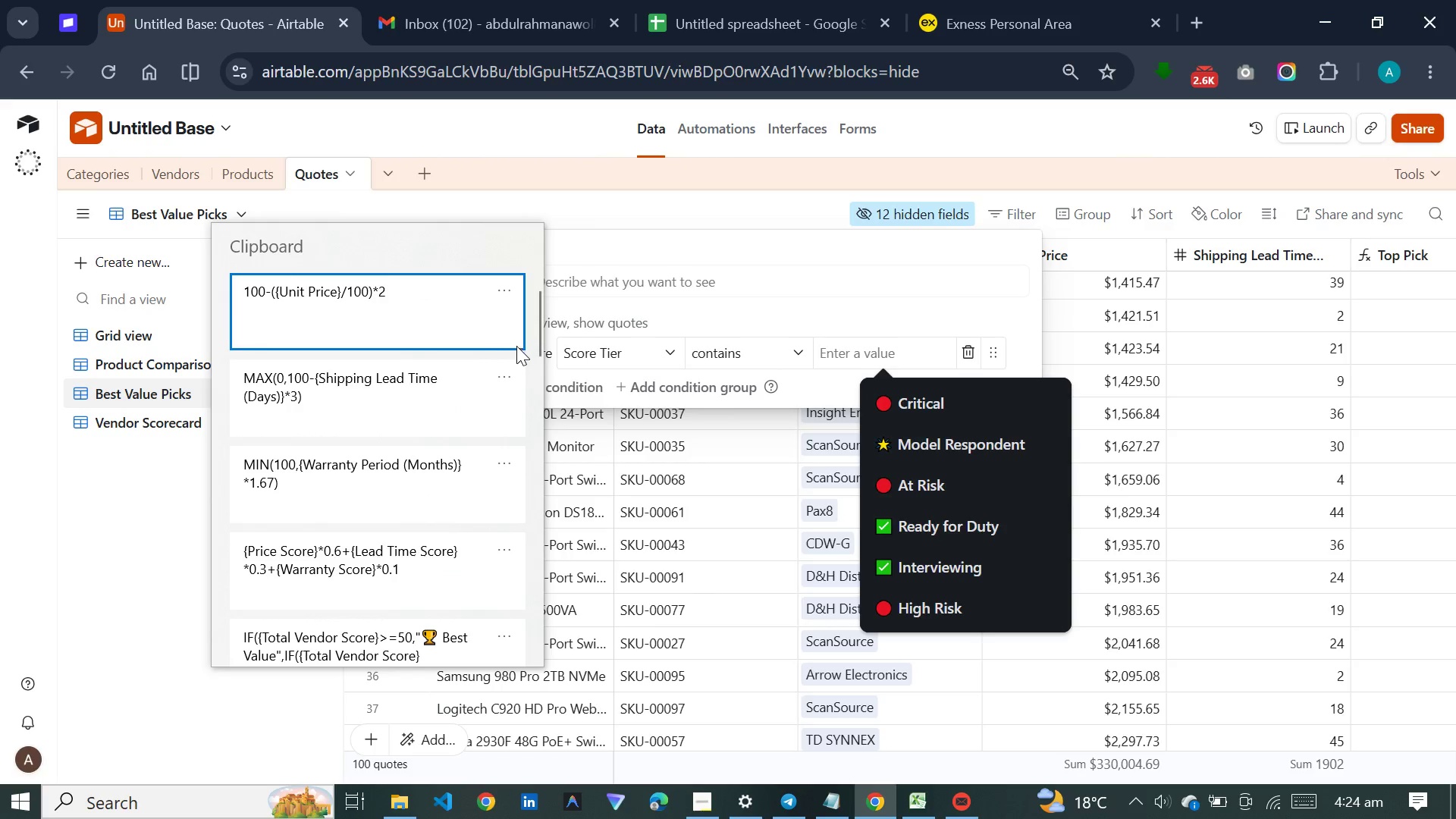 
left_click([538, 340])
 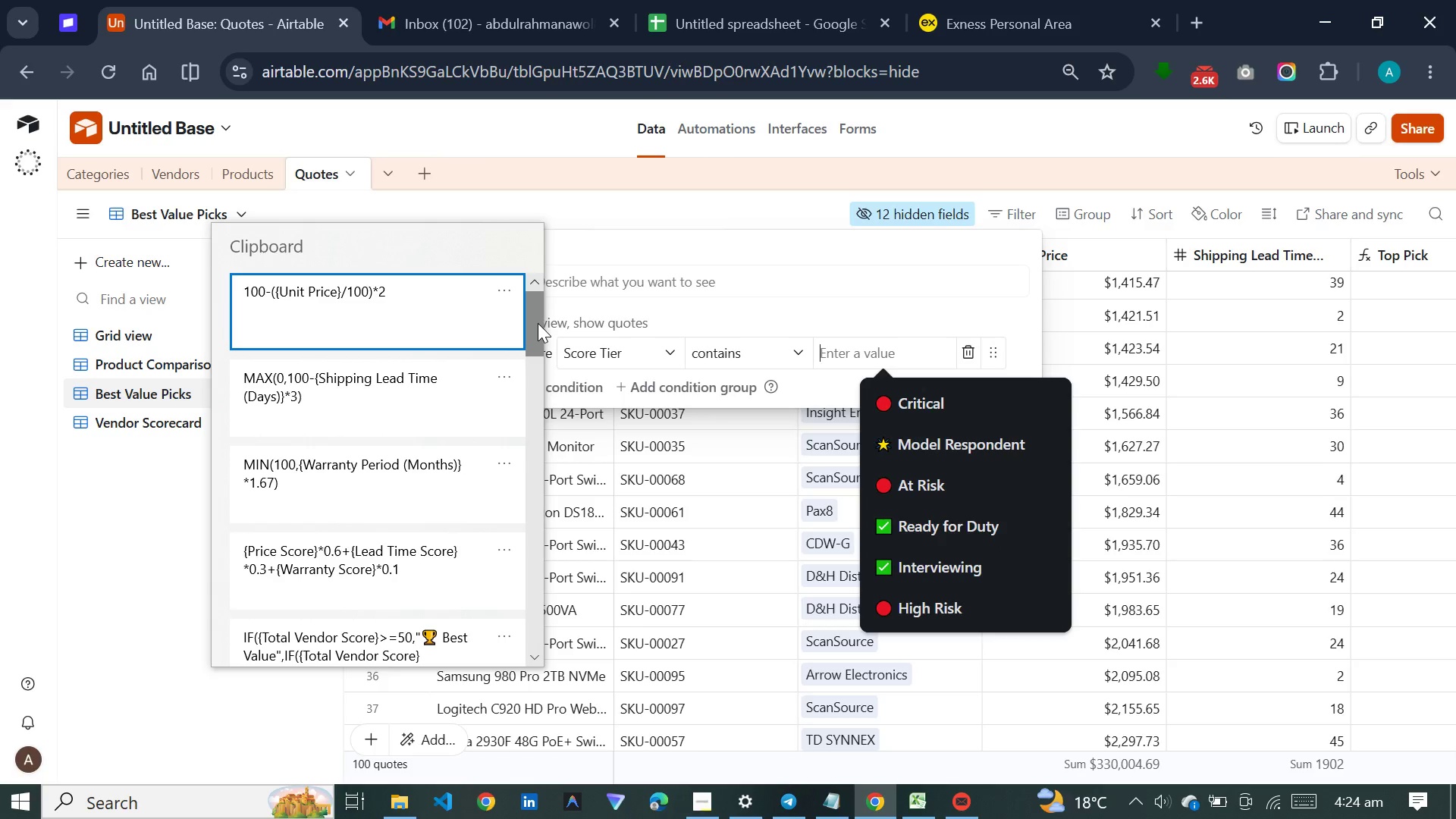 
left_click_drag(start_coordinate=[538, 323], to_coordinate=[546, 544])
 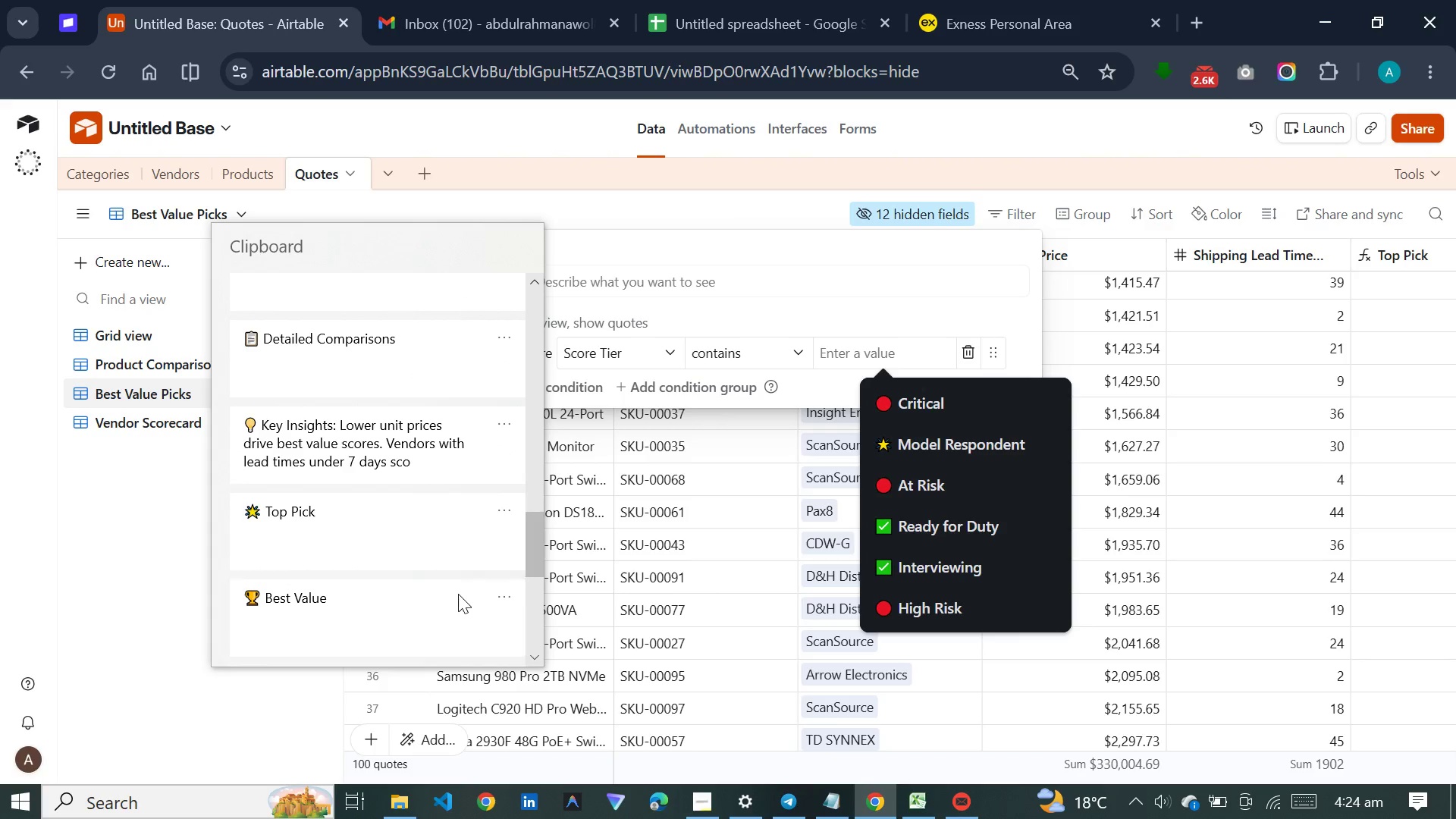 
left_click([458, 594])
 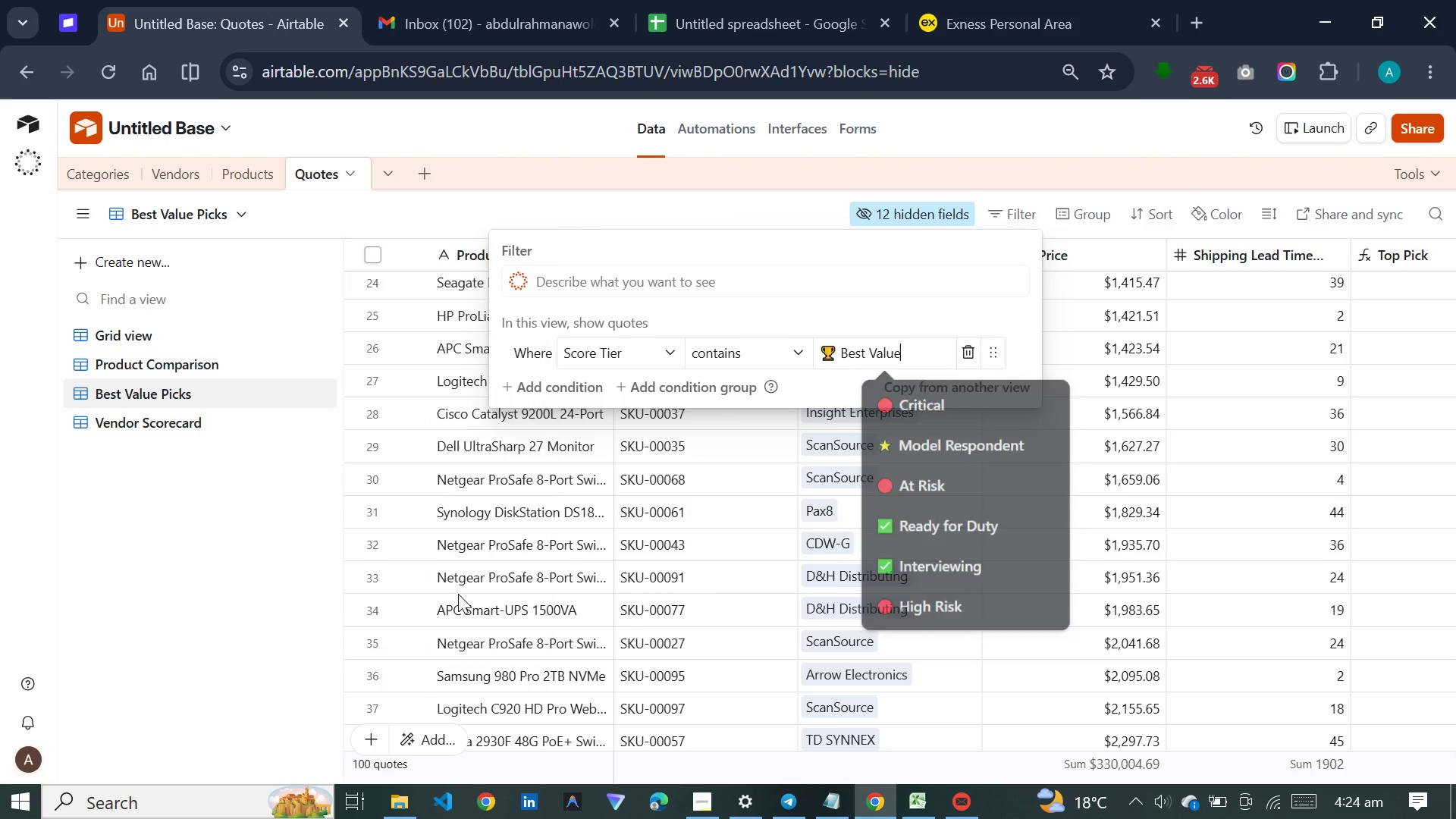 
key(Control+ControlLeft)
 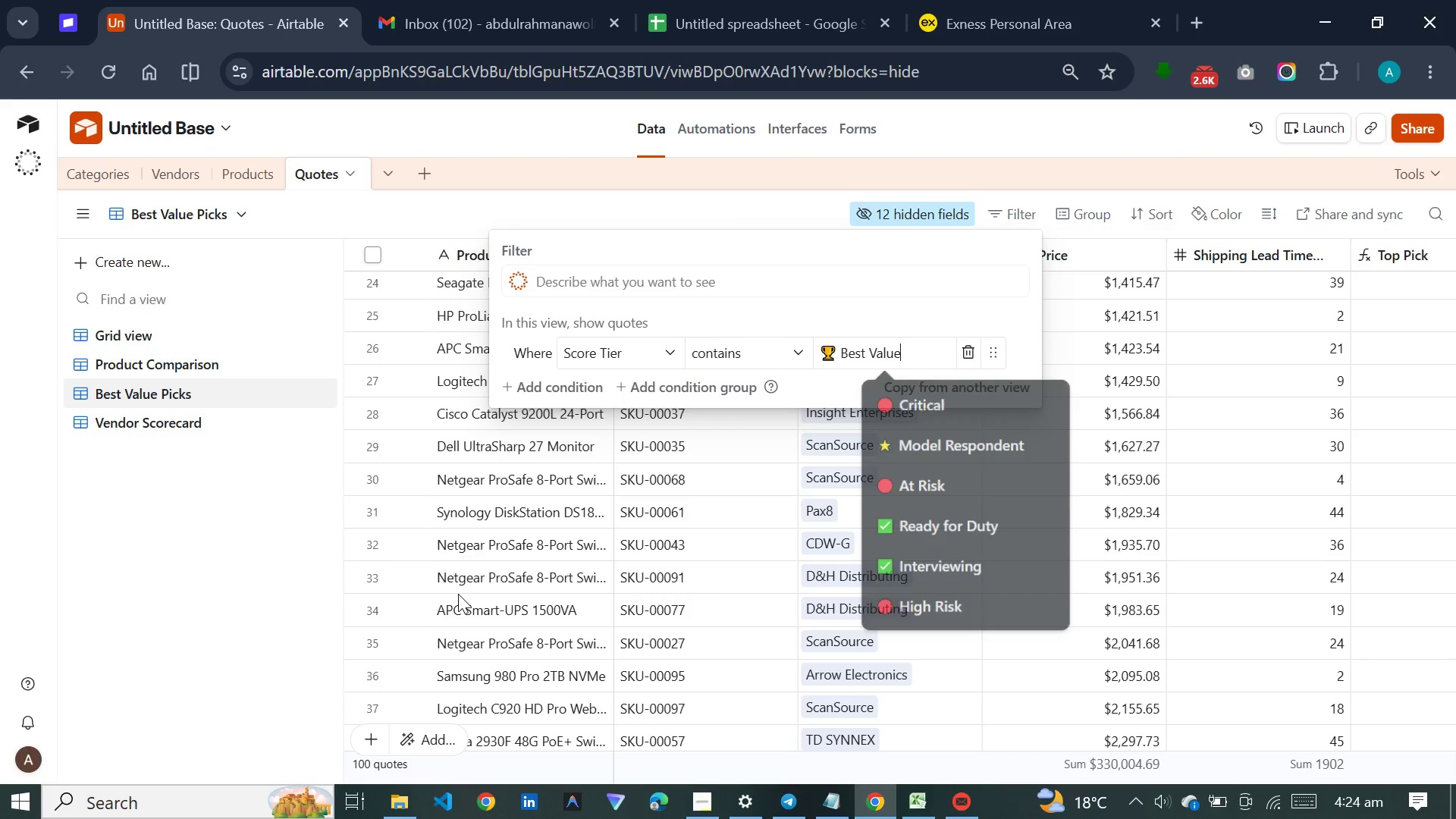 
left_click([931, 679])
 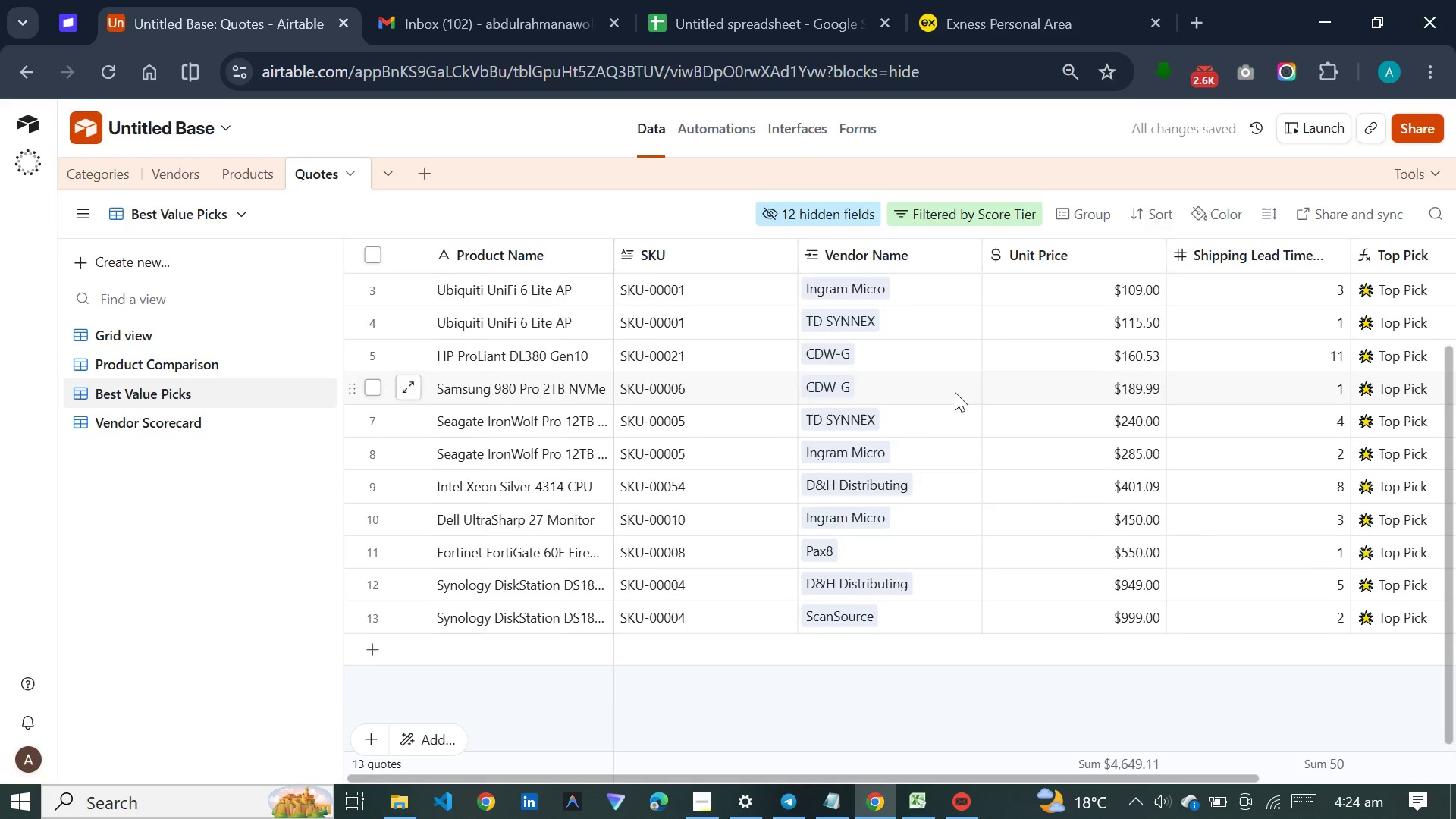 
scroll: coordinate [955, 392], scroll_direction: up, amount: 7.0
 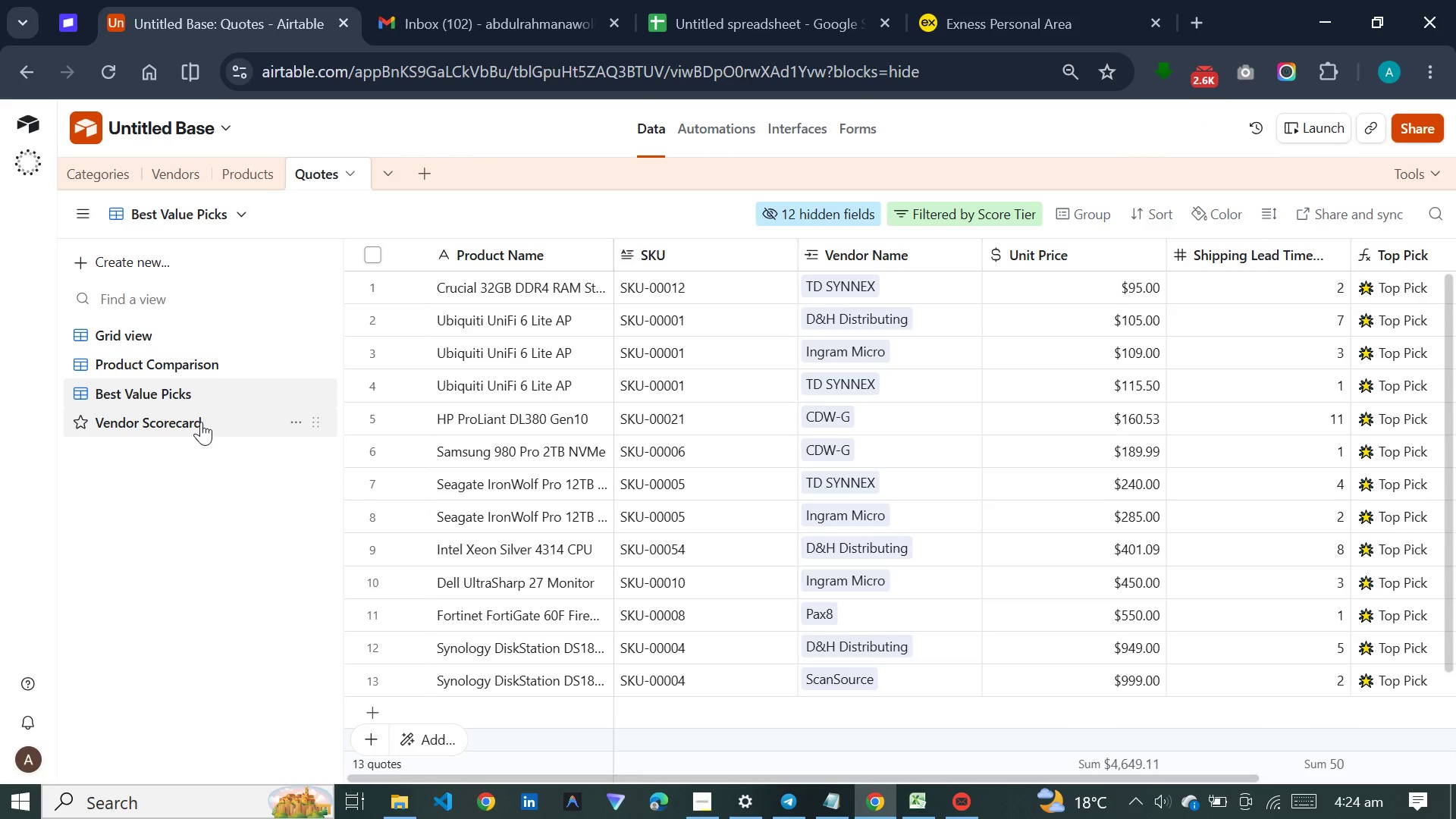 
left_click([193, 373])
 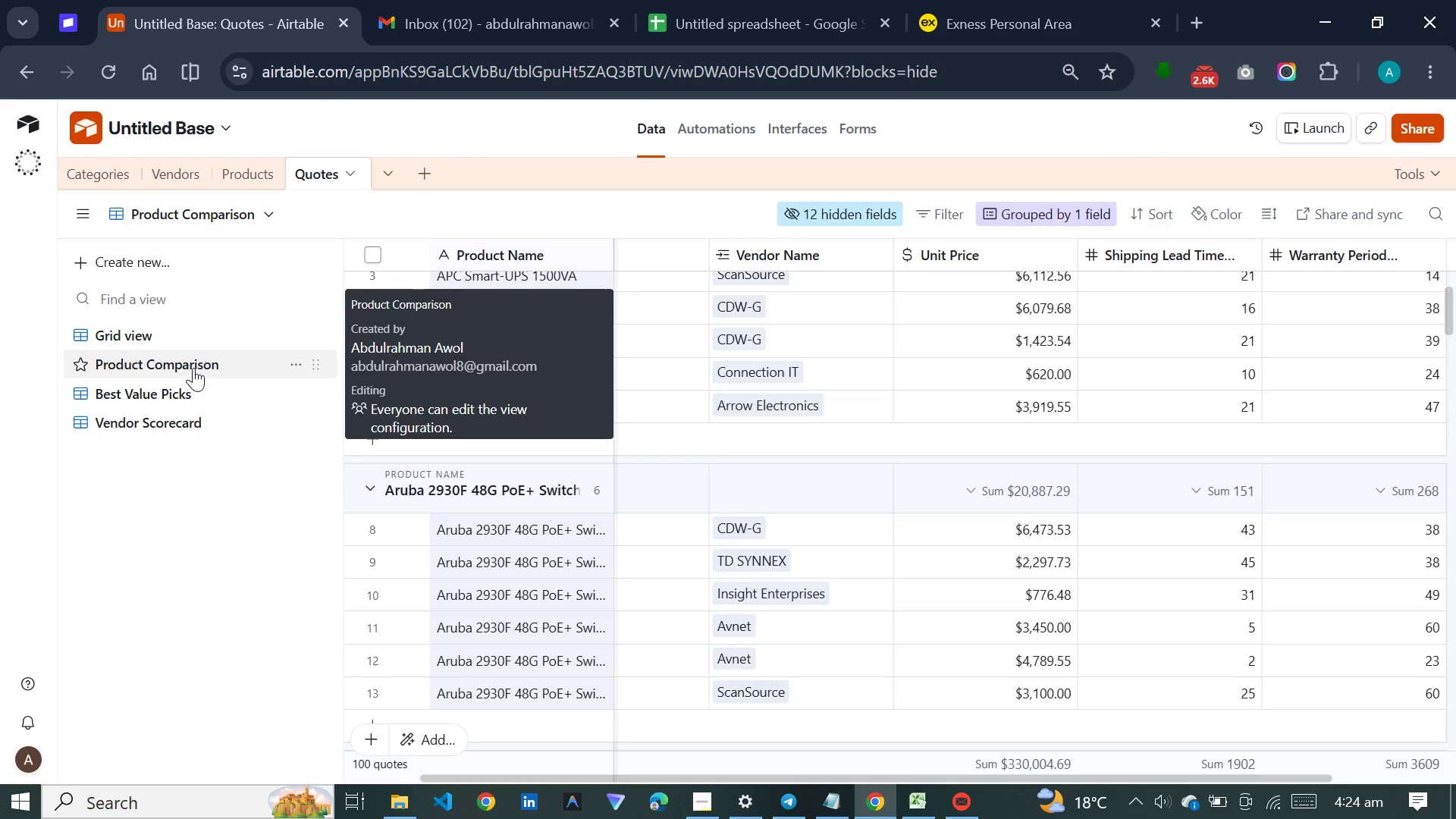 
wait(5.62)
 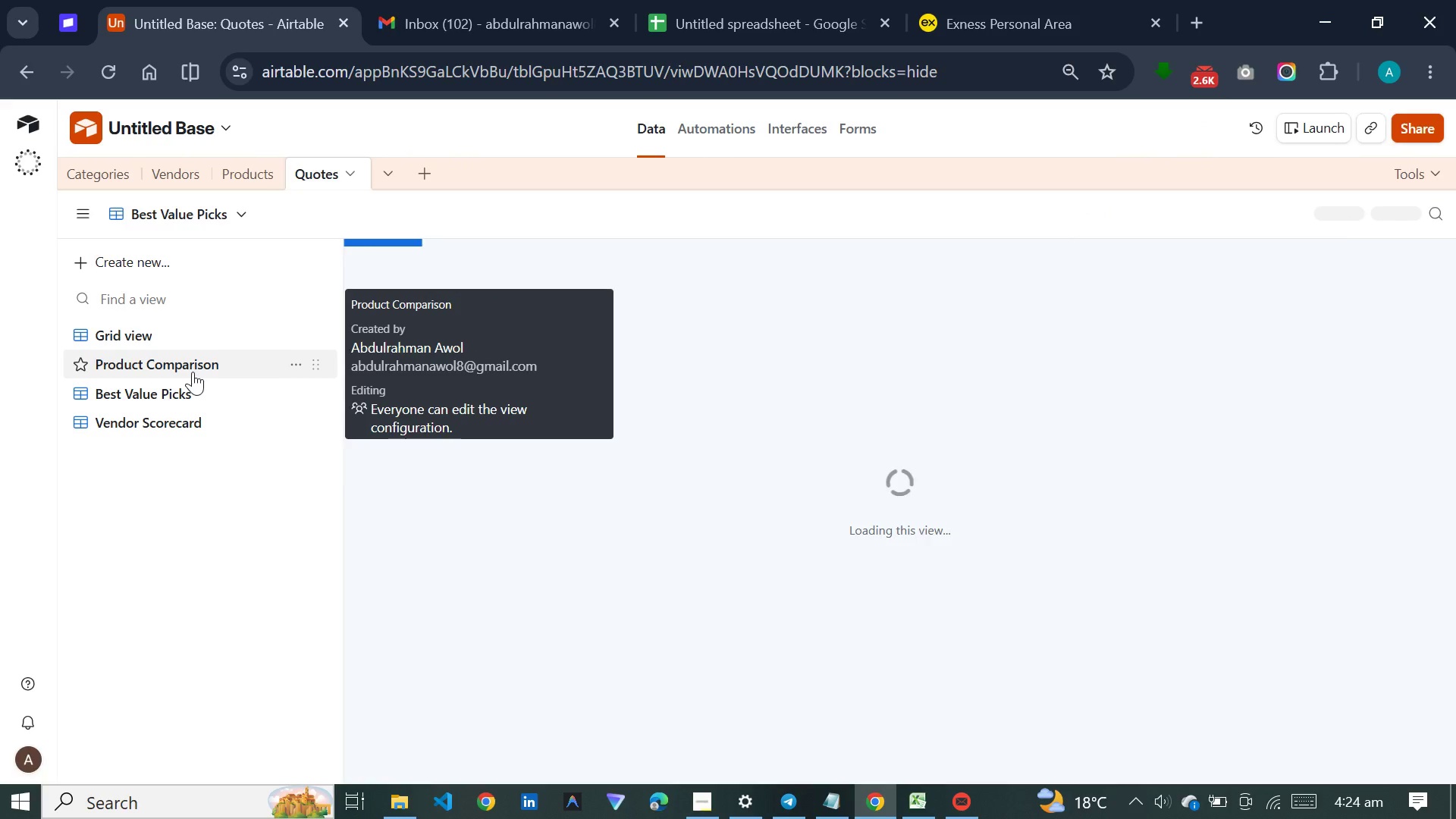 
left_click([816, 209])
 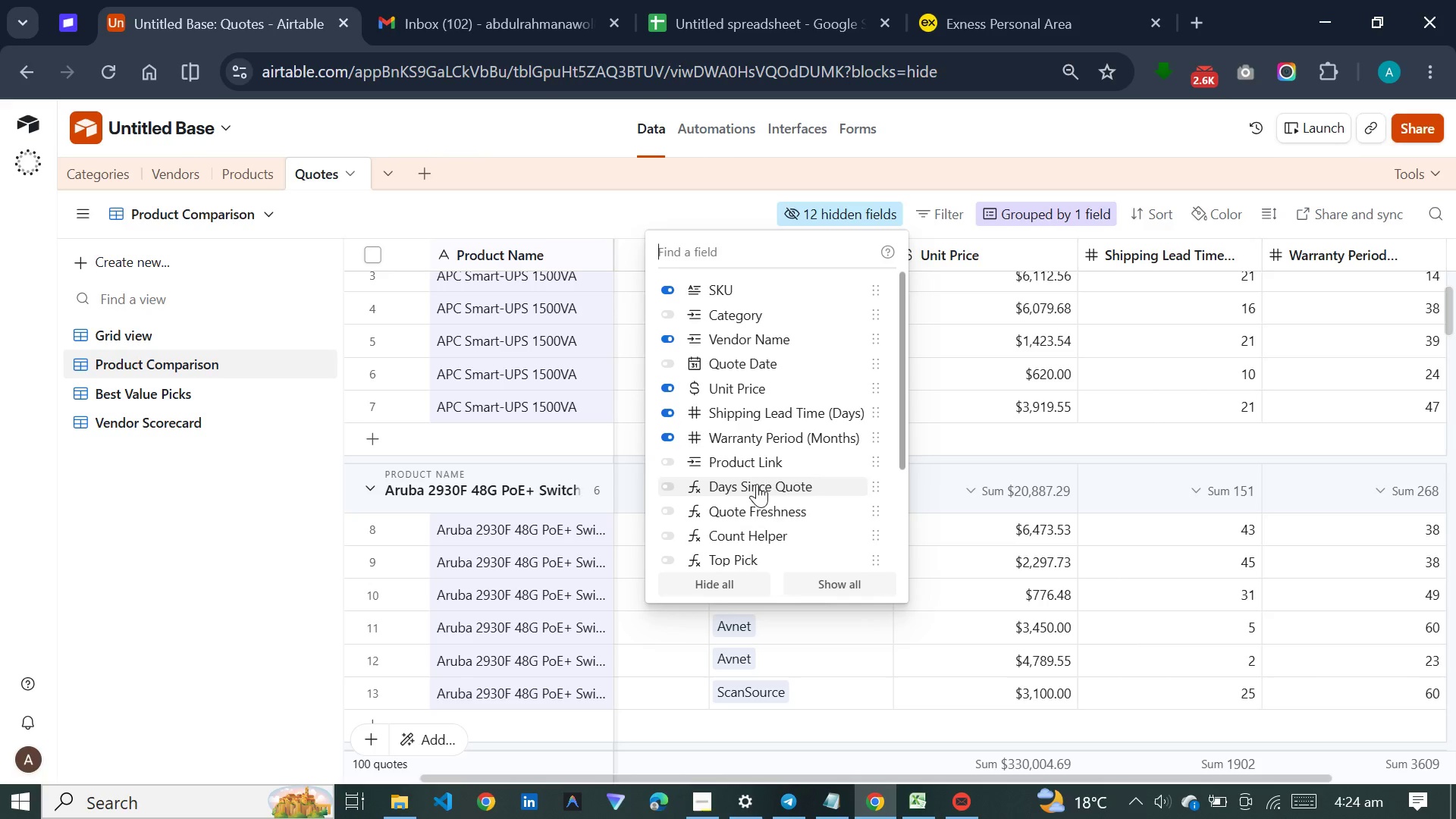 
scroll: coordinate [758, 469], scroll_direction: down, amount: 3.0
 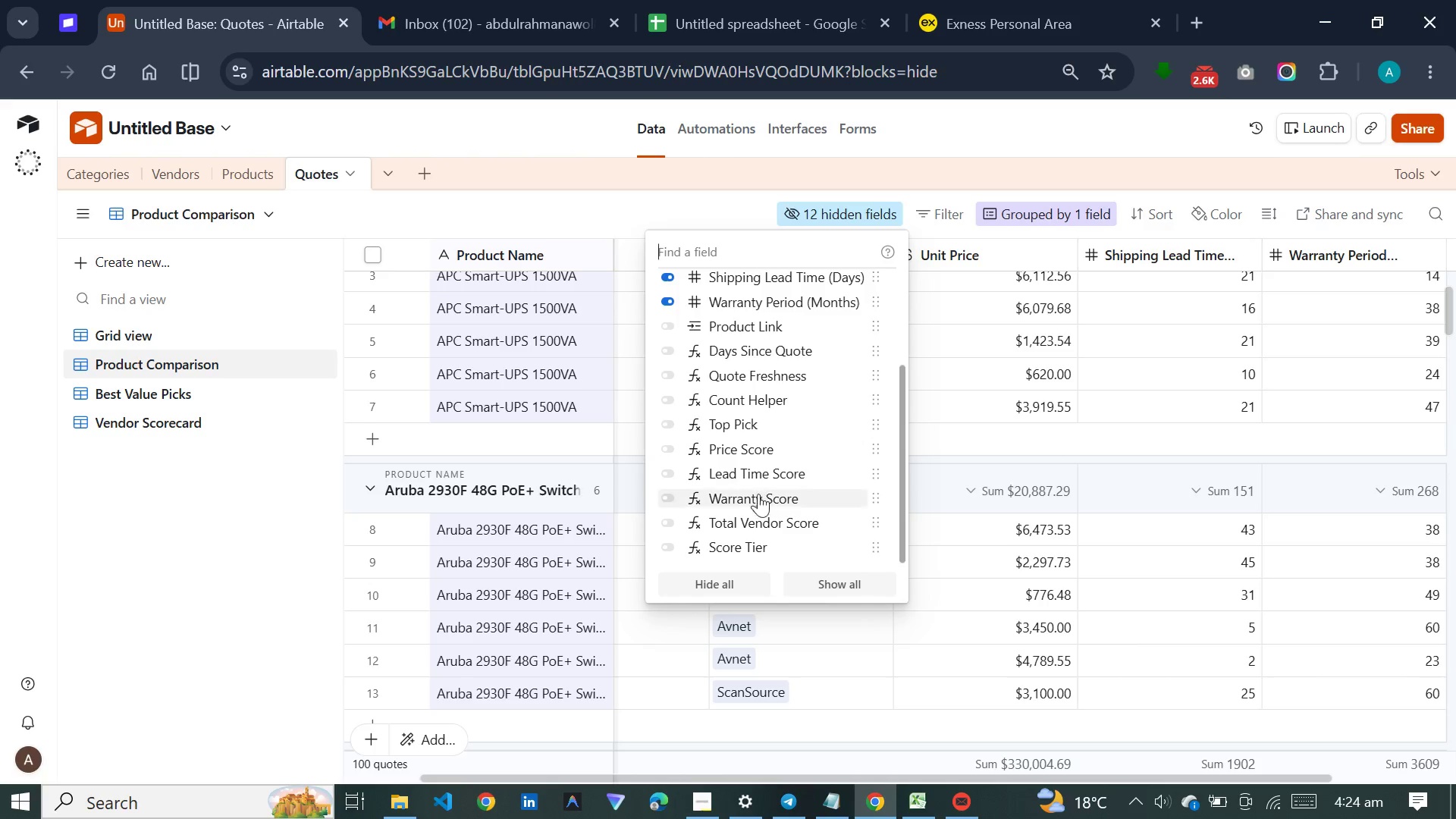 
left_click([758, 515])
 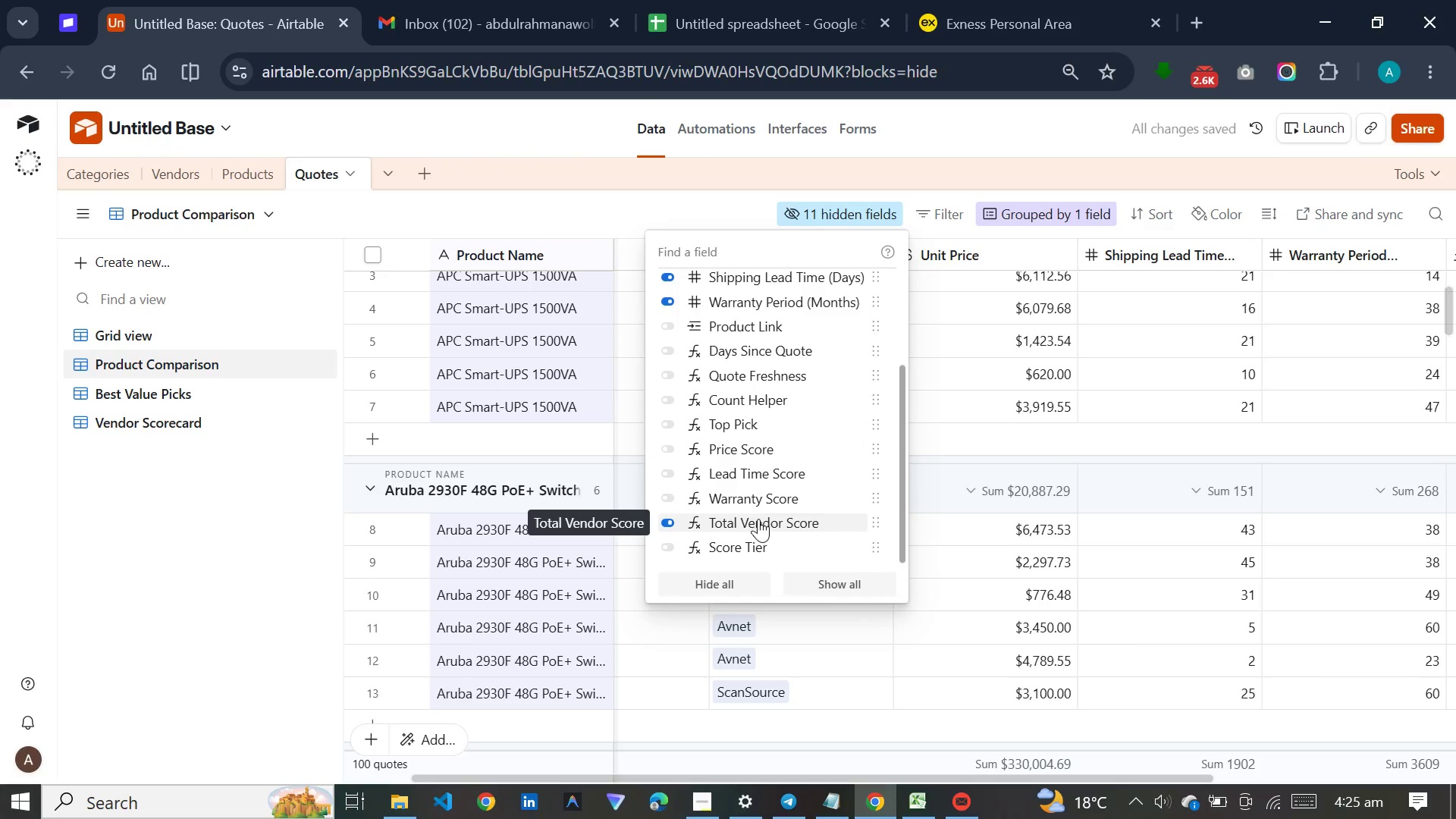 
left_click([755, 540])
 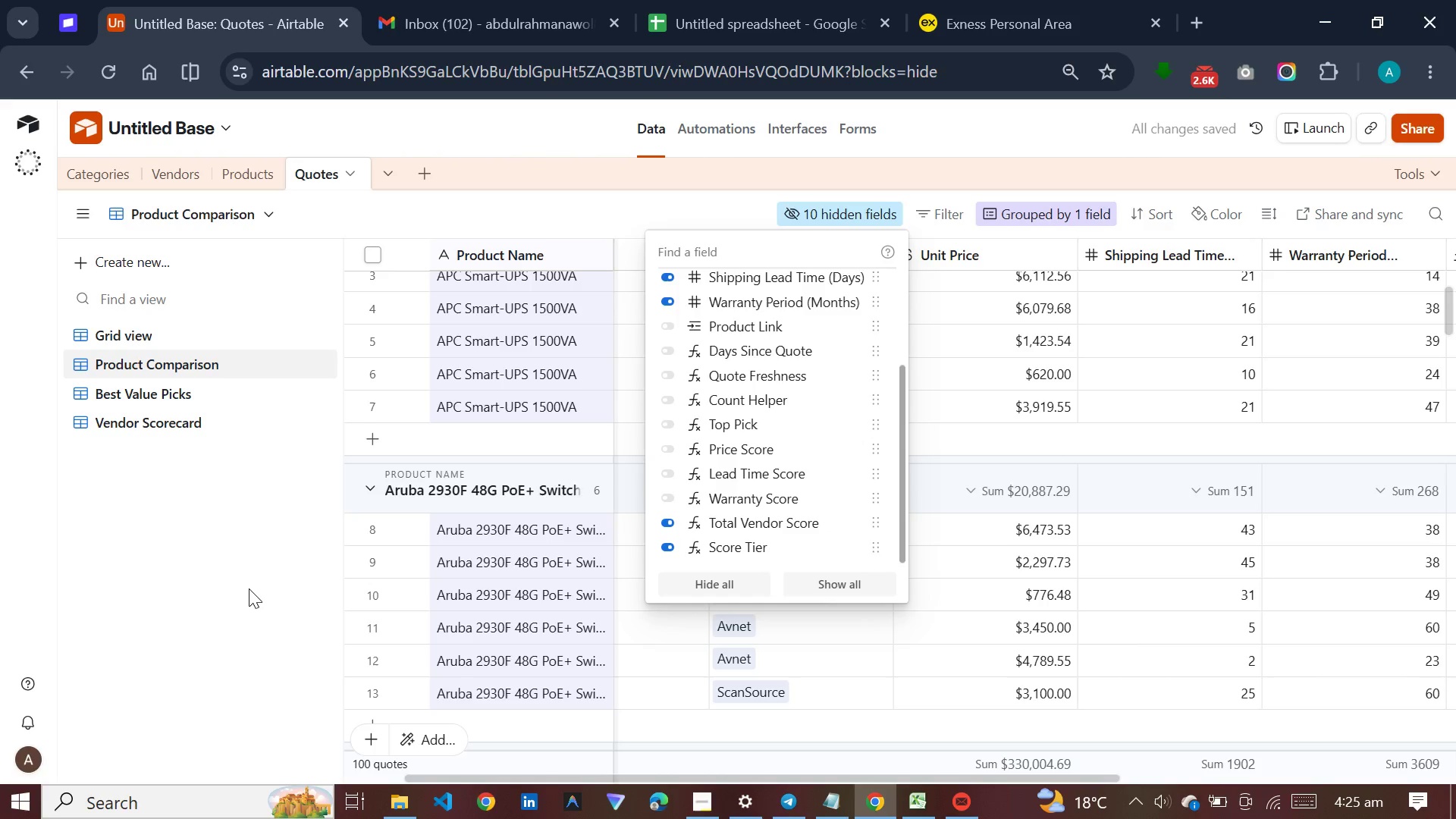 
left_click([249, 588])
 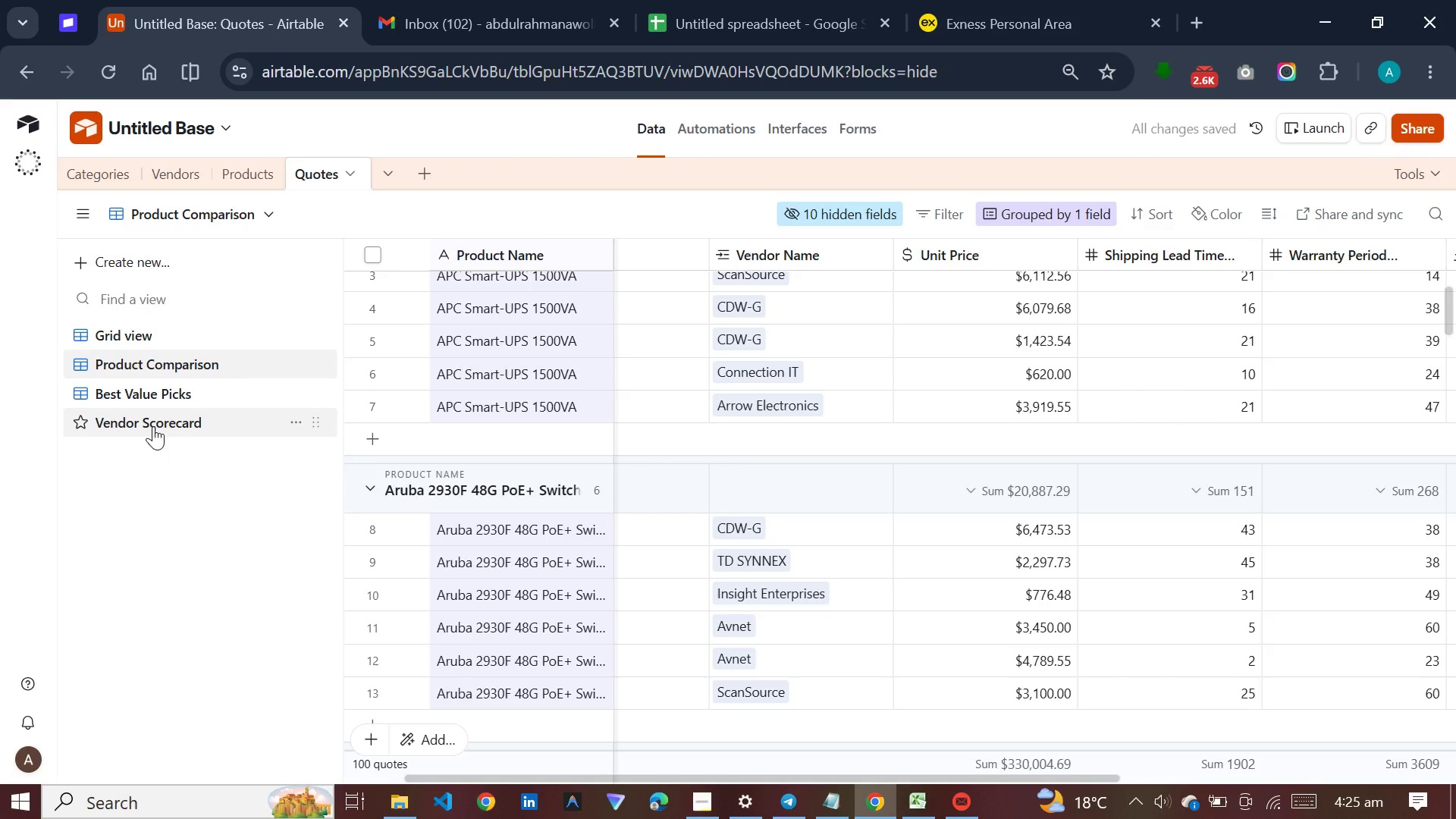 
left_click([153, 423])
 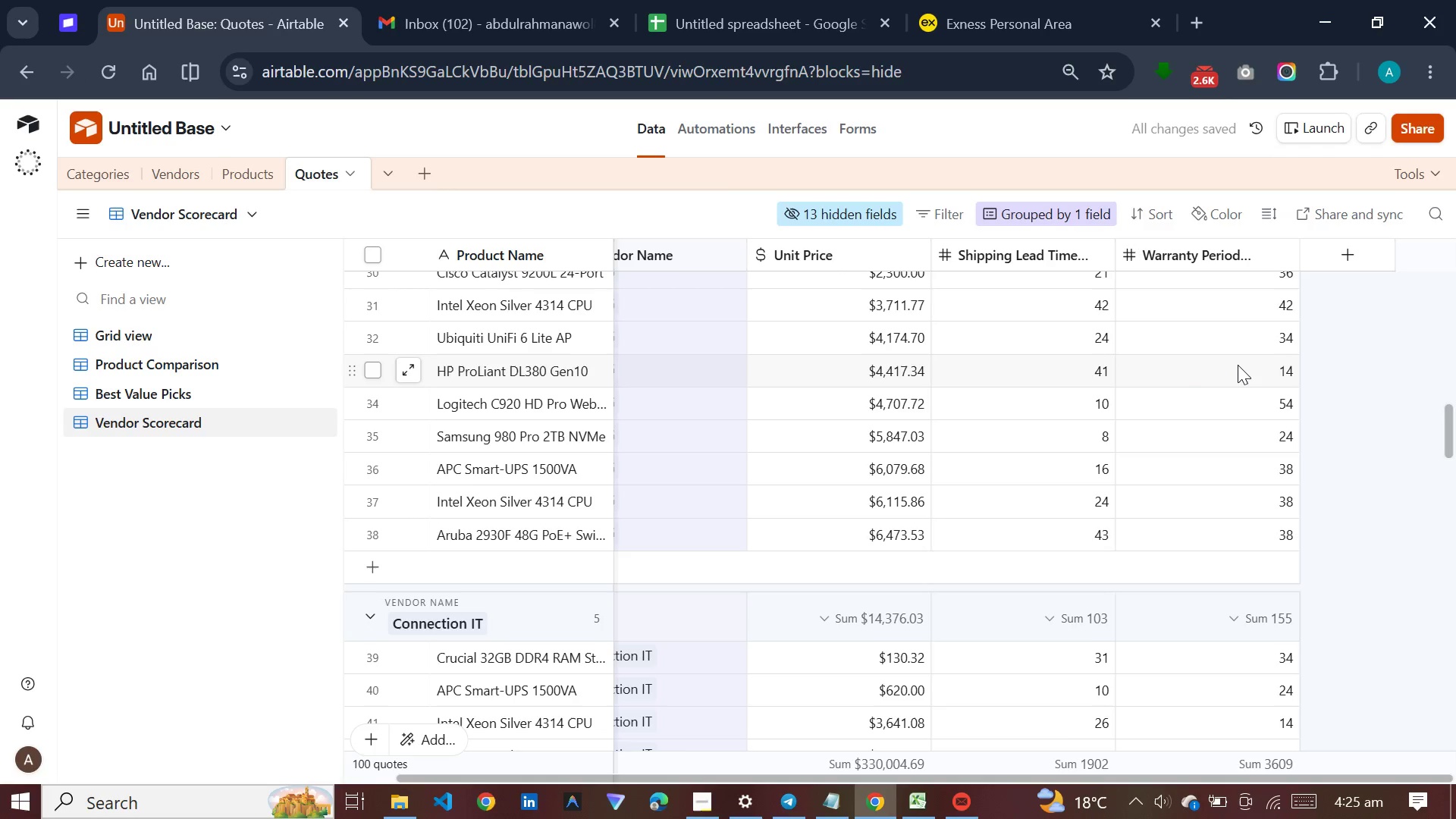 
scroll: coordinate [1178, 361], scroll_direction: up, amount: 34.0
 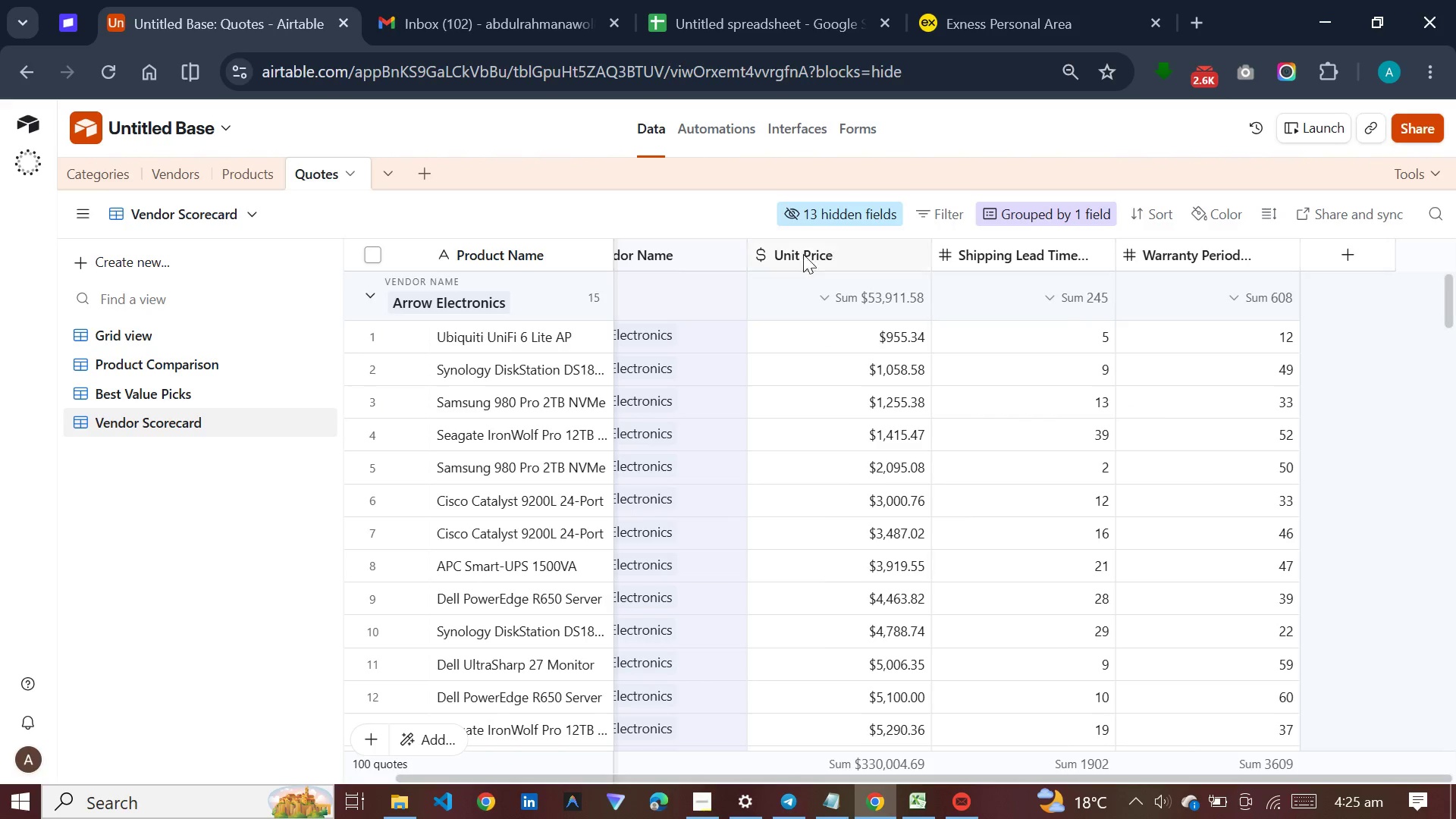 
left_click([657, 487])
 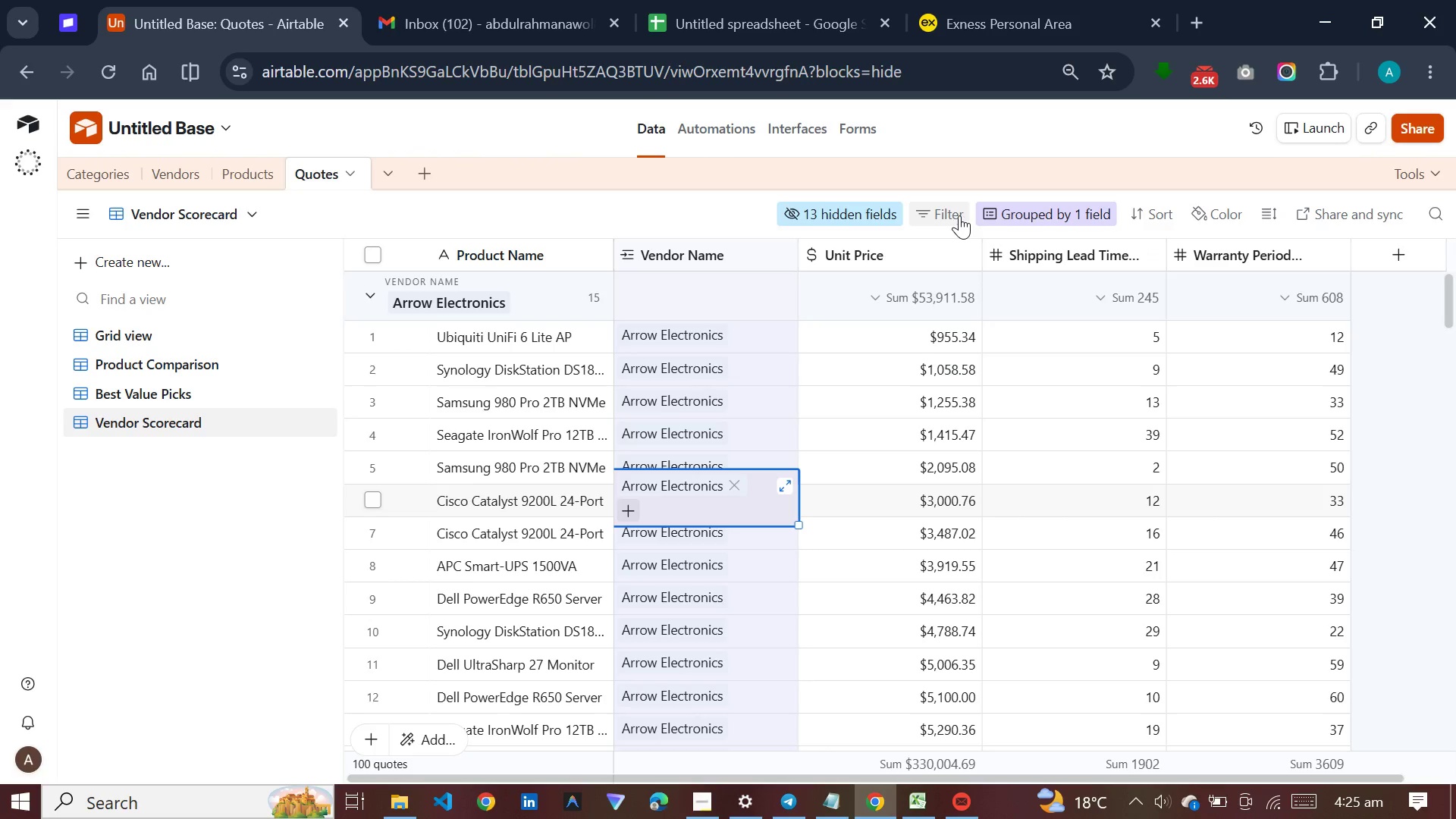 
wait(5.48)
 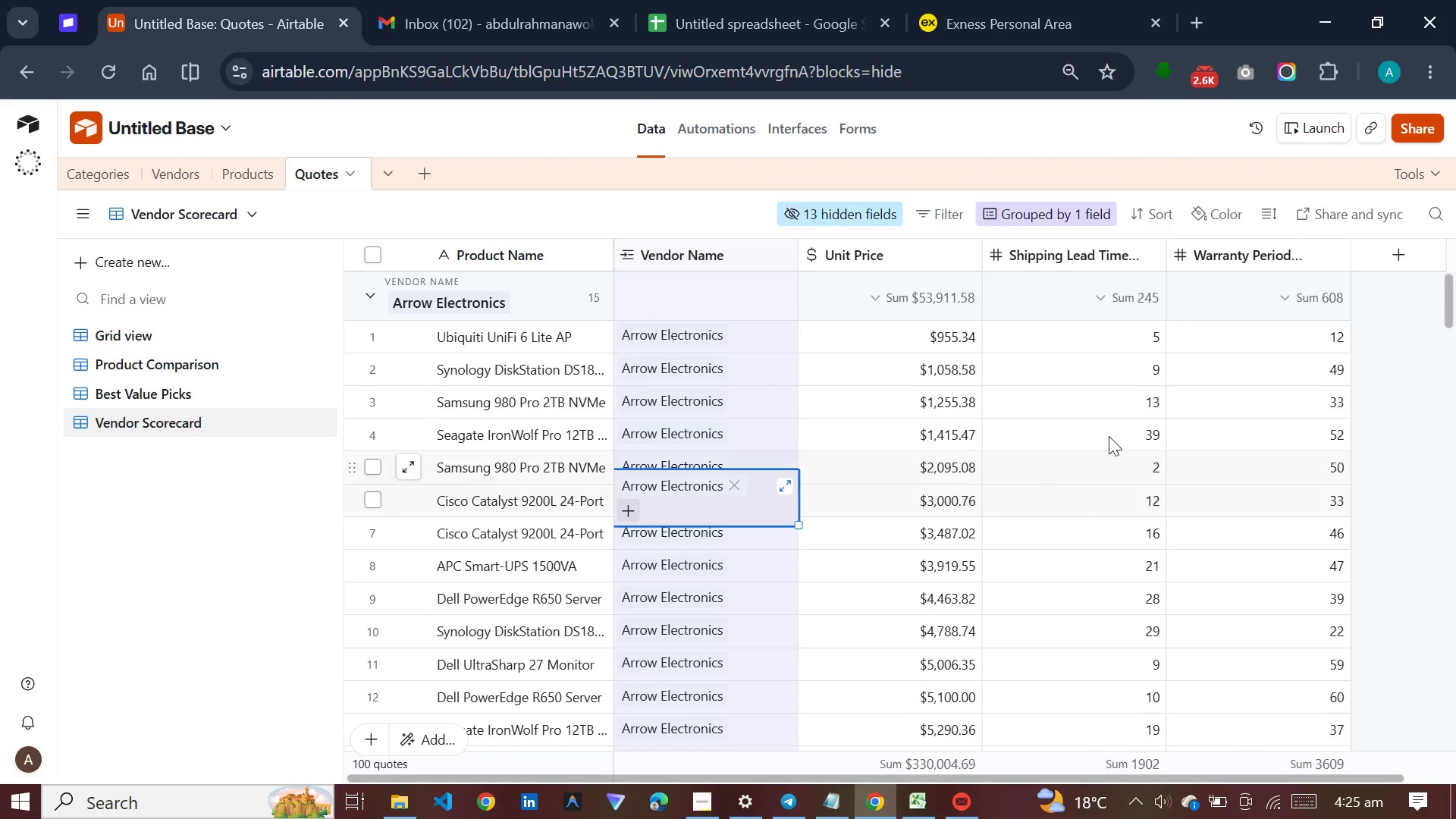 
left_click([959, 215])
 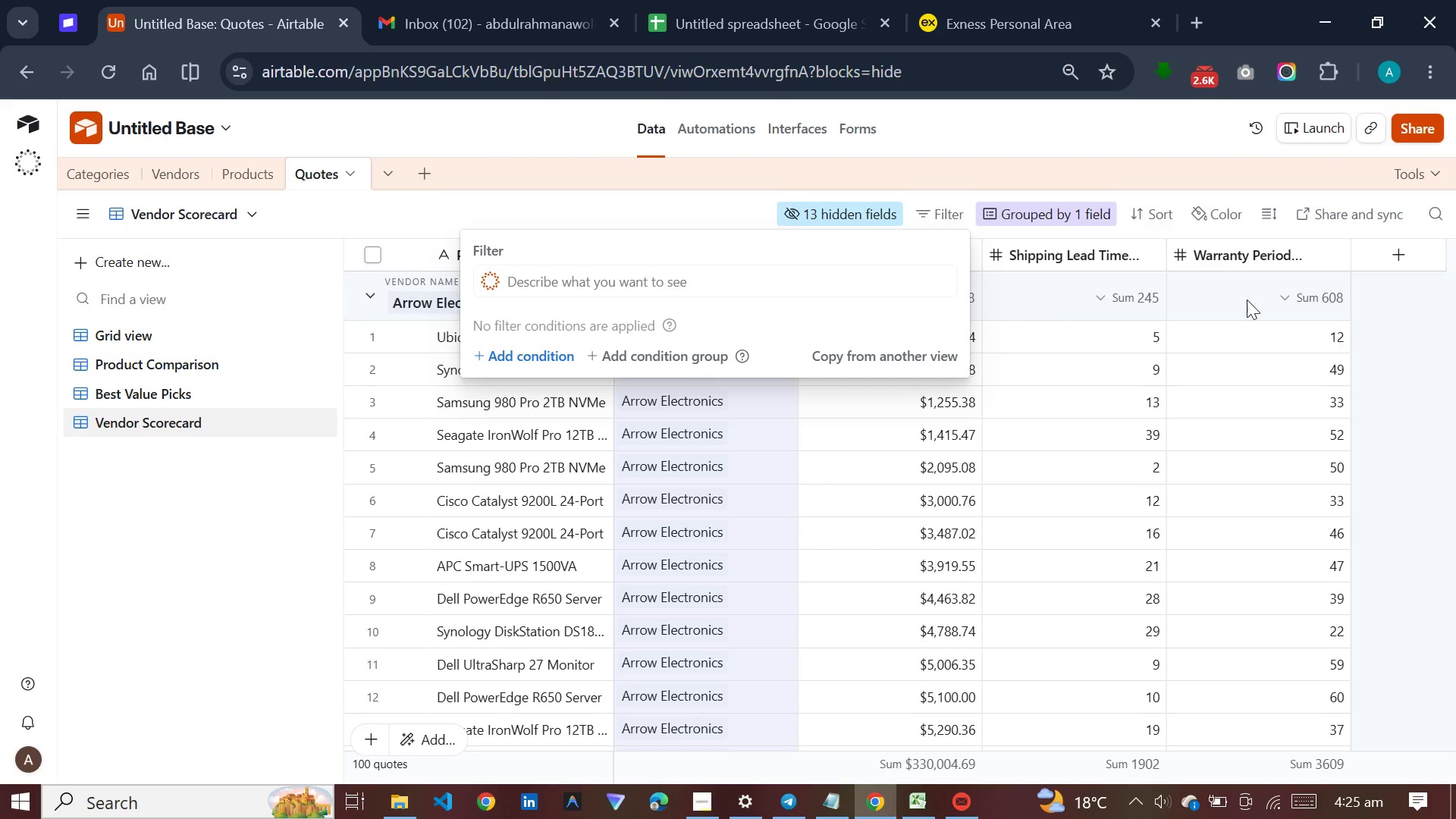 
left_click([827, 202])
 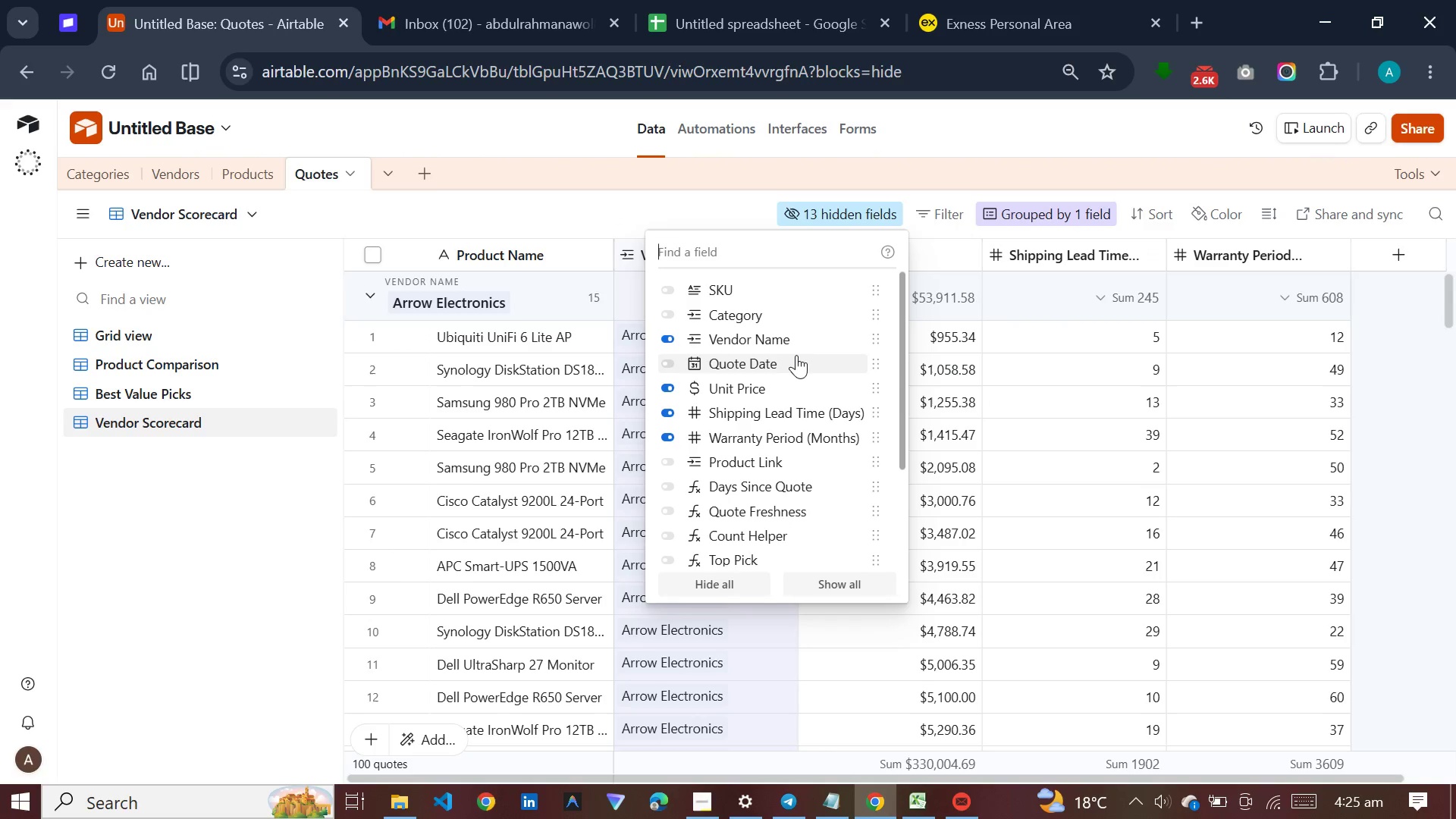 
scroll: coordinate [796, 355], scroll_direction: down, amount: 7.0
 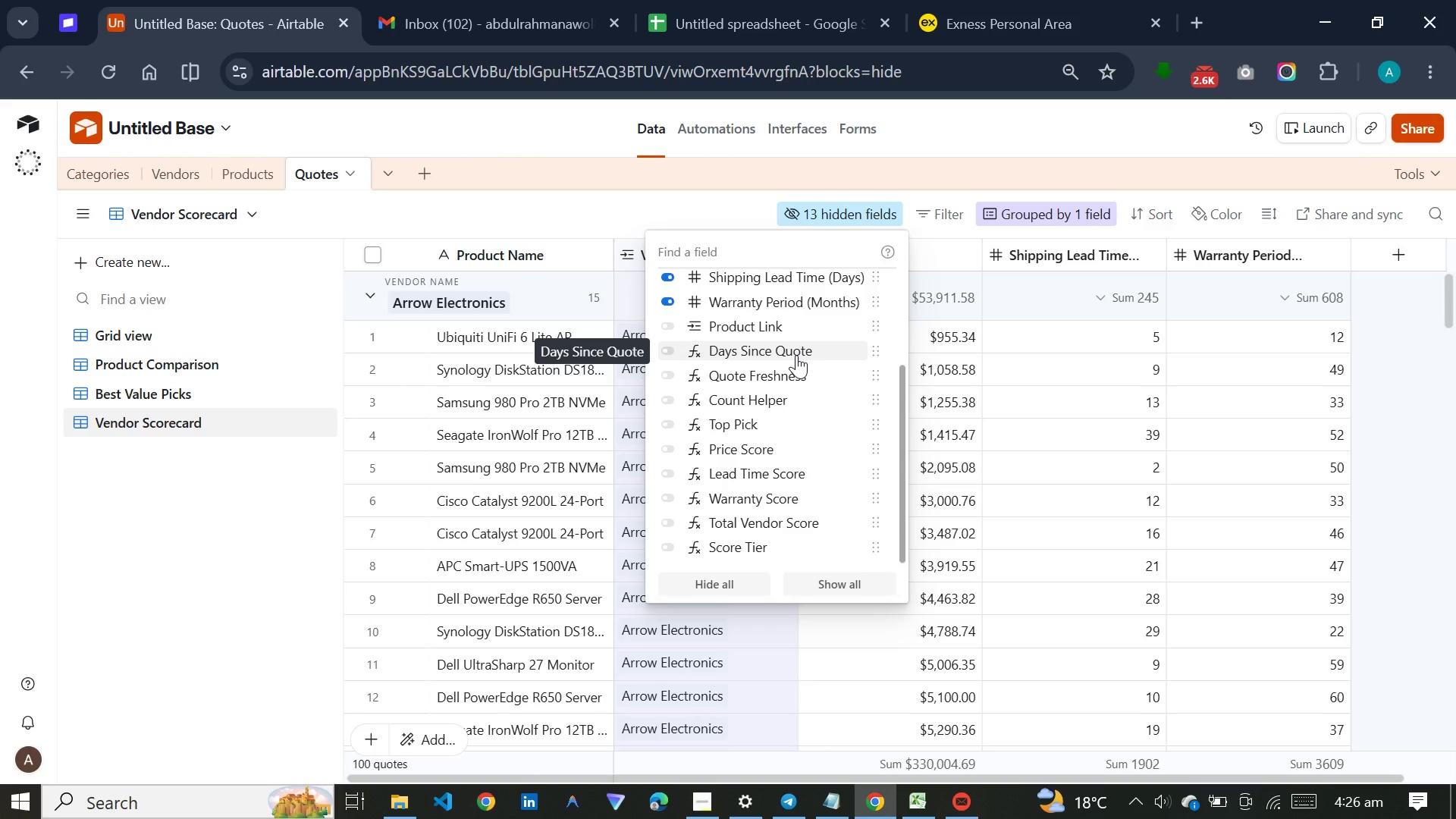 
wait(37.35)
 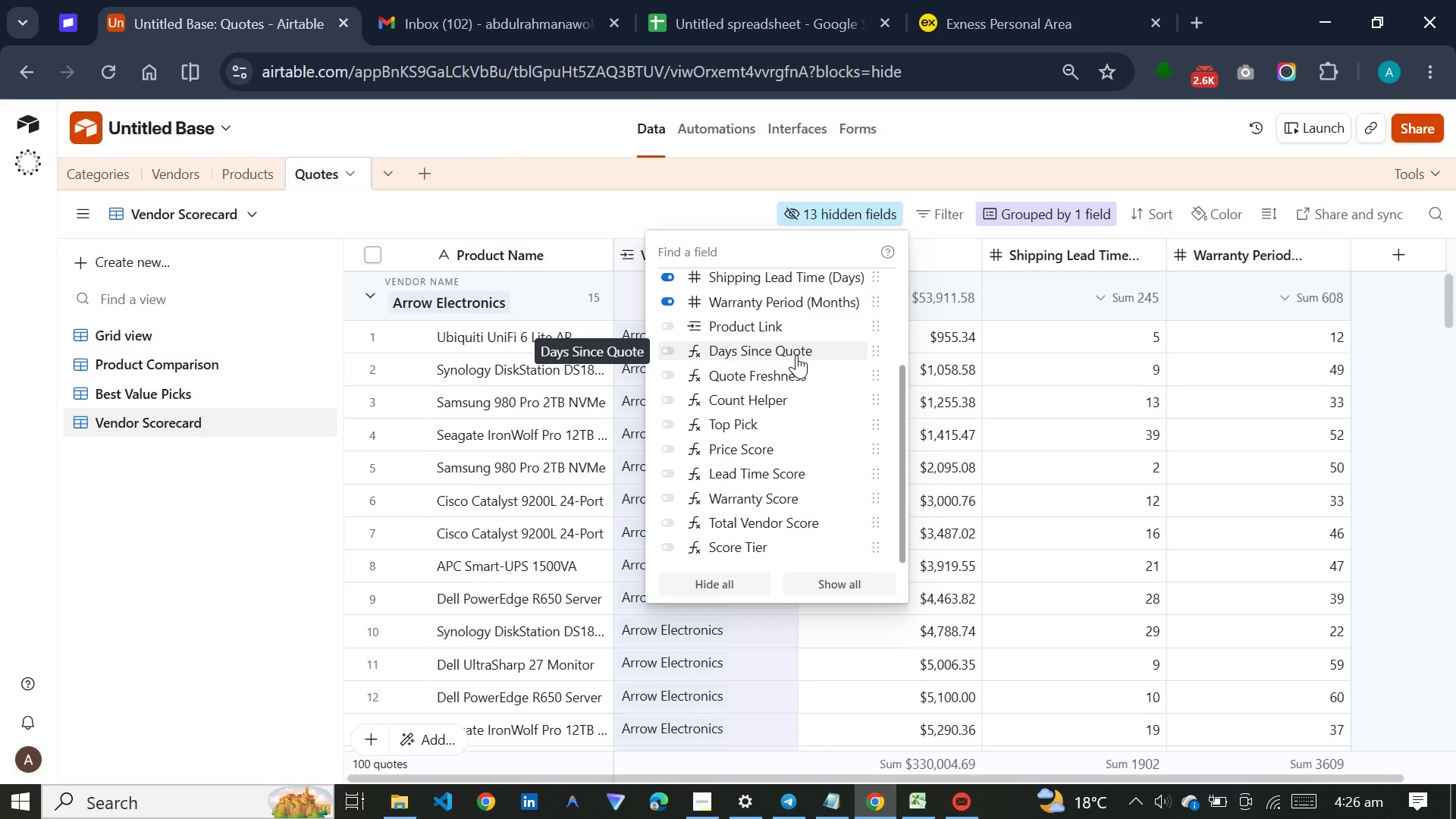 
left_click([165, 341])
 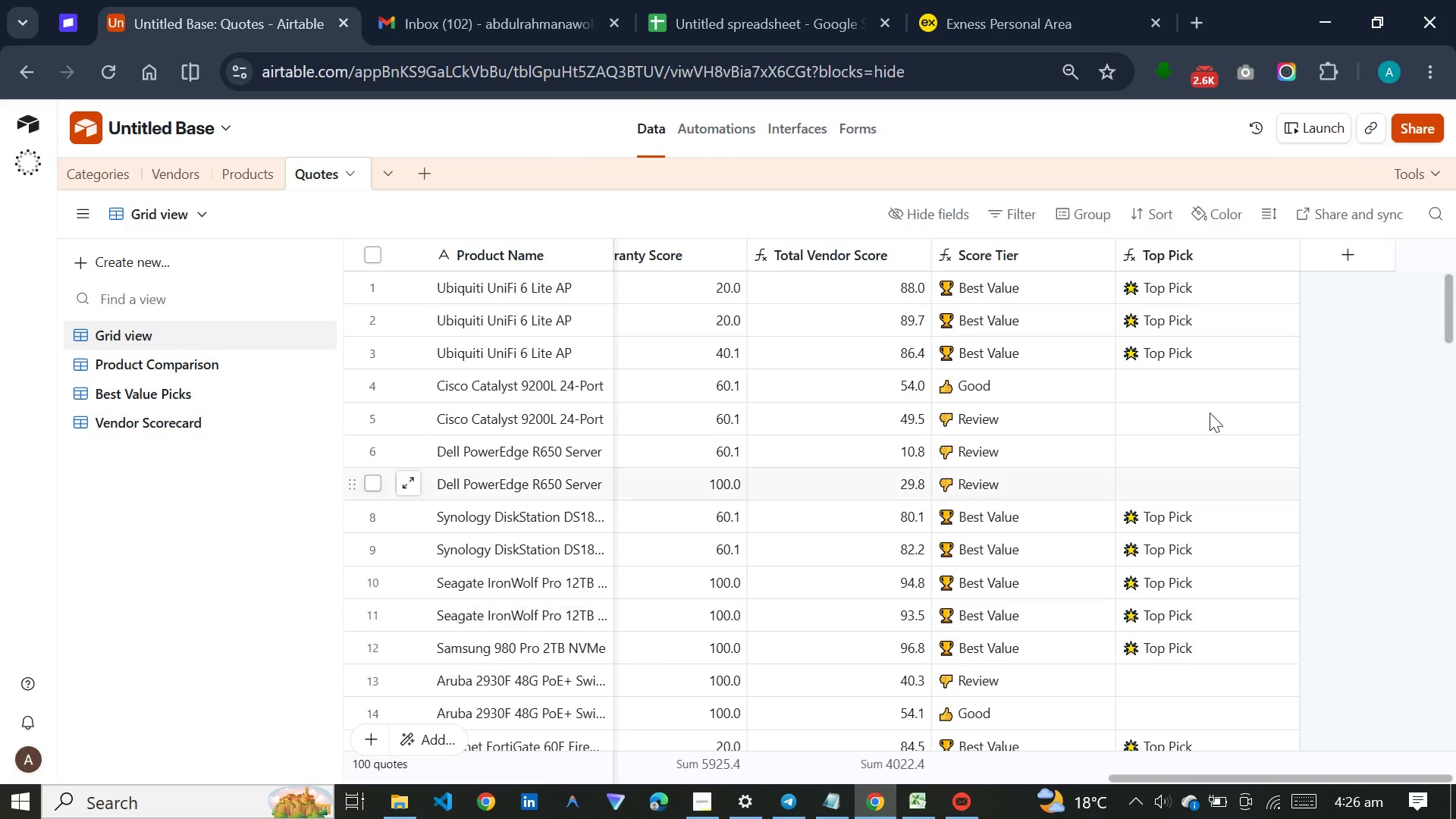 
left_click([1331, 256])
 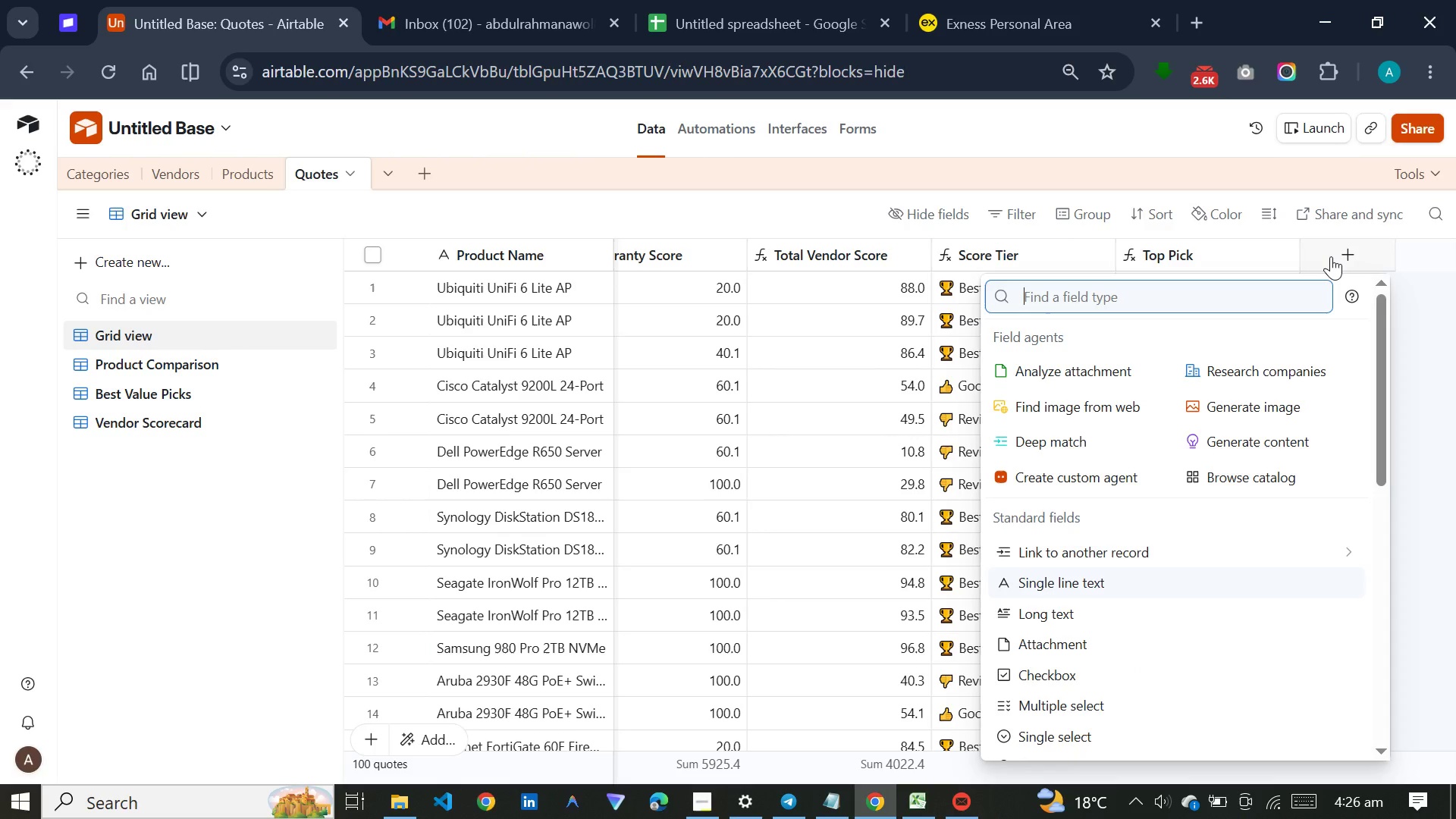 
type(for)
 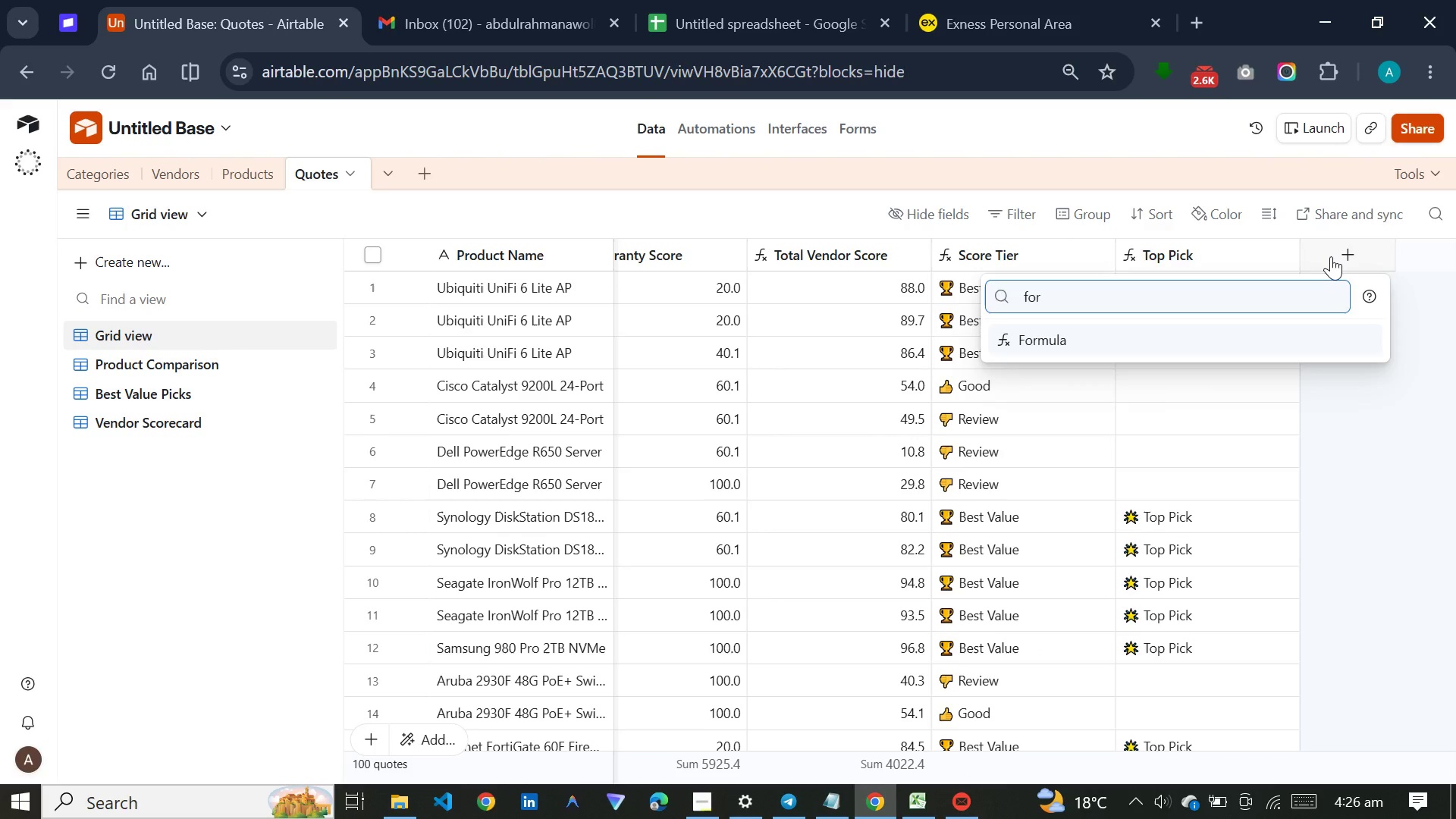 
key(Enter)
 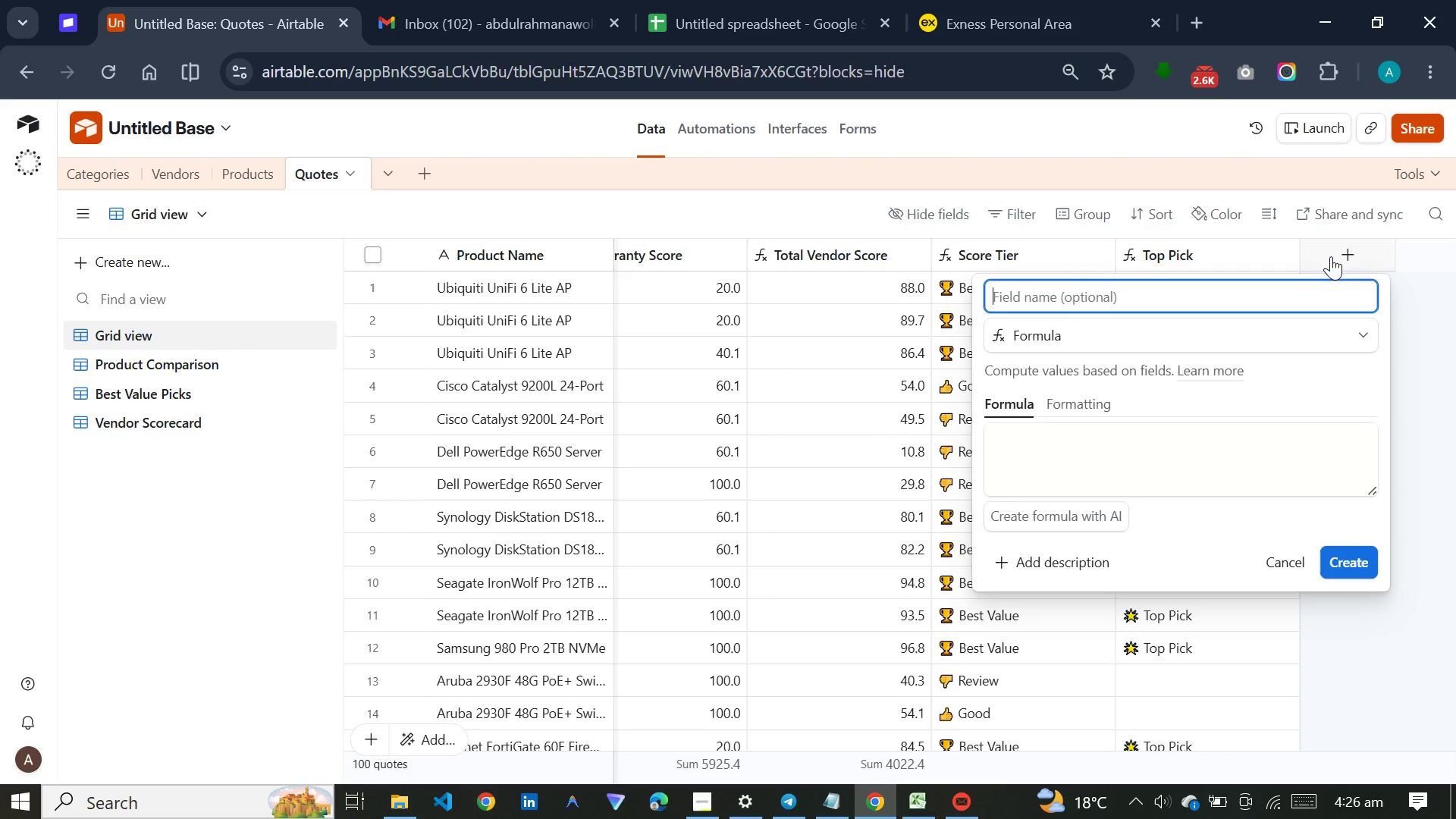 
type(Lowest Cost)
 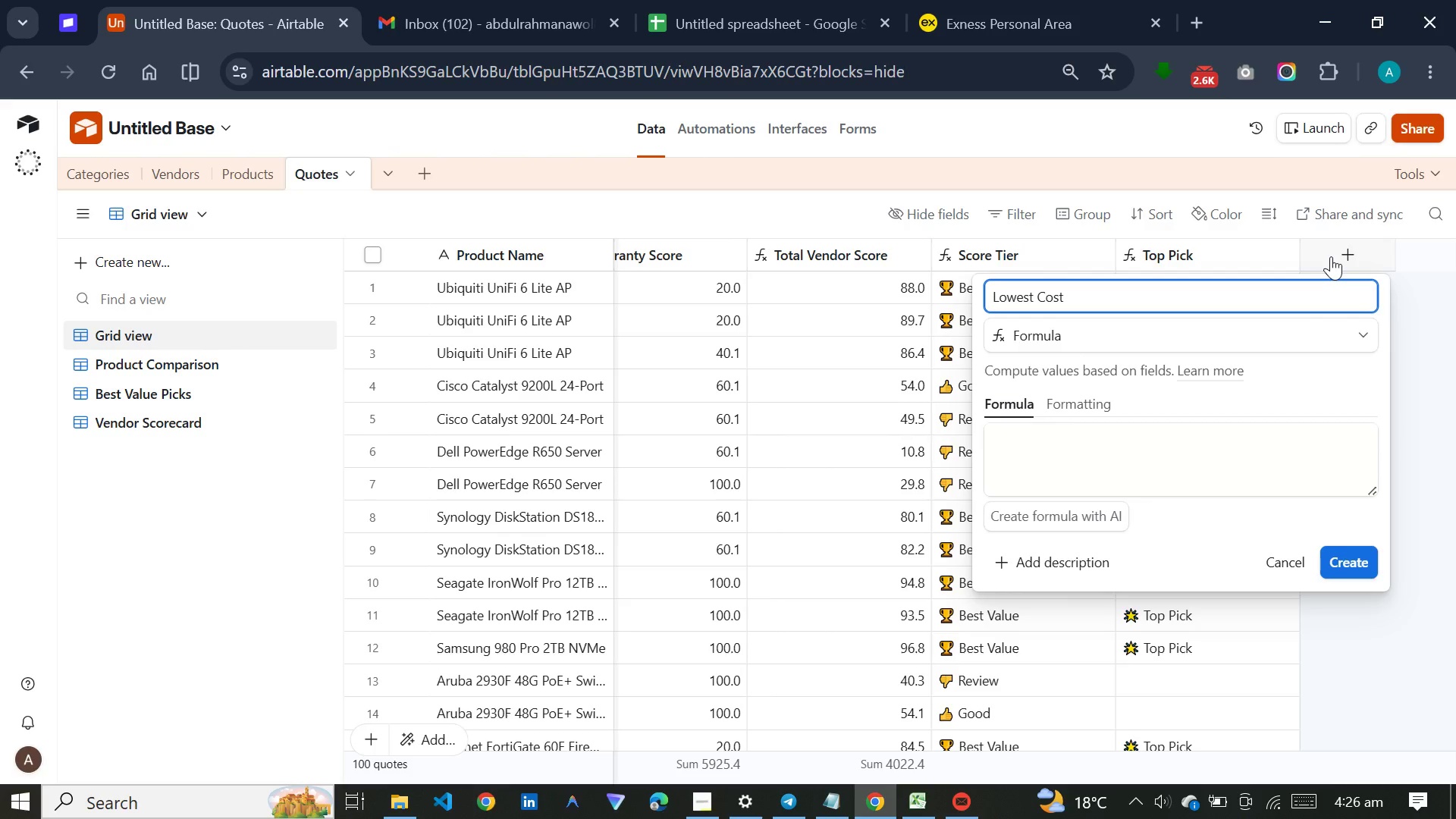 
left_click([1238, 462])
 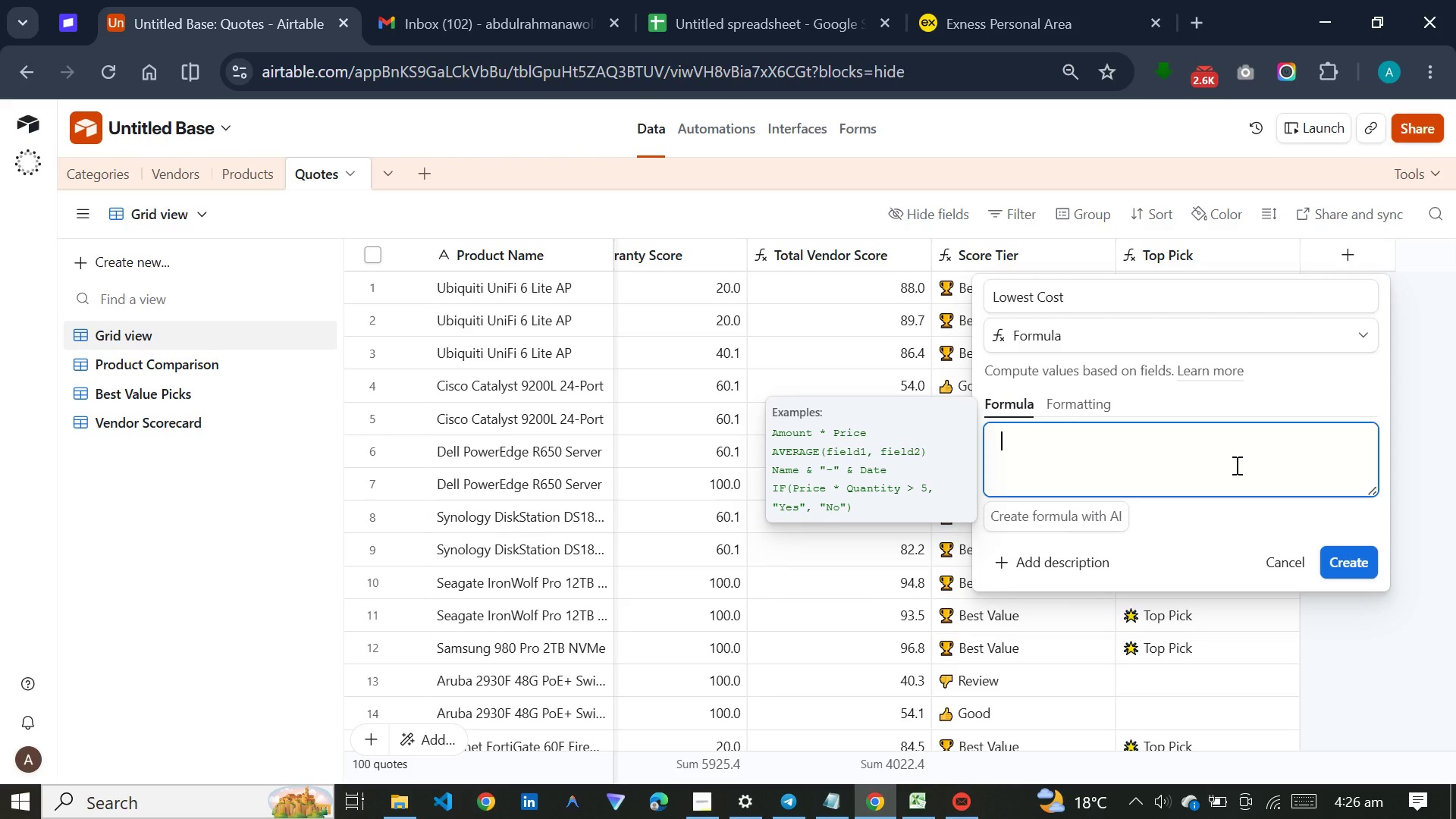 
key(Meta+V)
 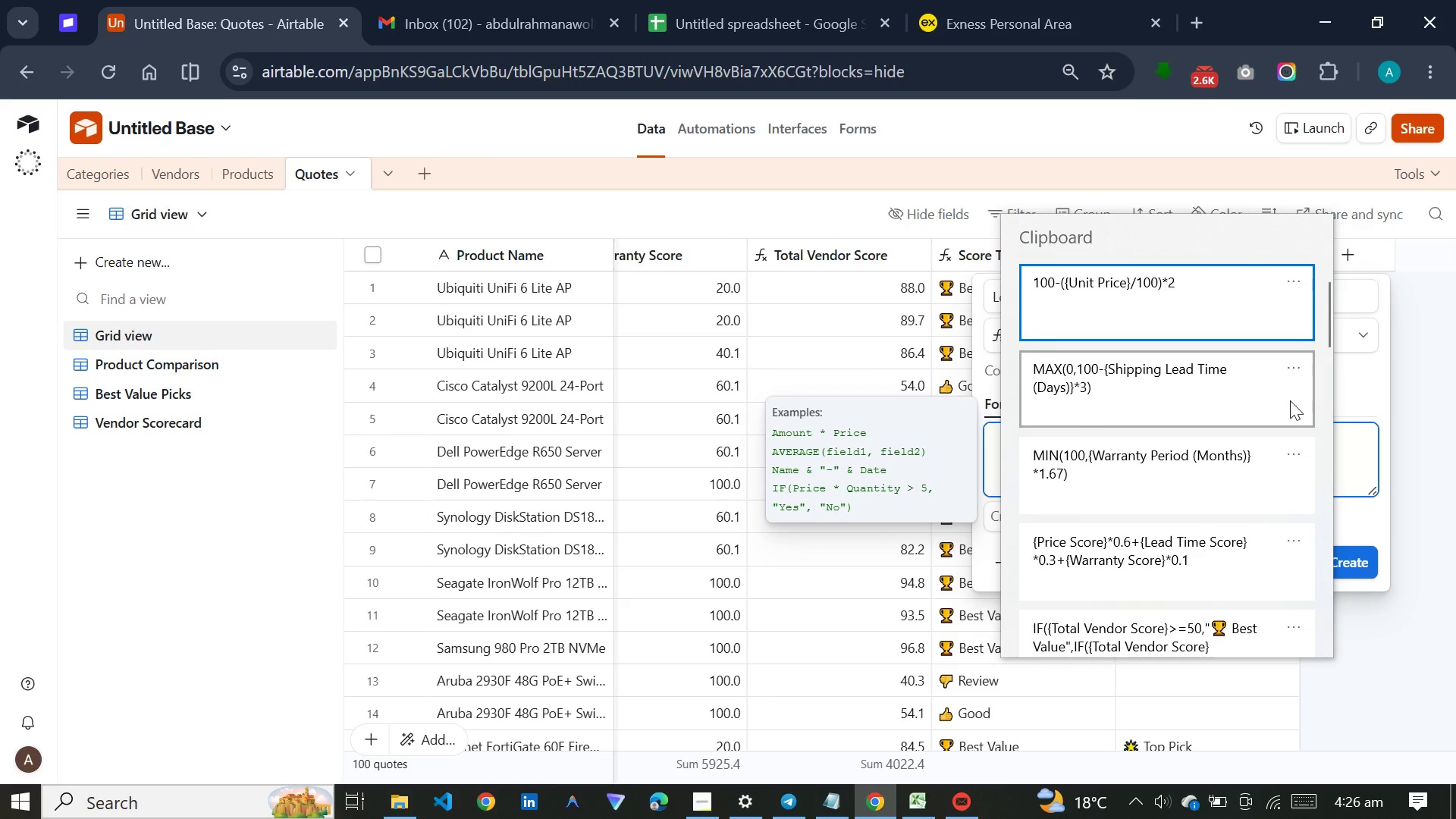 
left_click([1320, 318])
 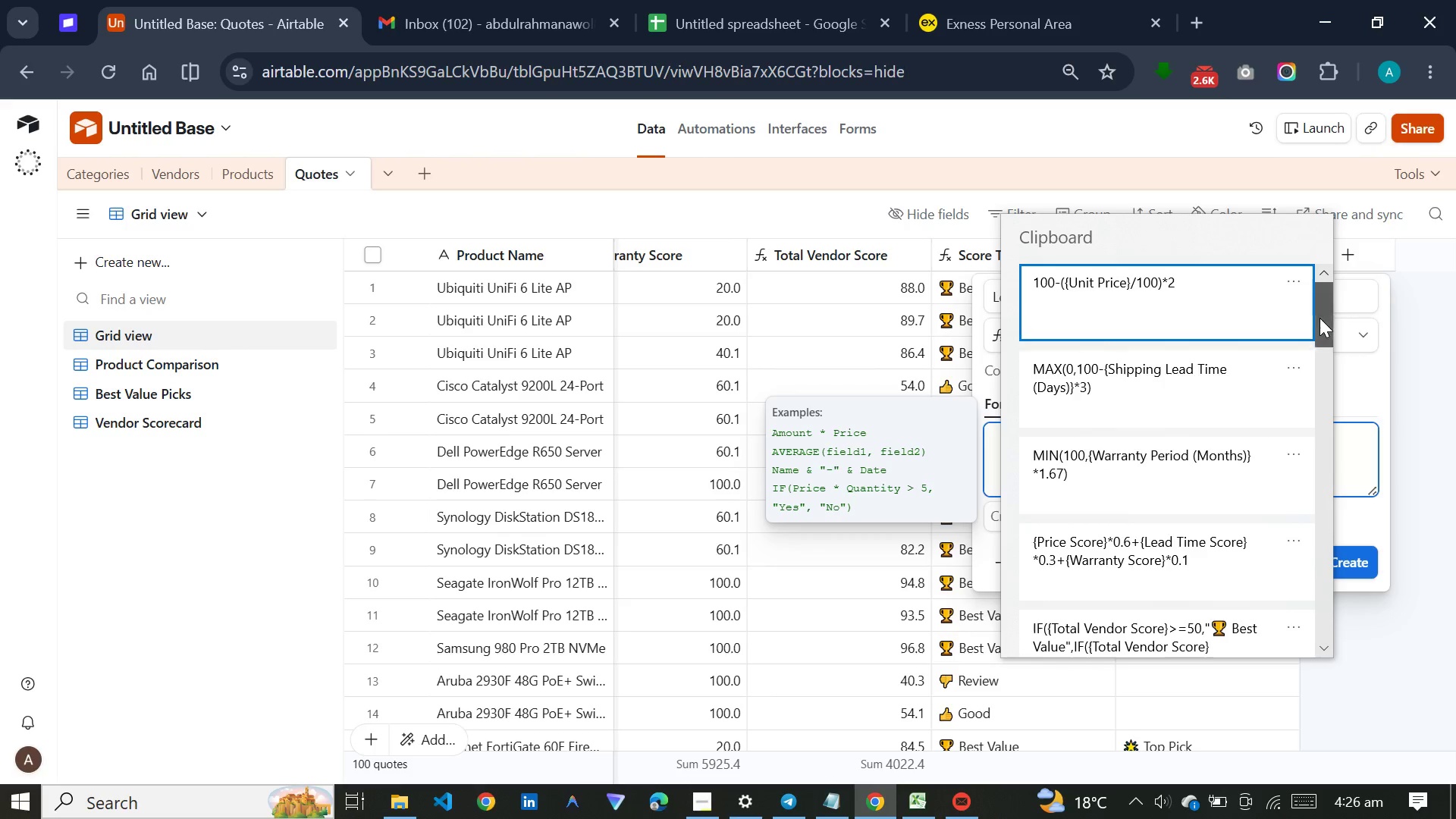 
left_click_drag(start_coordinate=[1320, 318], to_coordinate=[1322, 387])
 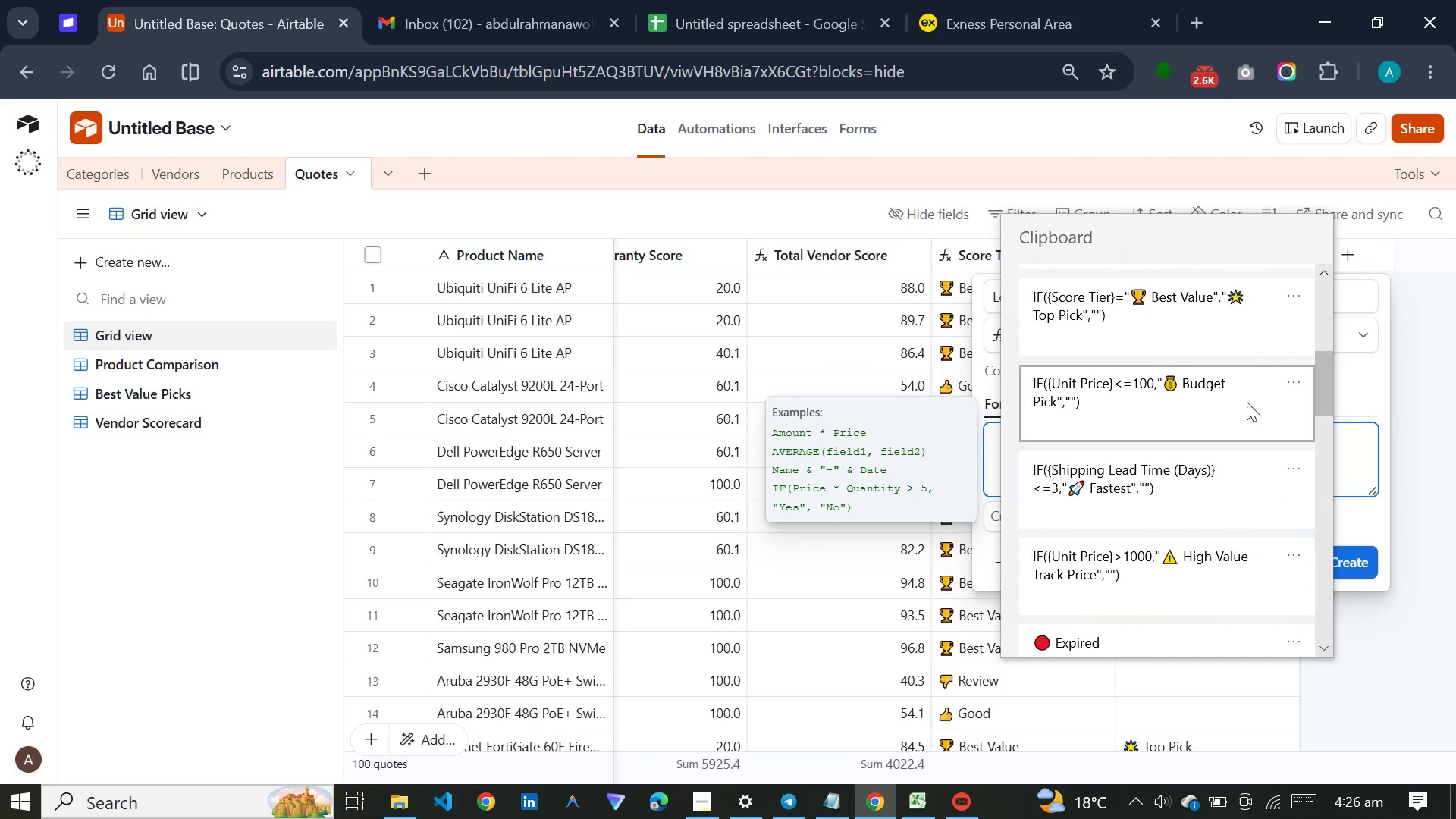 
left_click([1247, 402])
 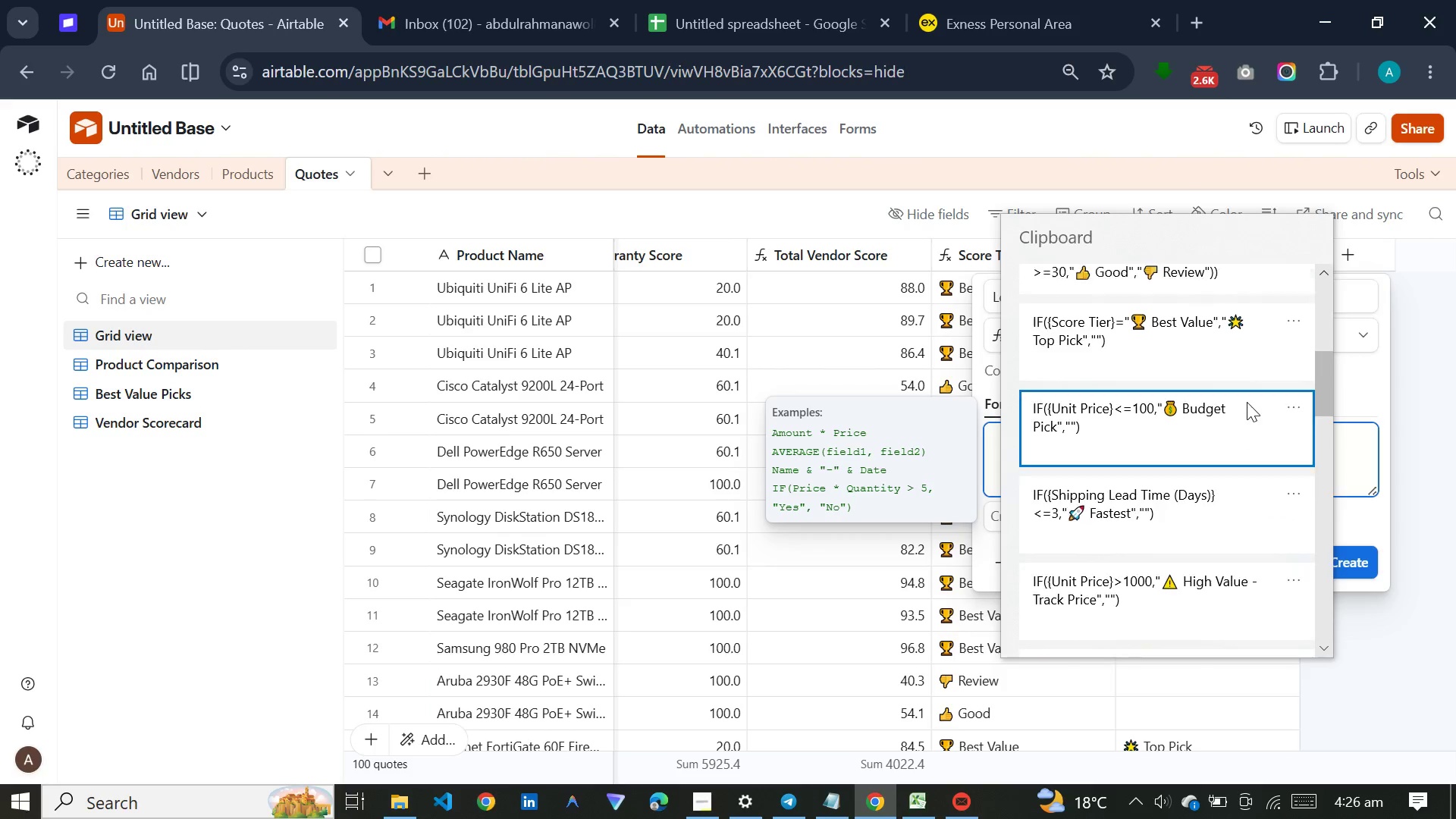 
key(Control+ControlLeft)
 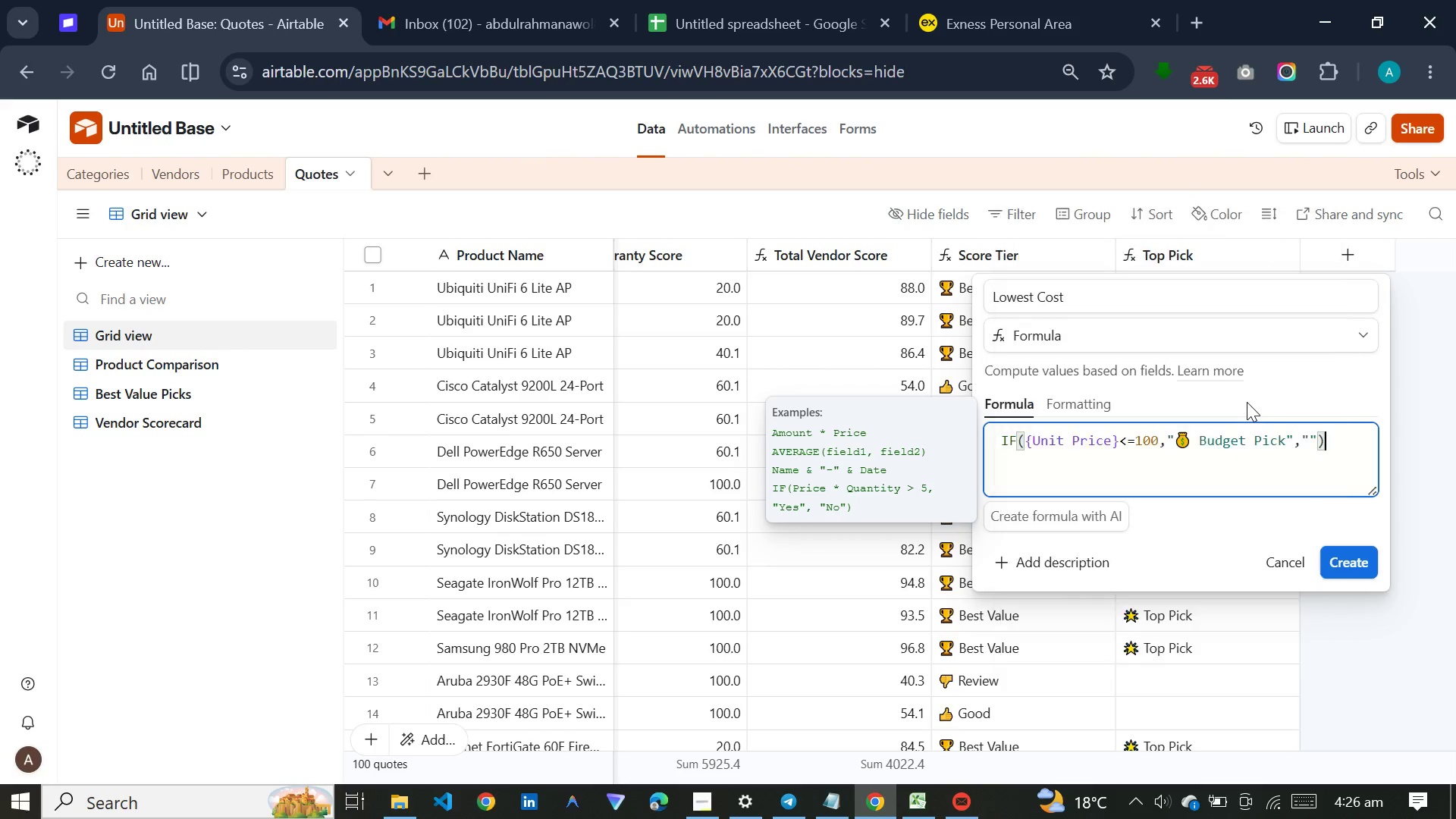 
key(Control+V)
 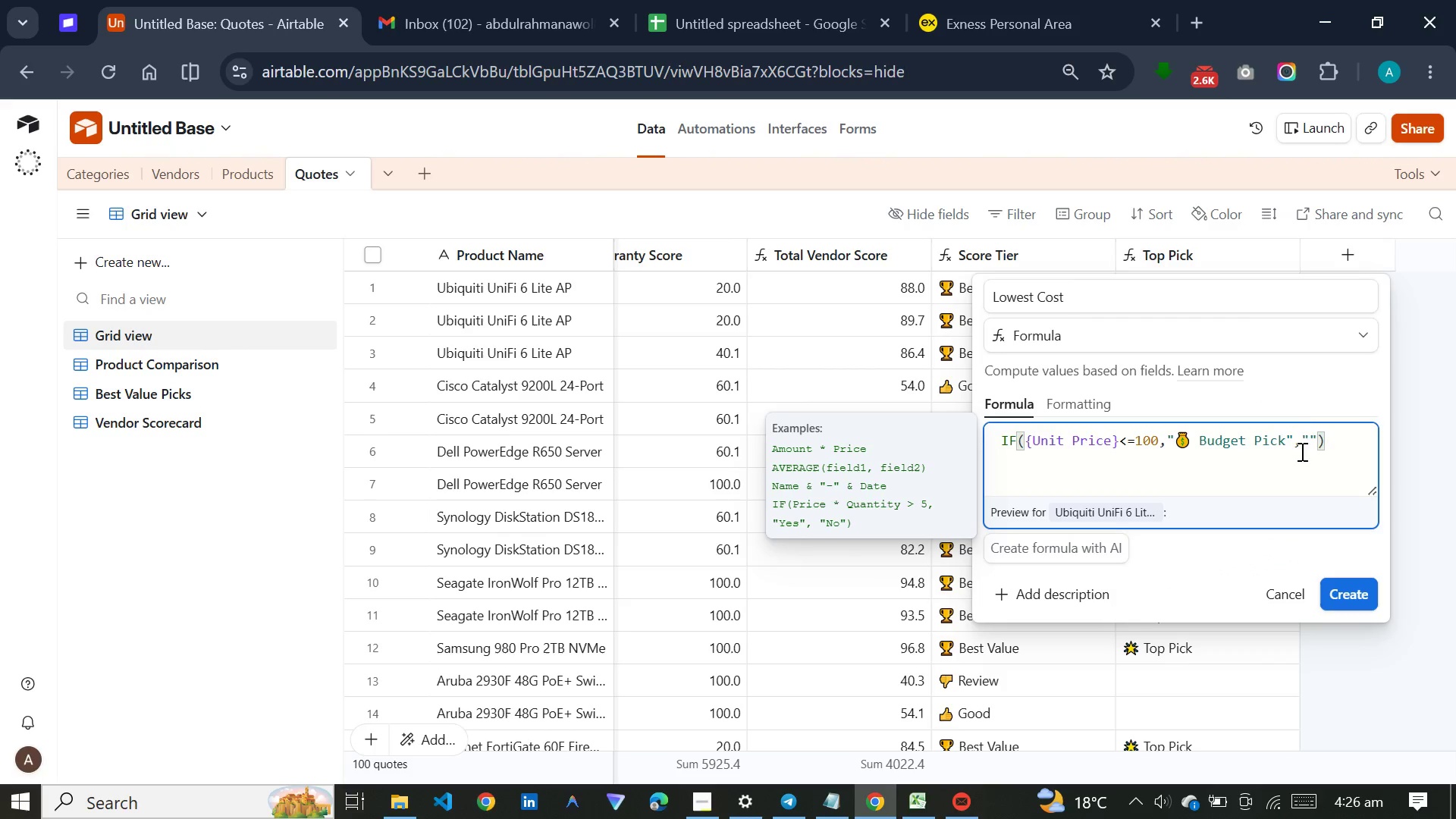 
wait(6.53)
 